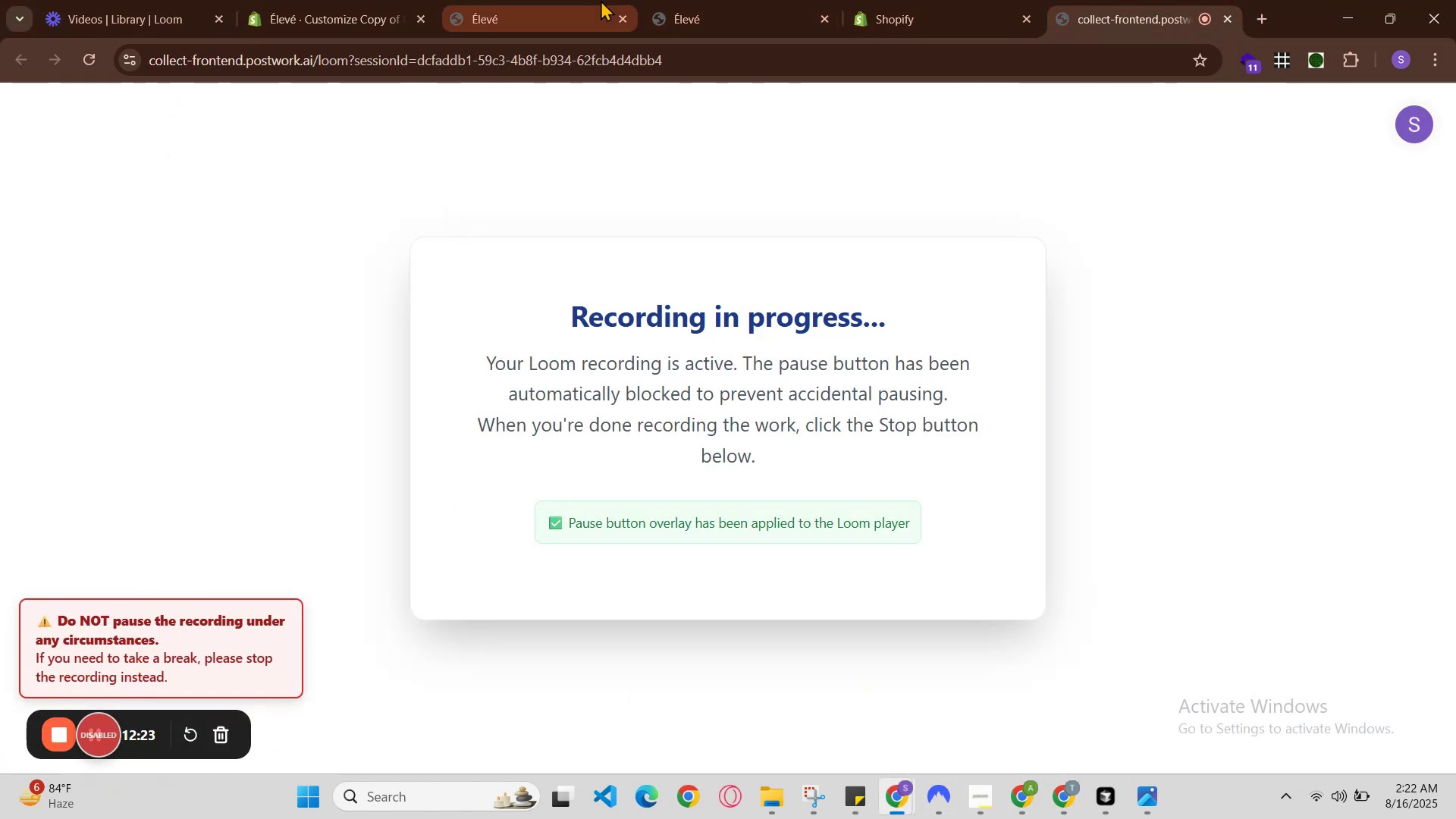 
left_click([598, 0])
 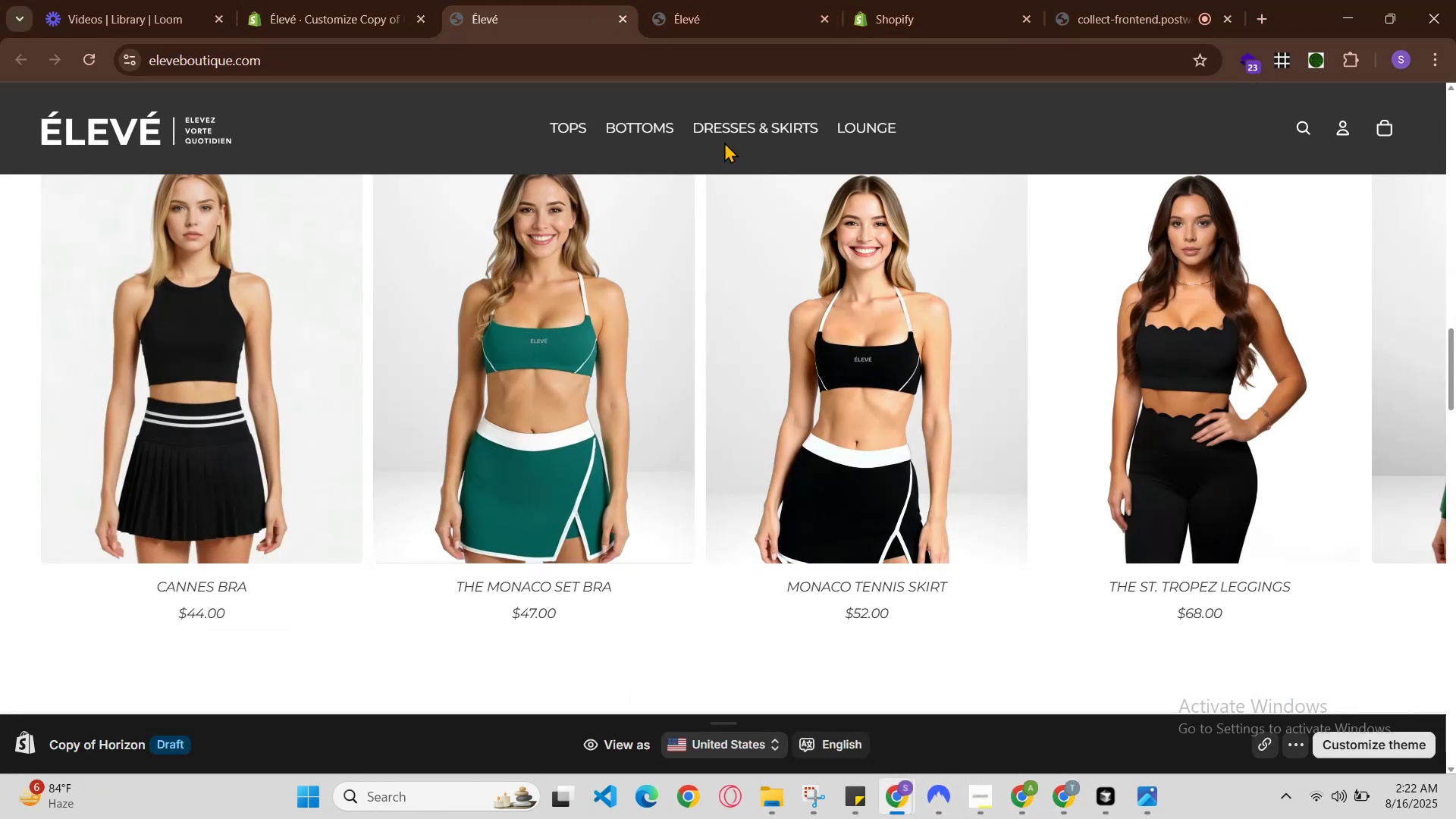 
scroll: coordinate [883, 482], scroll_direction: up, amount: 11.0
 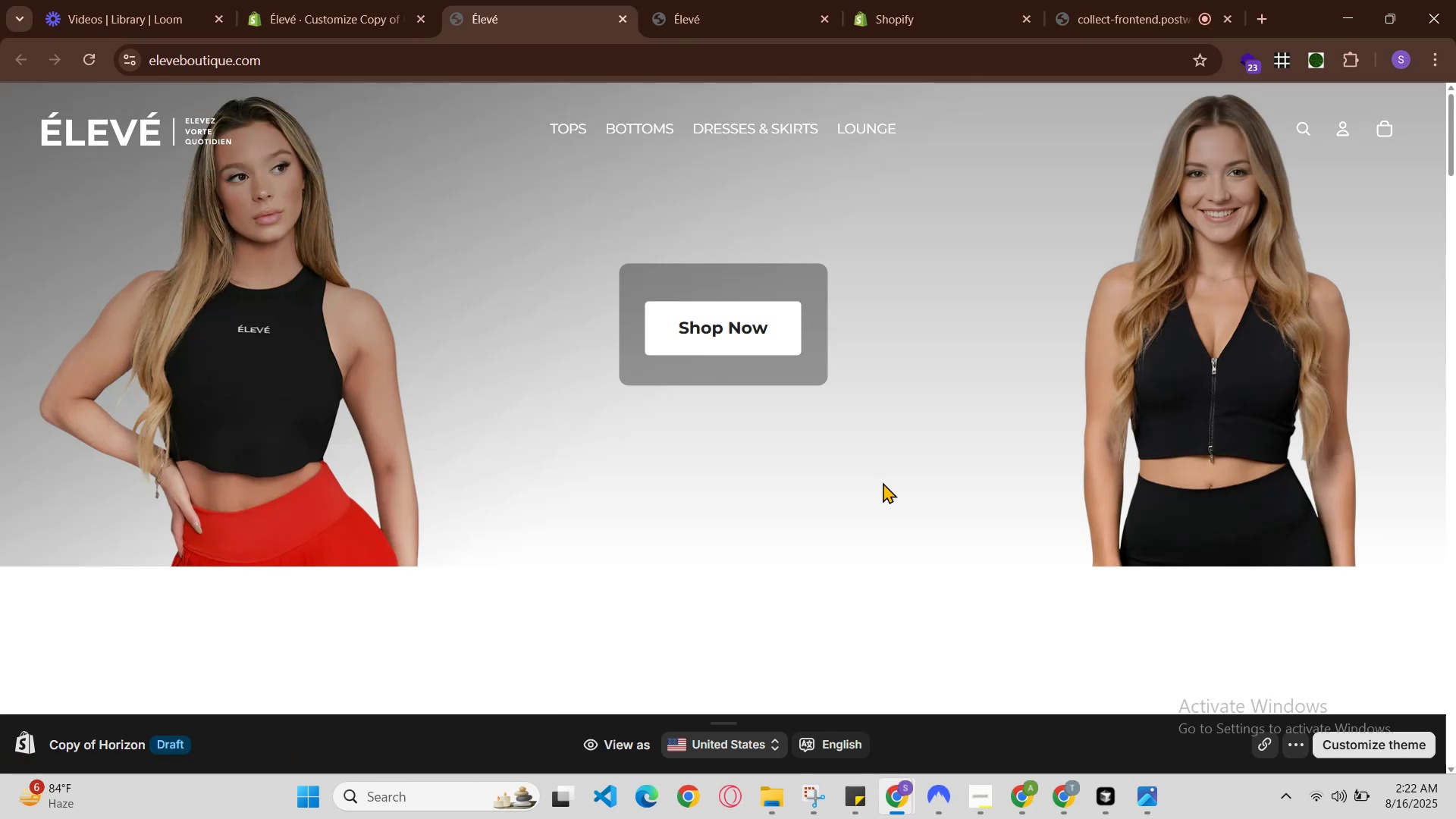 
scroll: coordinate [883, 484], scroll_direction: down, amount: 2.0
 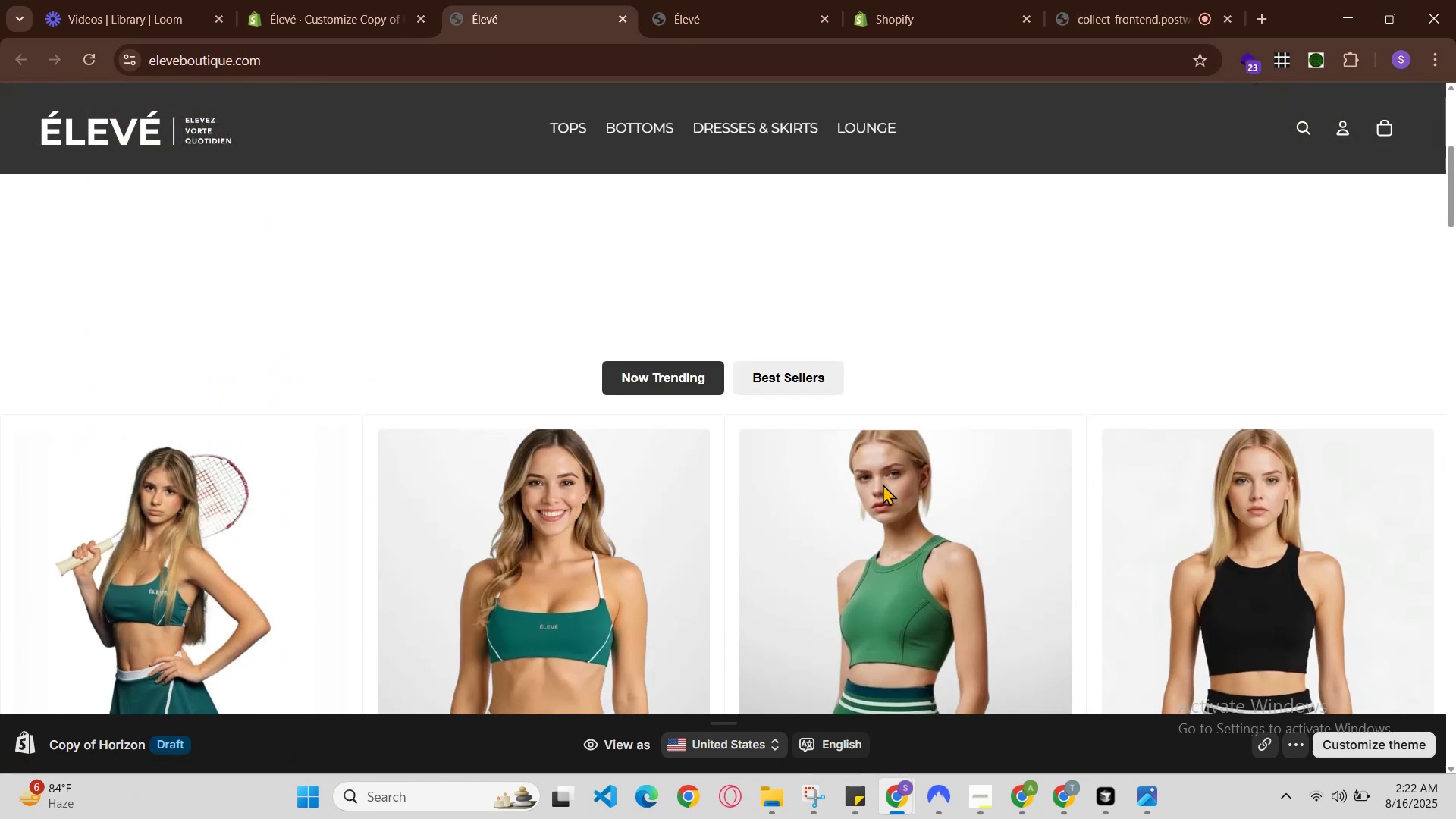 
scroll: coordinate [883, 484], scroll_direction: up, amount: 4.0
 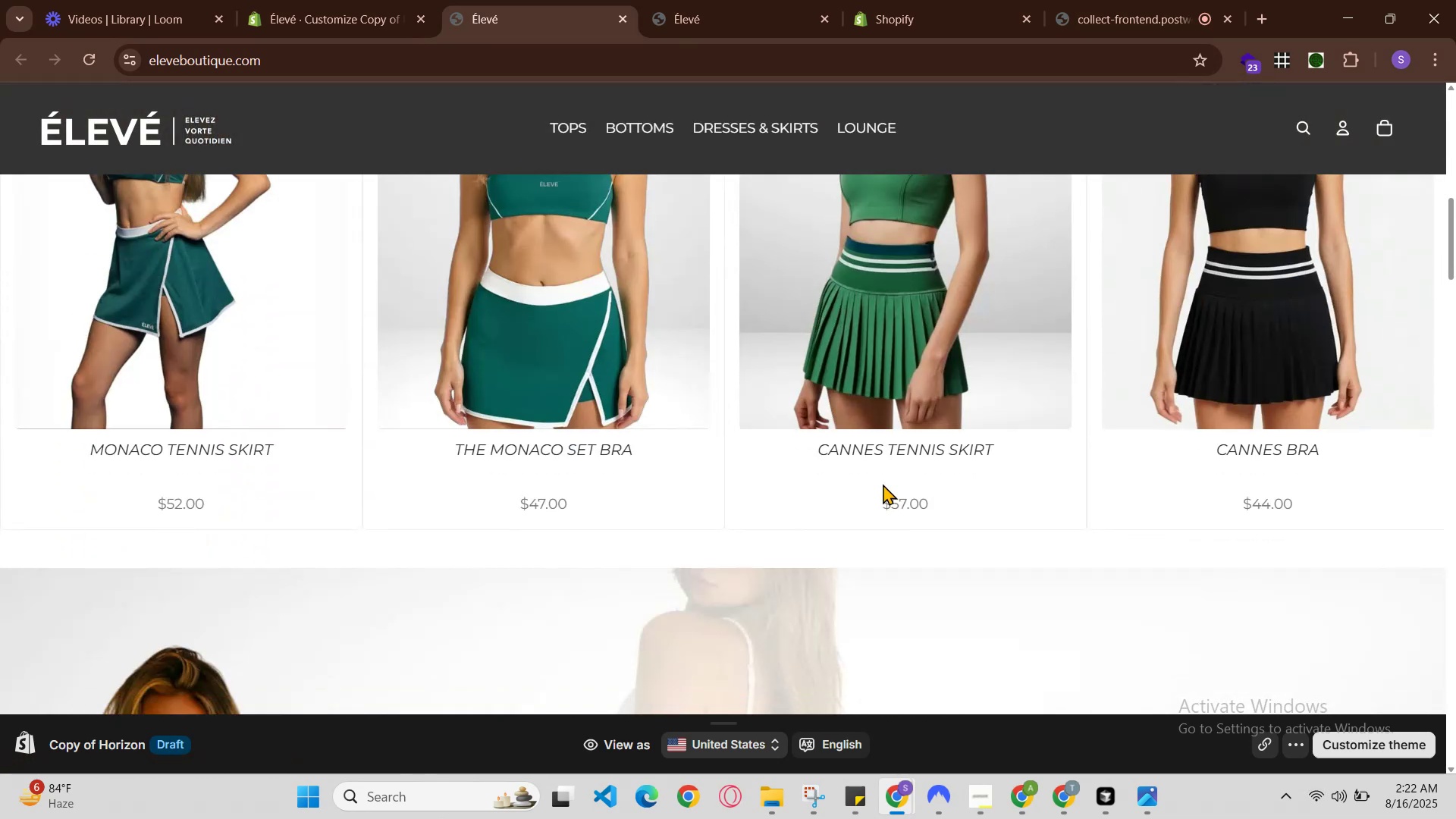 
scroll: coordinate [883, 484], scroll_direction: down, amount: 1.0
 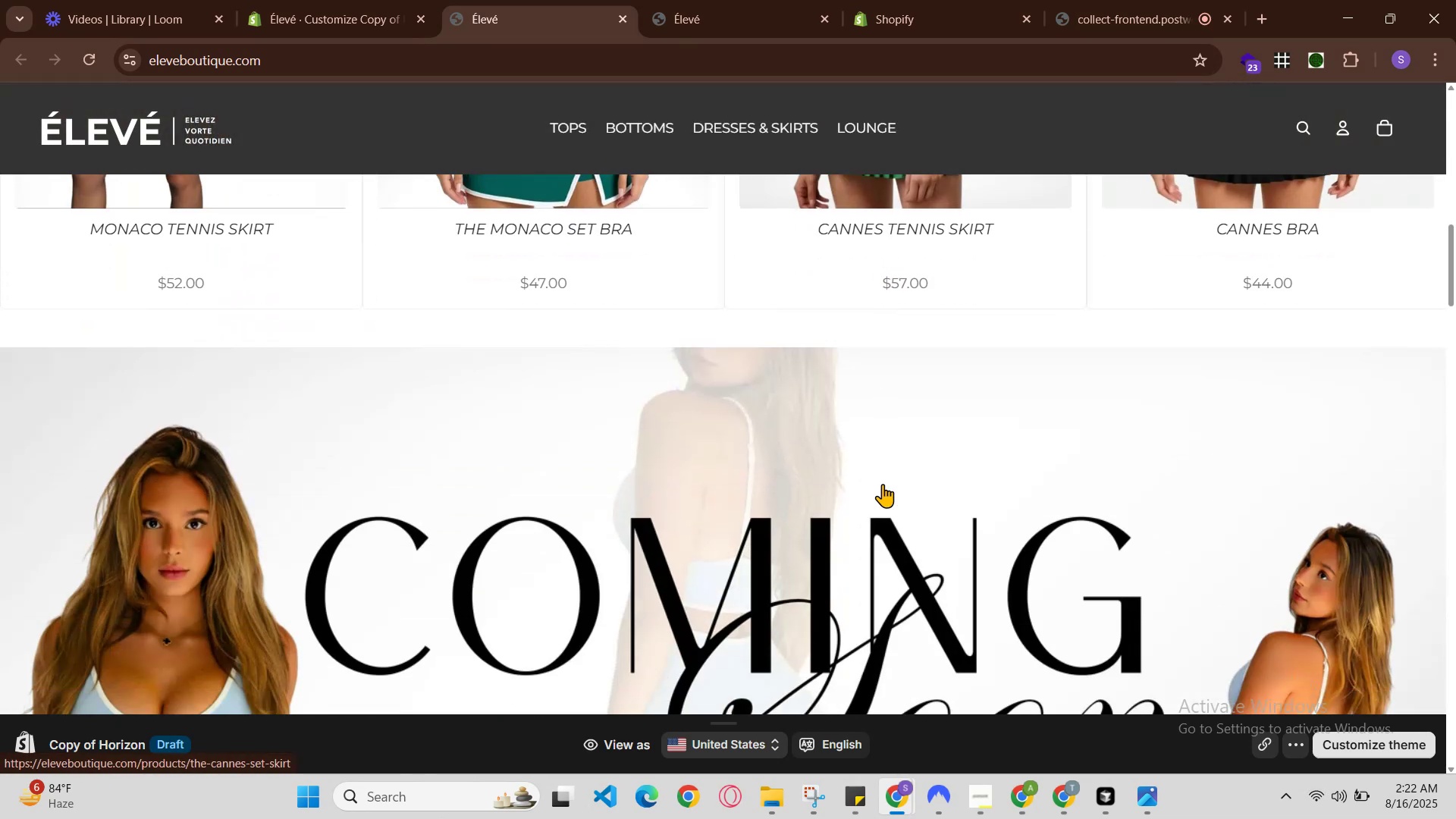 
scroll: coordinate [883, 484], scroll_direction: up, amount: 1.0
 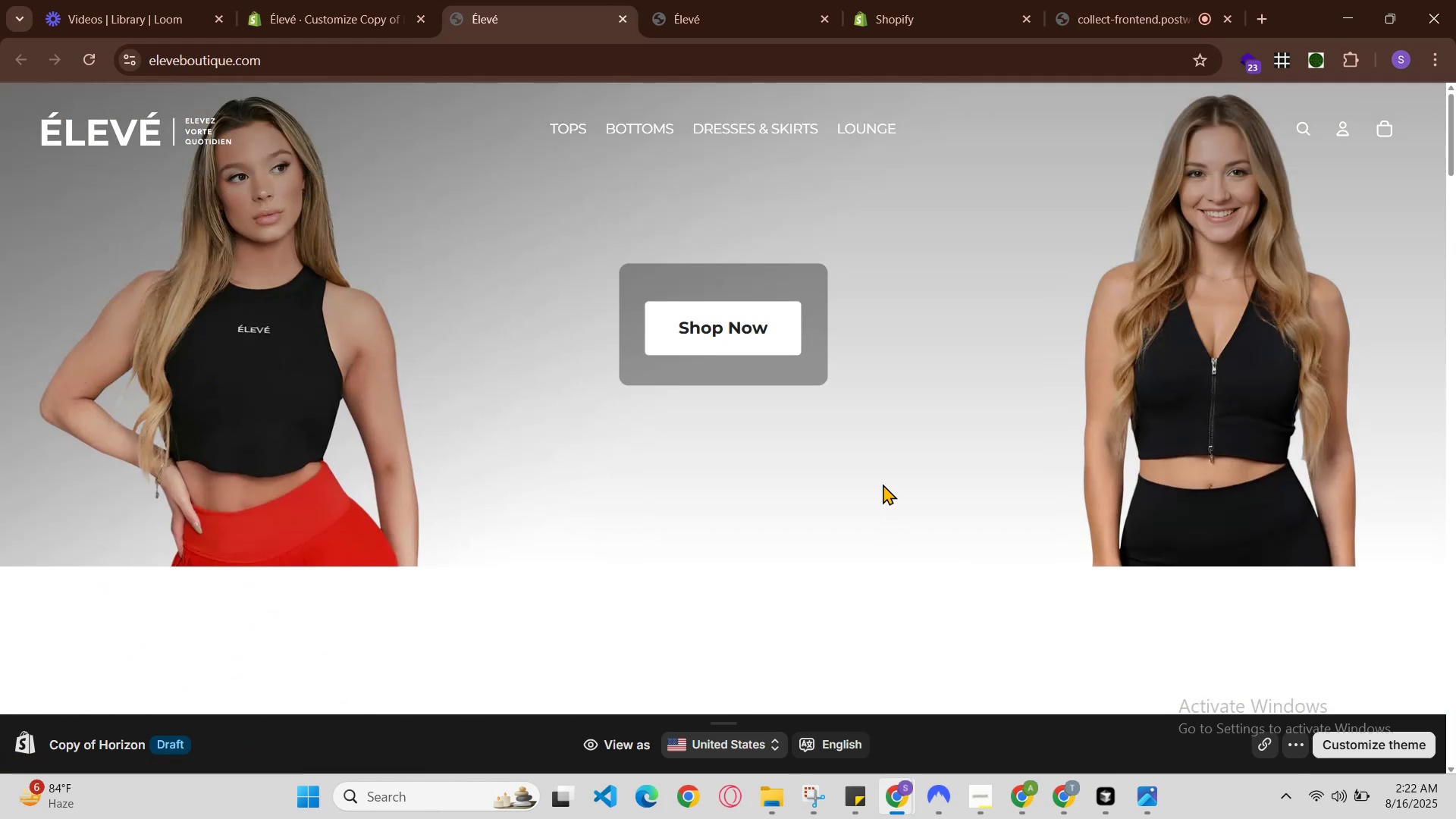 
scroll: coordinate [883, 484], scroll_direction: down, amount: 2.0
 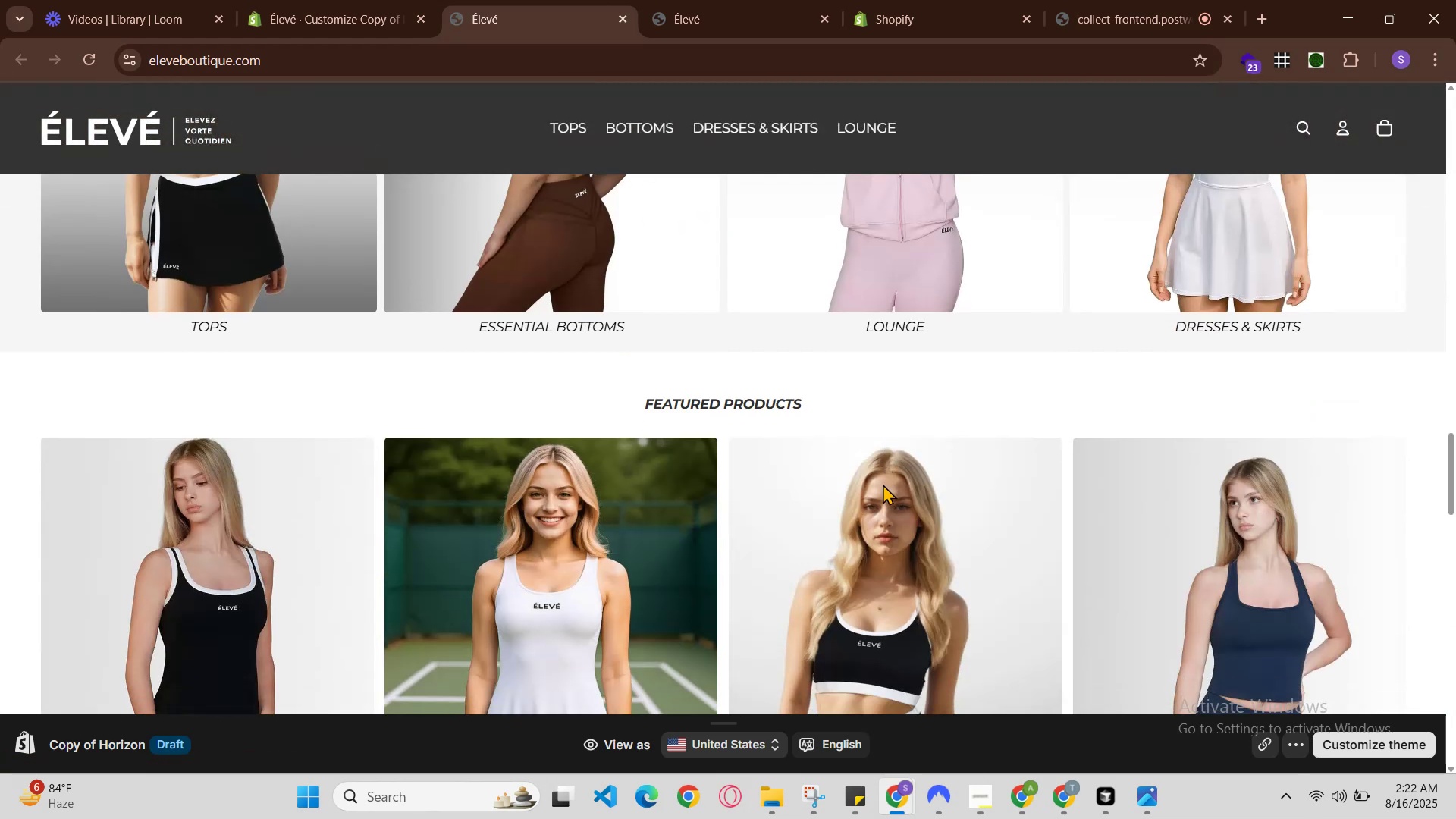 
scroll: coordinate [883, 484], scroll_direction: up, amount: 2.0
 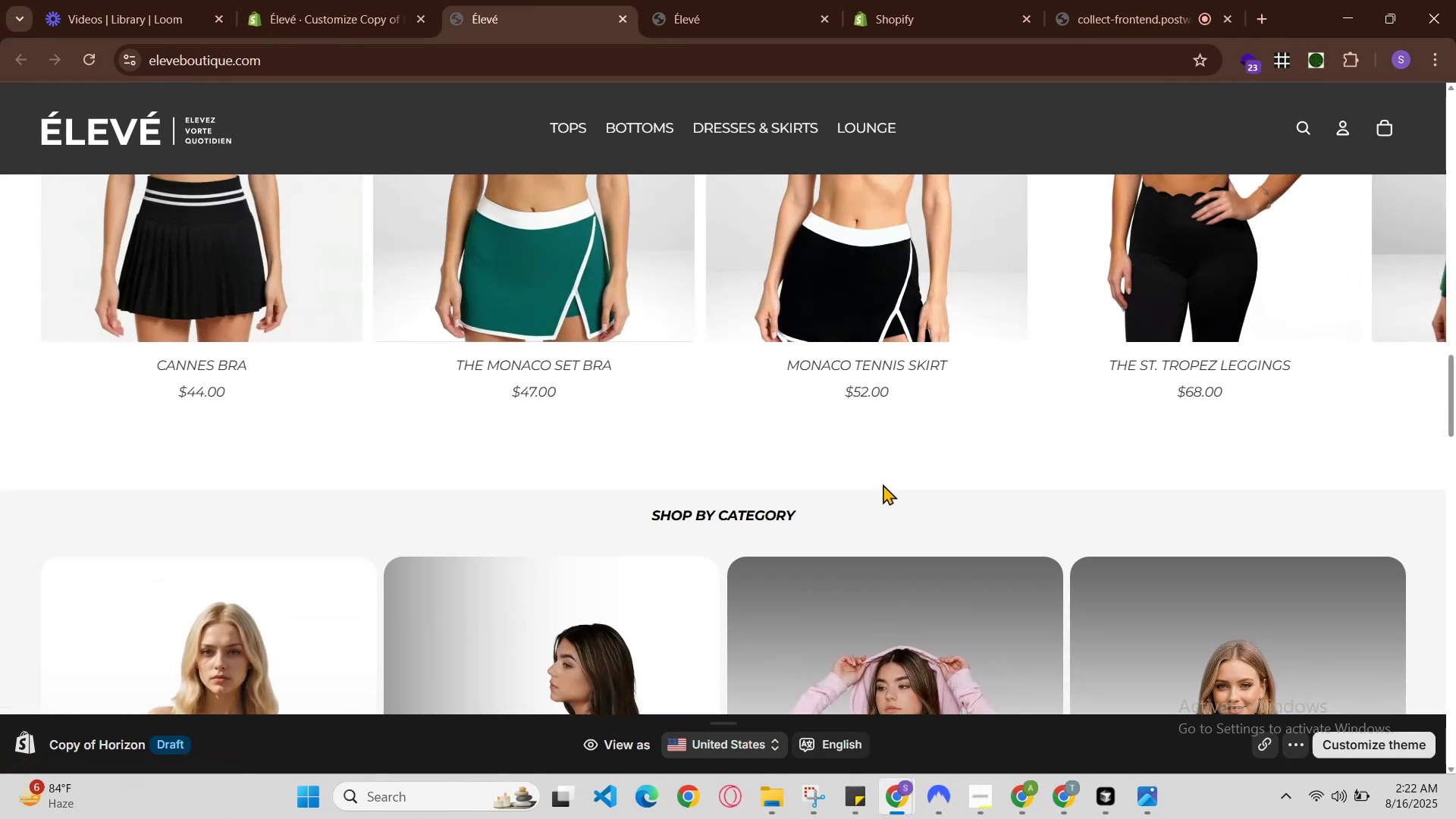 
scroll: coordinate [886, 431], scroll_direction: down, amount: 9.0
 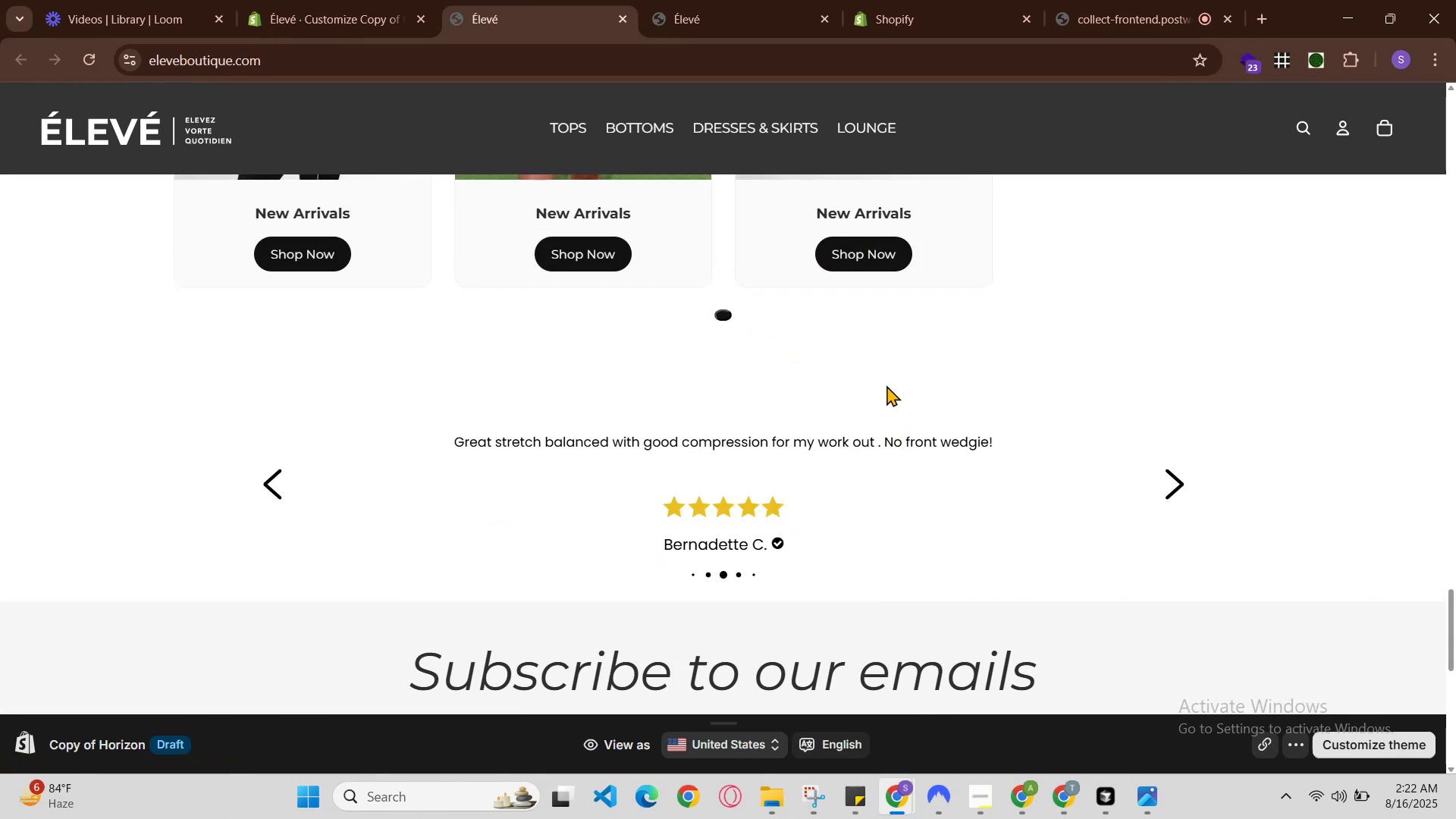 
scroll: coordinate [974, 541], scroll_direction: up, amount: 10.0
 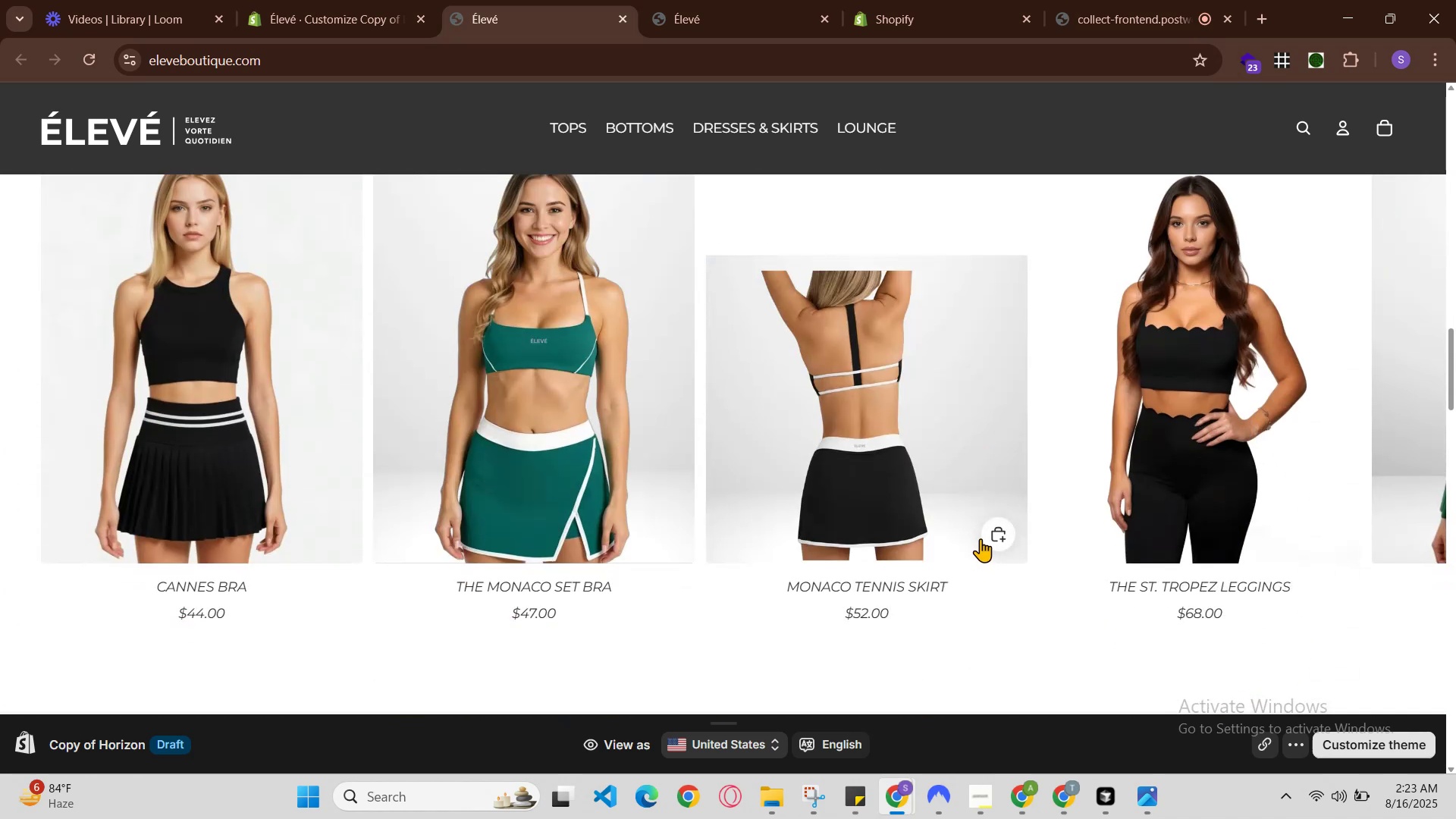 
scroll: coordinate [996, 521], scroll_direction: none, amount: 0.0
 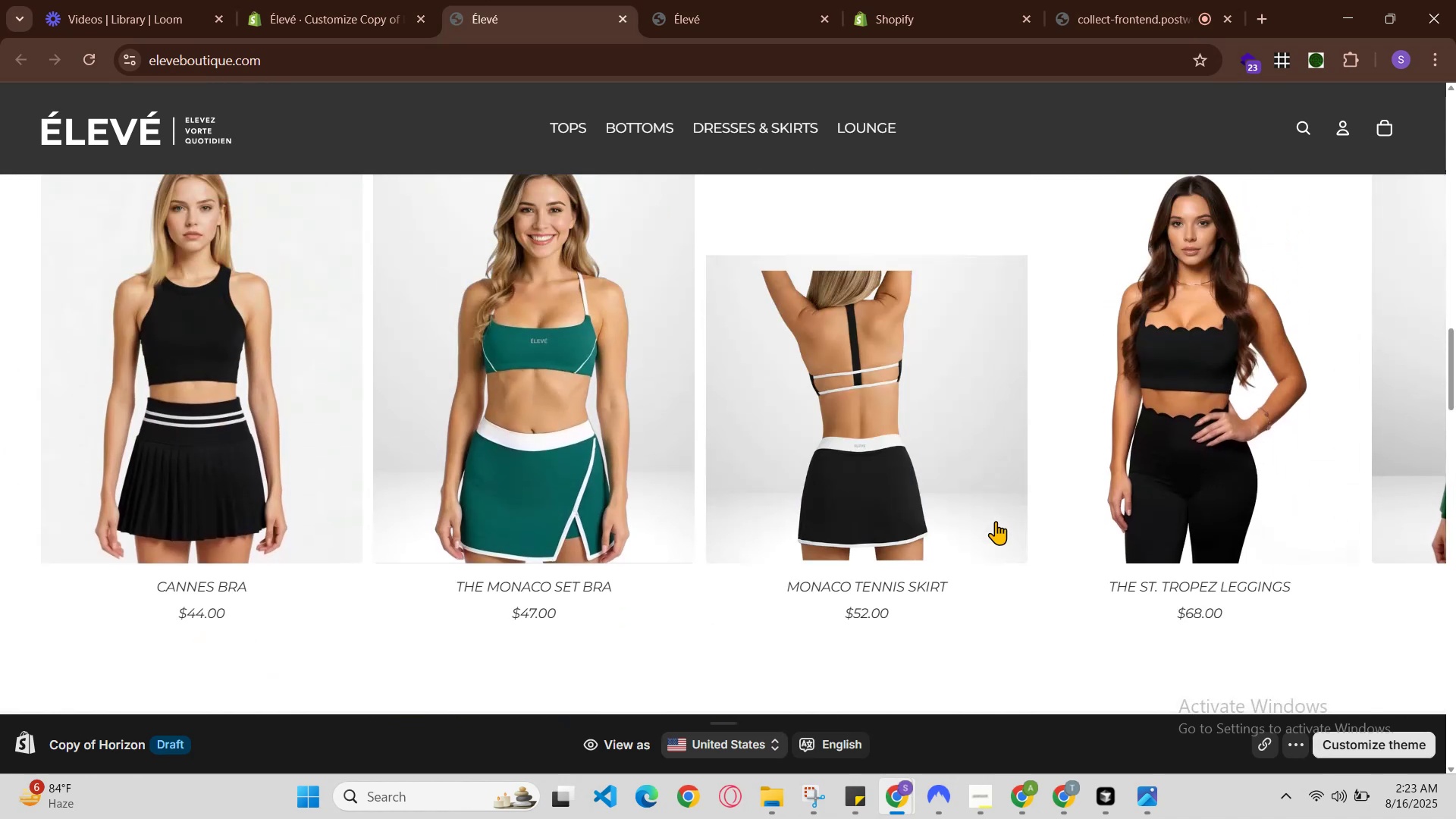 
scroll: coordinate [996, 521], scroll_direction: up, amount: 2.0
 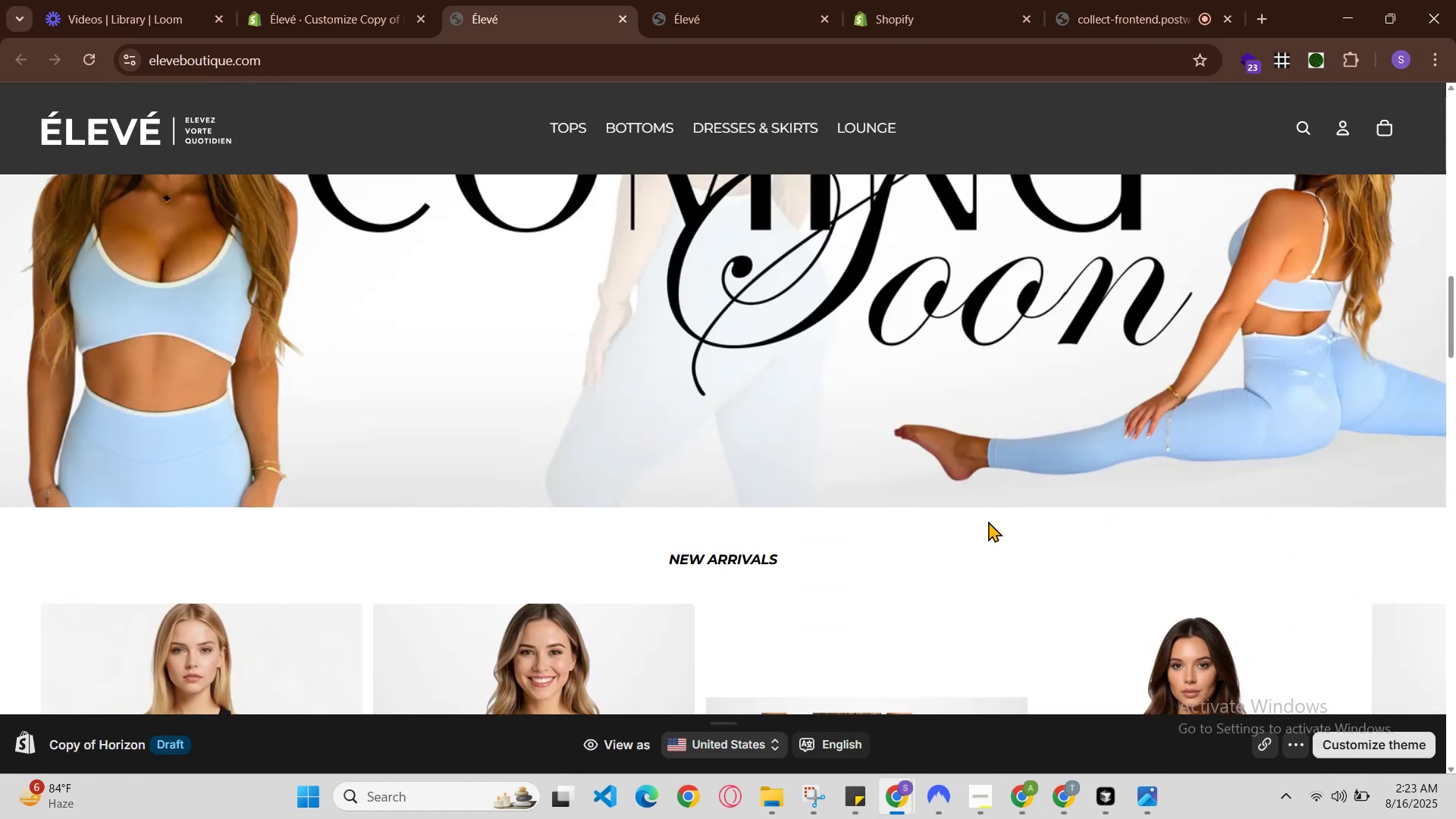 
scroll: coordinate [996, 521], scroll_direction: none, amount: 0.0
 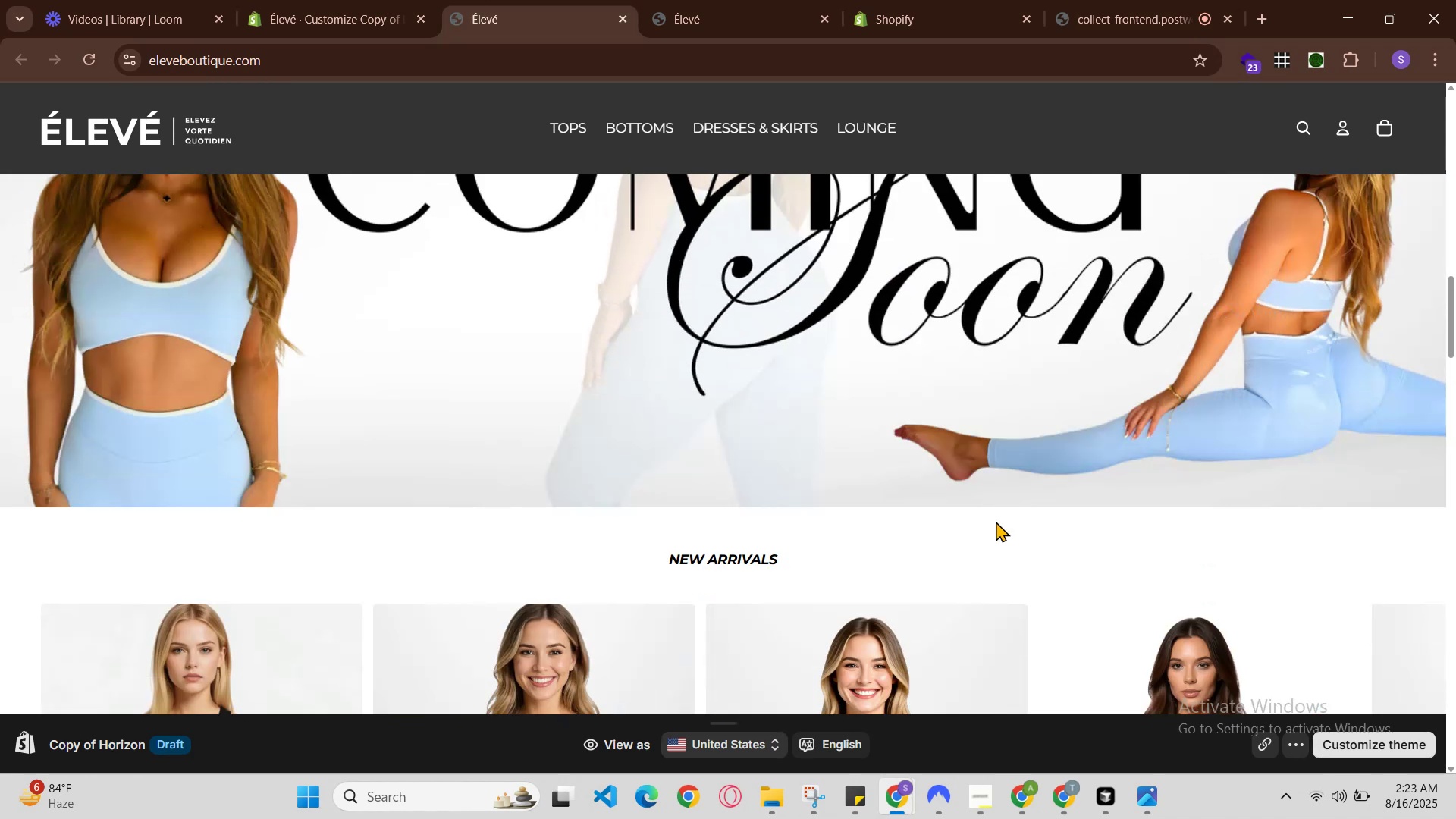 
scroll: coordinate [996, 520], scroll_direction: down, amount: 2.0
 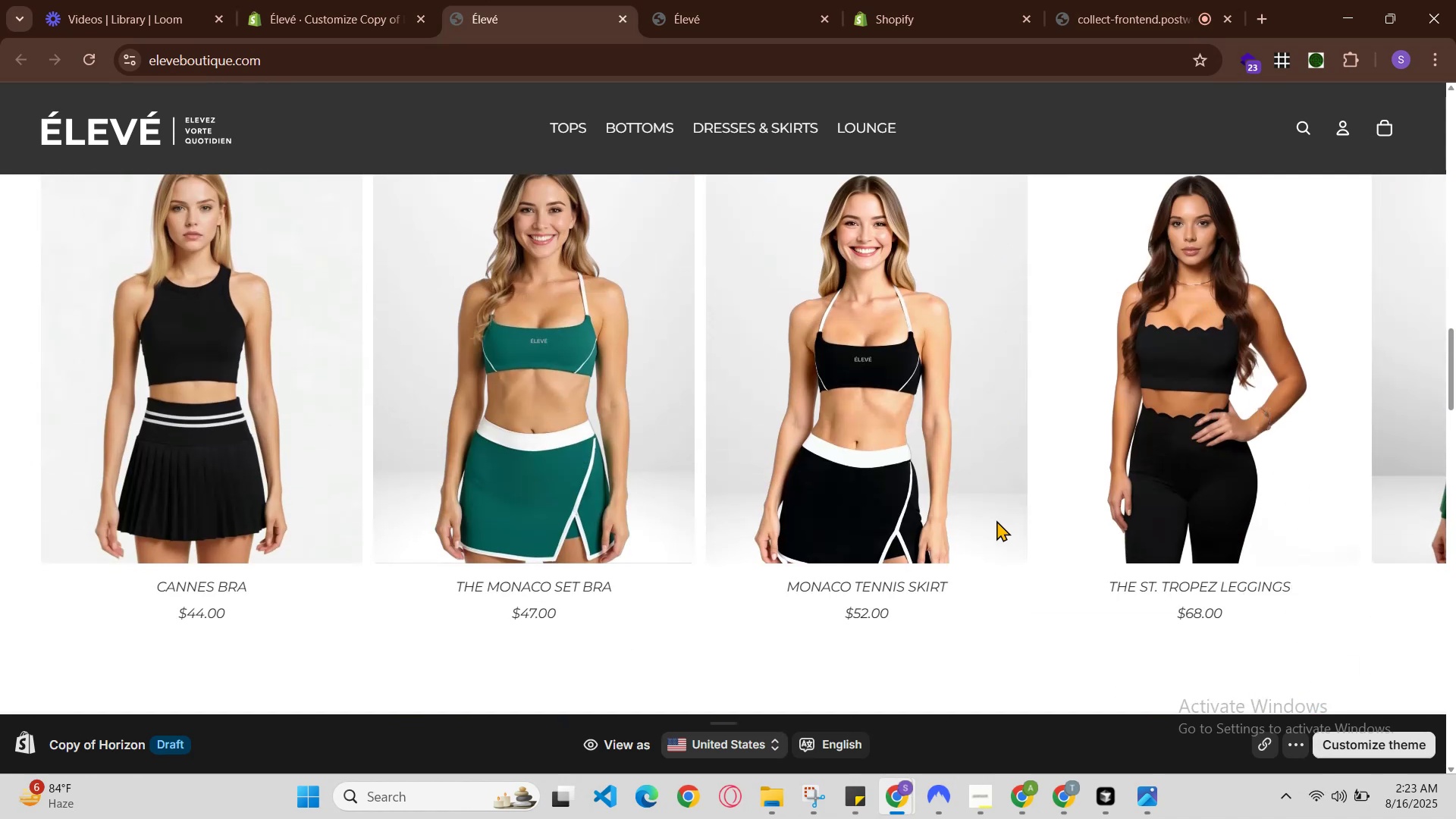 
scroll: coordinate [996, 520], scroll_direction: up, amount: 4.0
 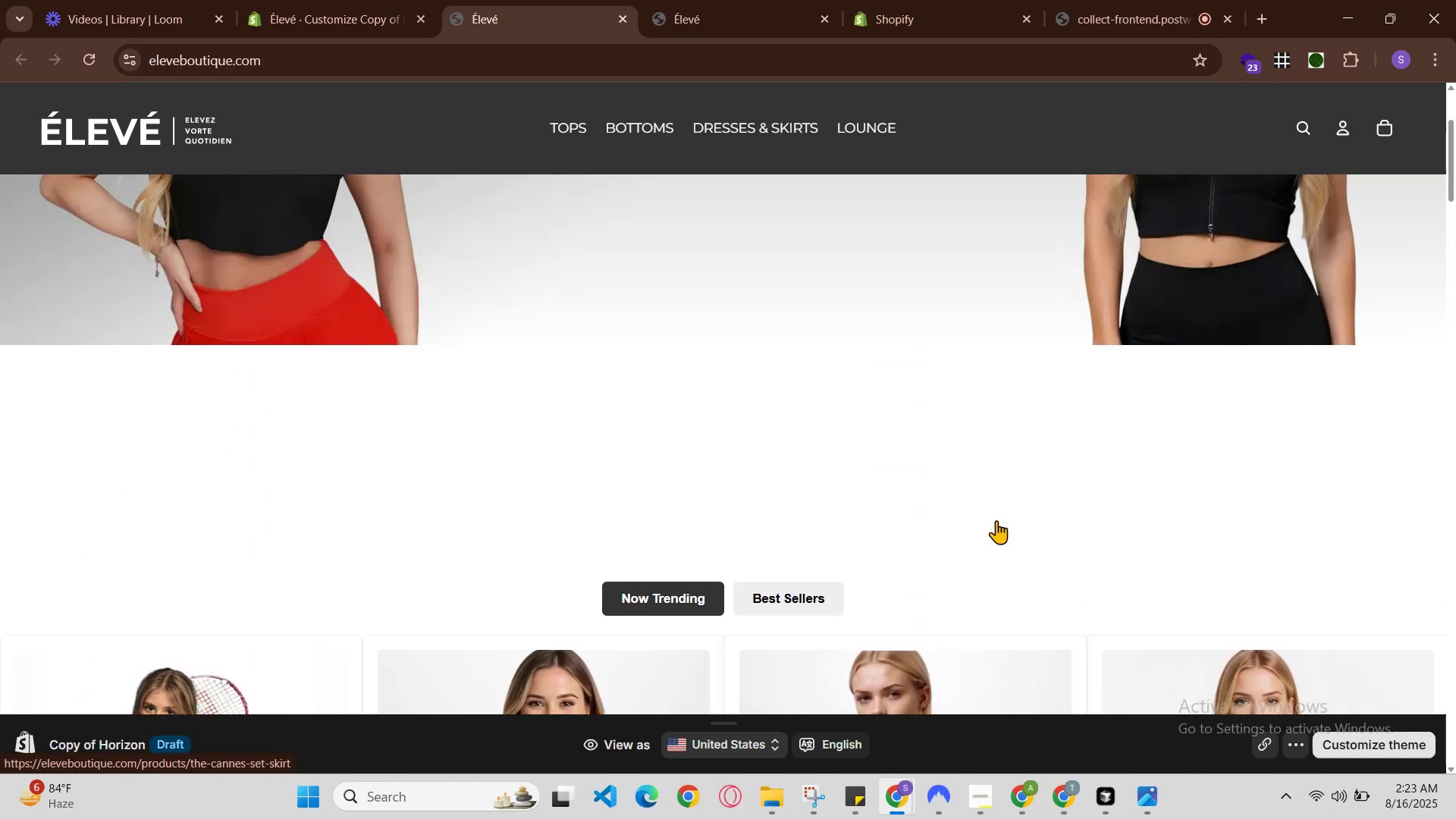 
scroll: coordinate [996, 520], scroll_direction: down, amount: 1.0
 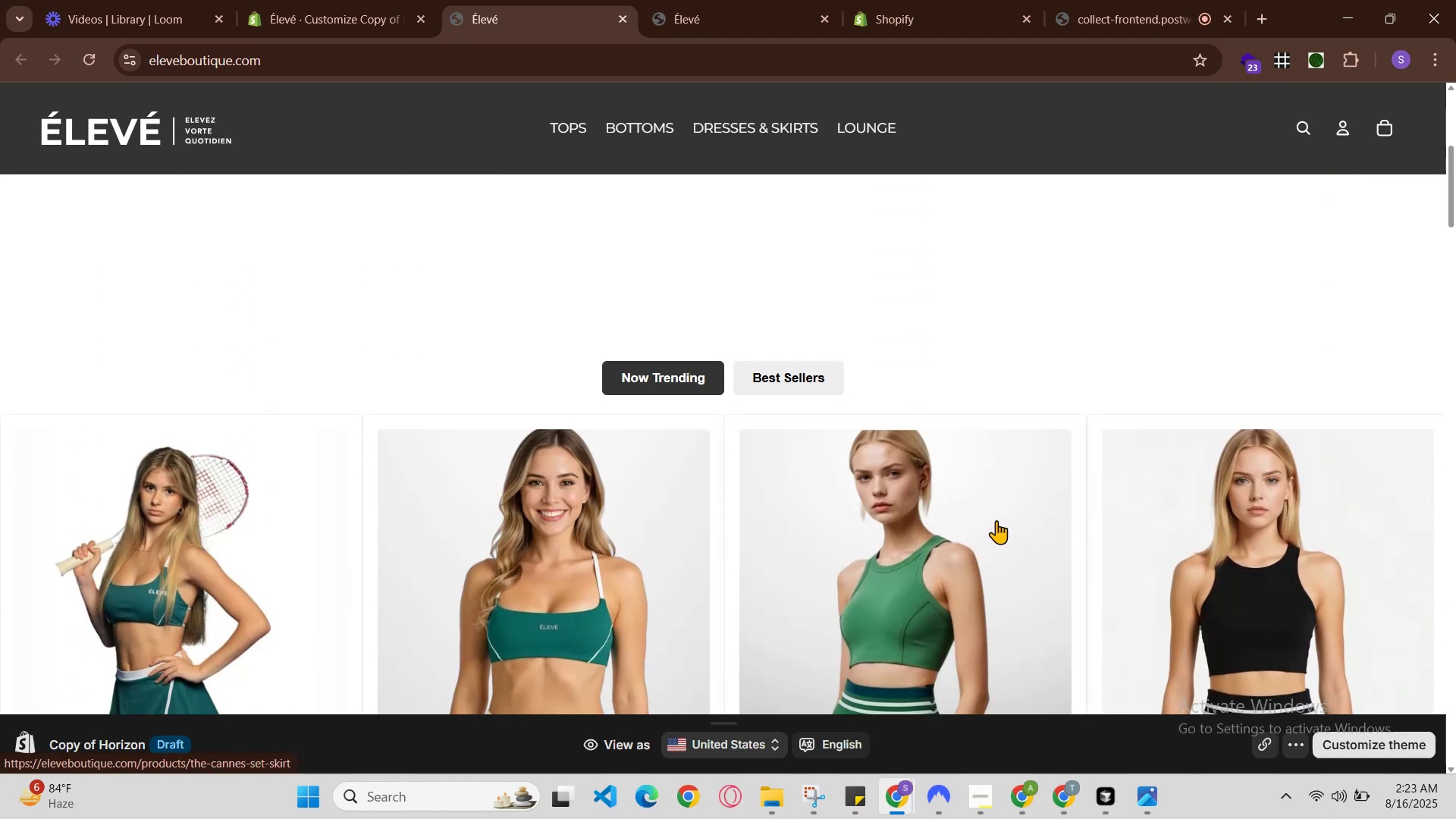 
scroll: coordinate [996, 520], scroll_direction: none, amount: 0.0
 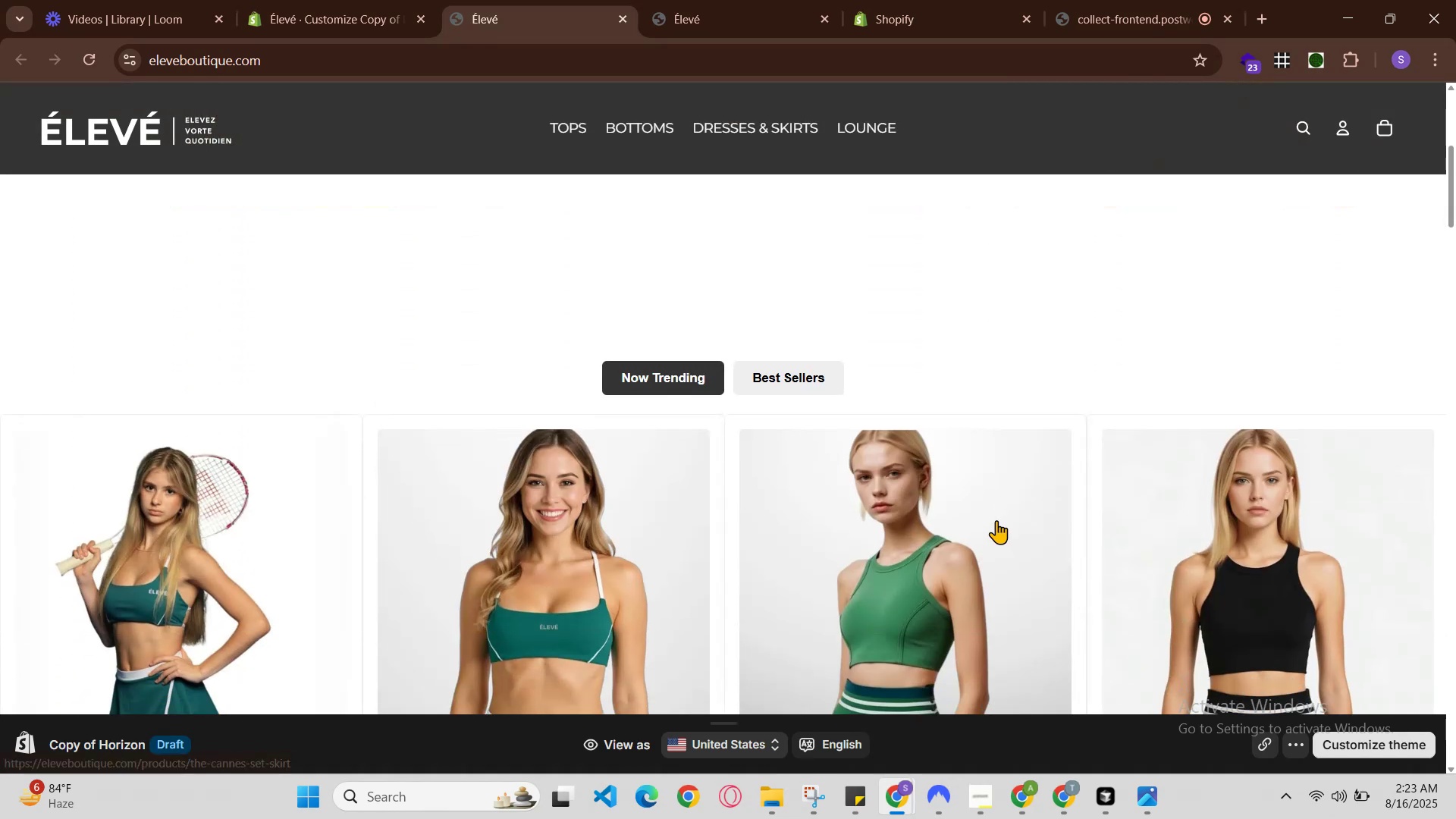 
scroll: coordinate [996, 520], scroll_direction: up, amount: 2.0
 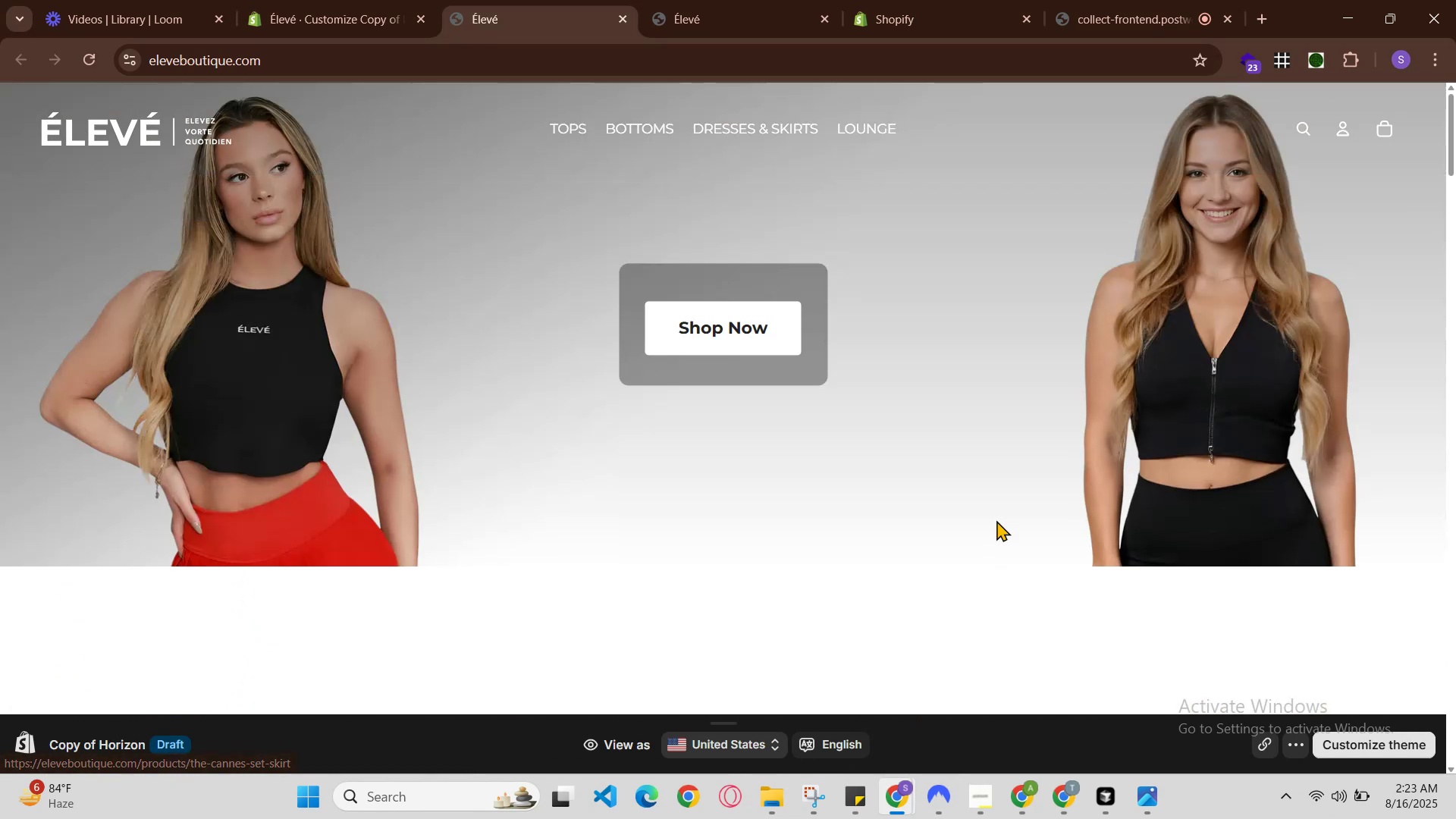 
scroll: coordinate [996, 520], scroll_direction: down, amount: 2.0
 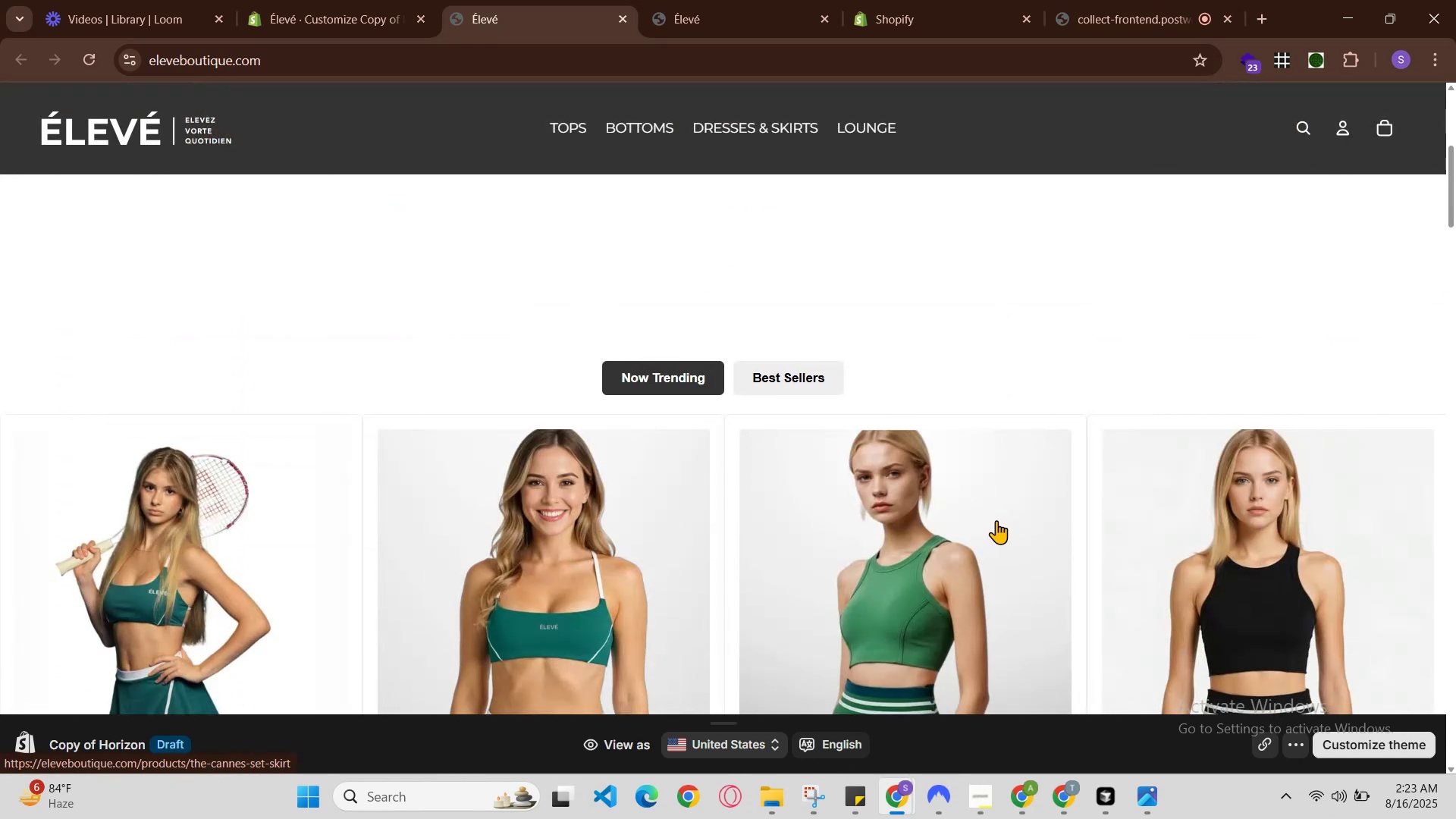 
scroll: coordinate [996, 520], scroll_direction: up, amount: 1.0
 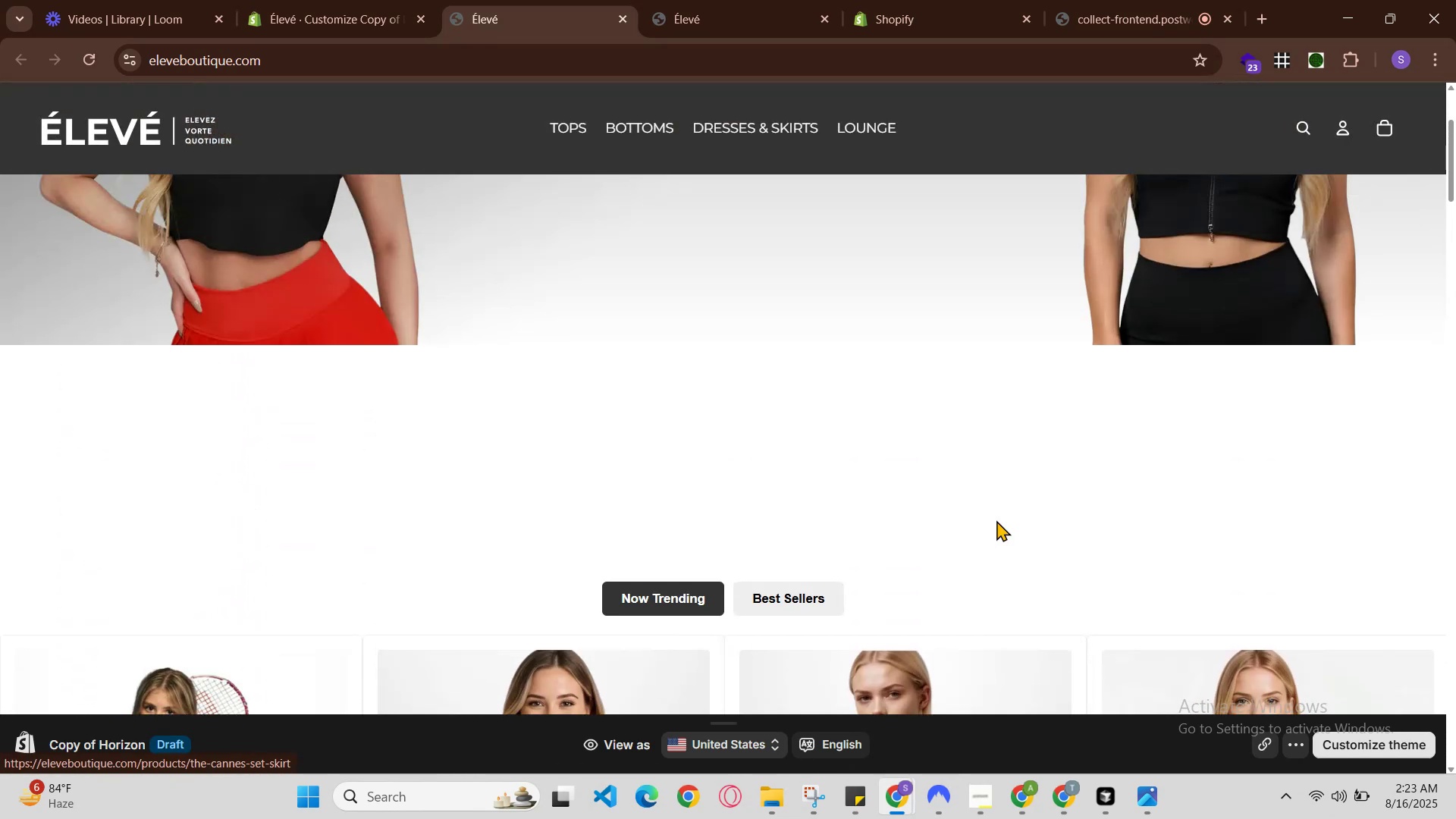 
scroll: coordinate [997, 520], scroll_direction: down, amount: 4.0
 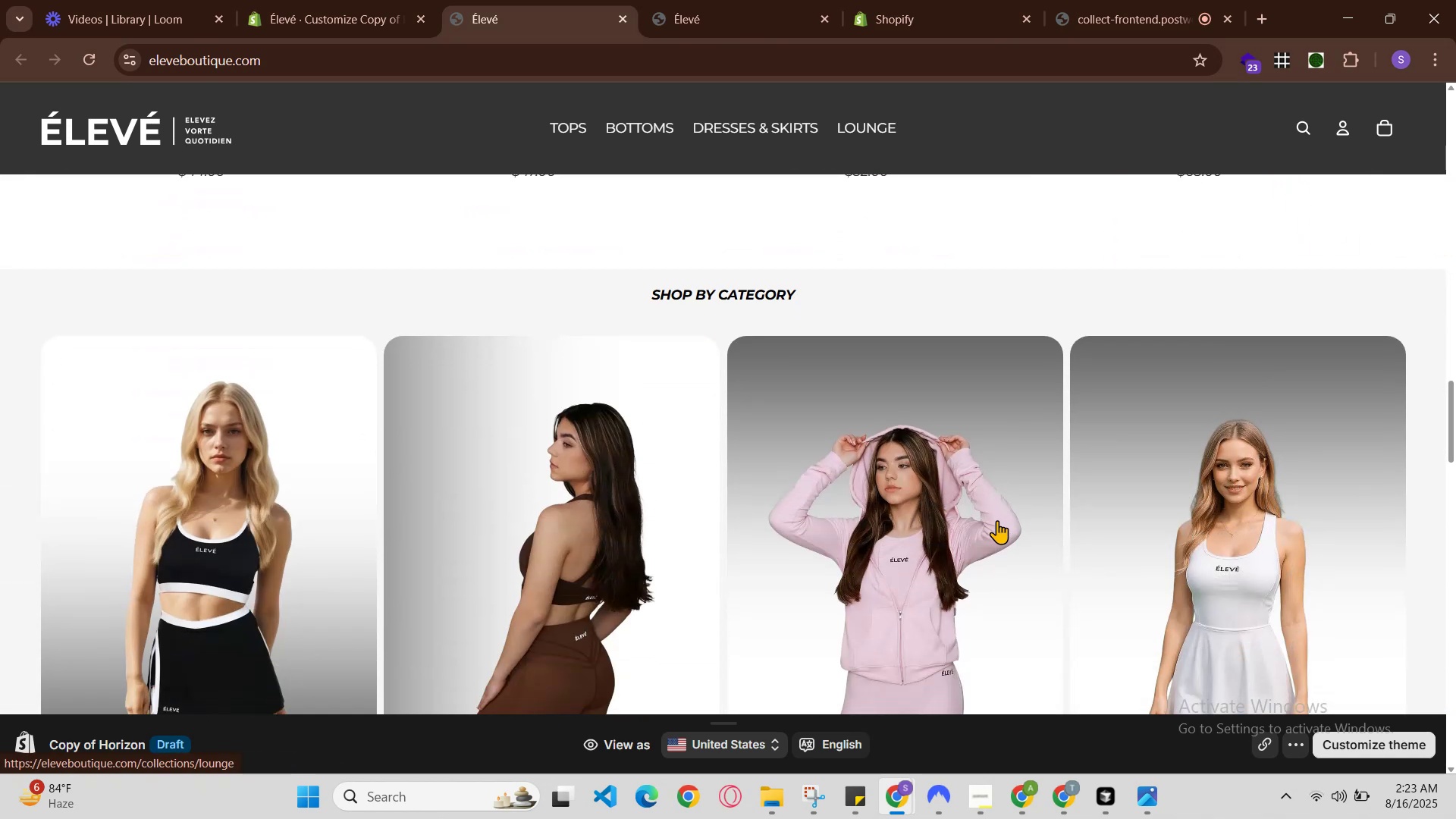 
scroll: coordinate [997, 520], scroll_direction: up, amount: 1.0
 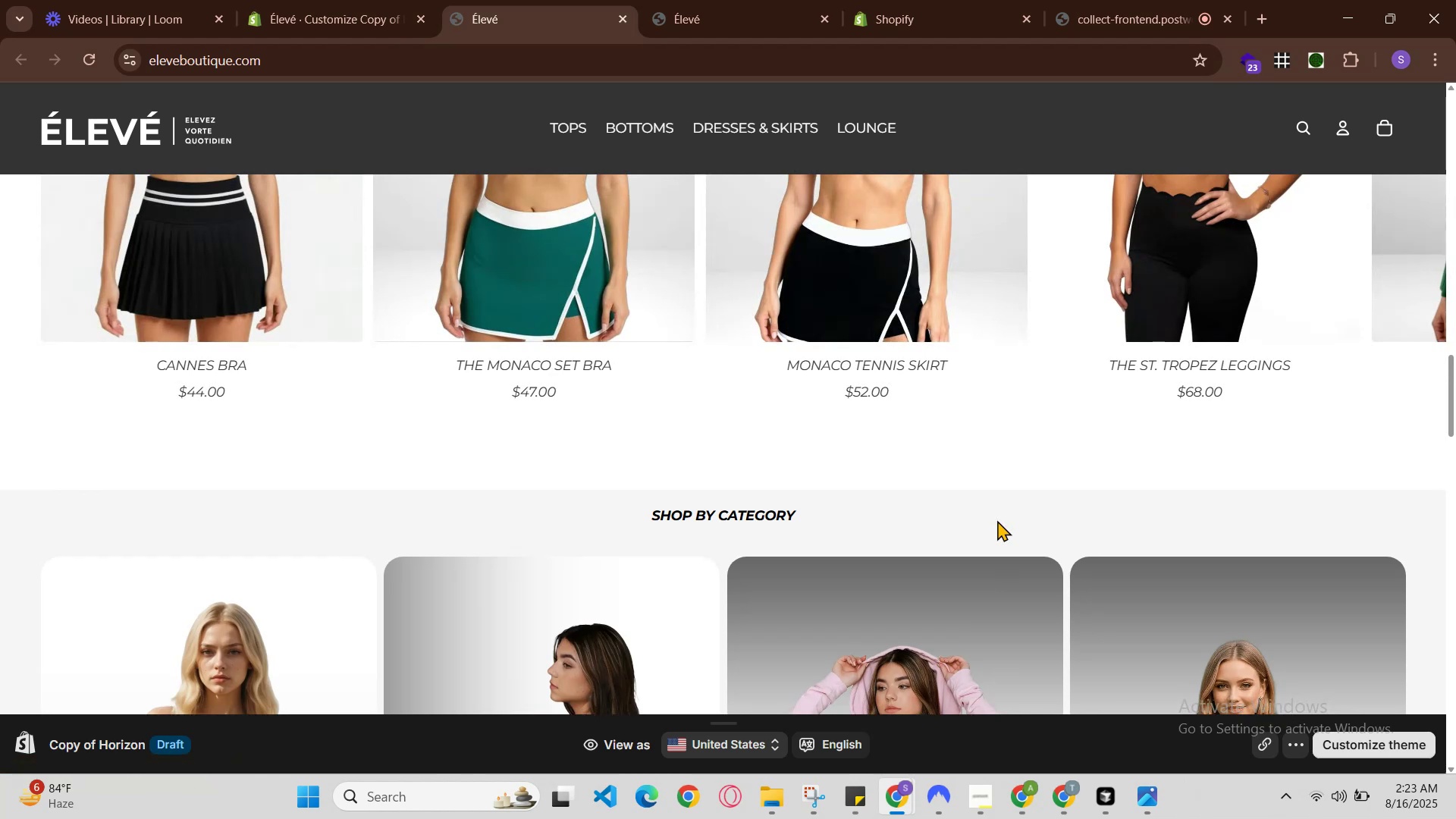 
scroll: coordinate [997, 520], scroll_direction: down, amount: 3.0
 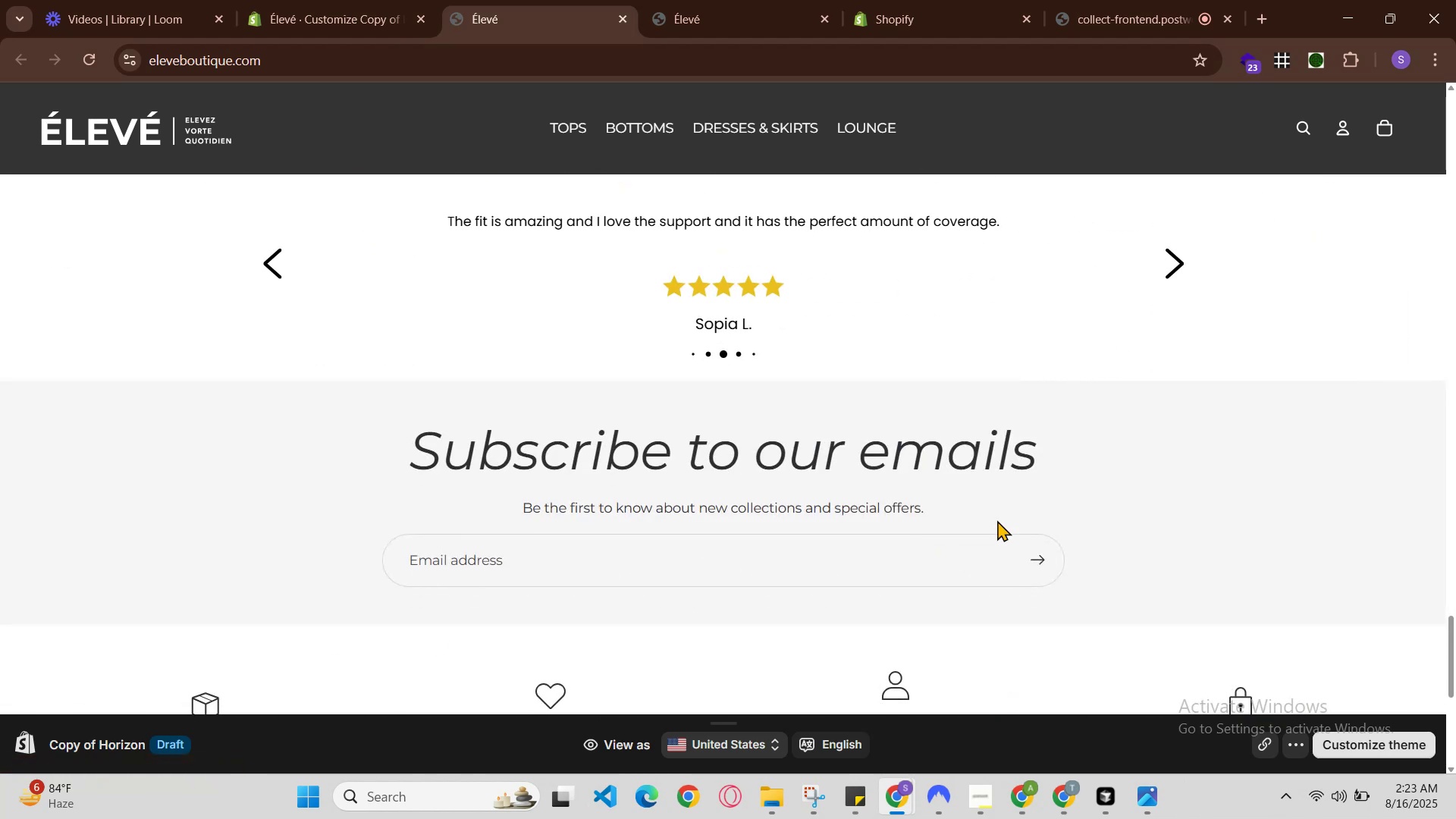 
scroll: coordinate [997, 520], scroll_direction: up, amount: 1.0
 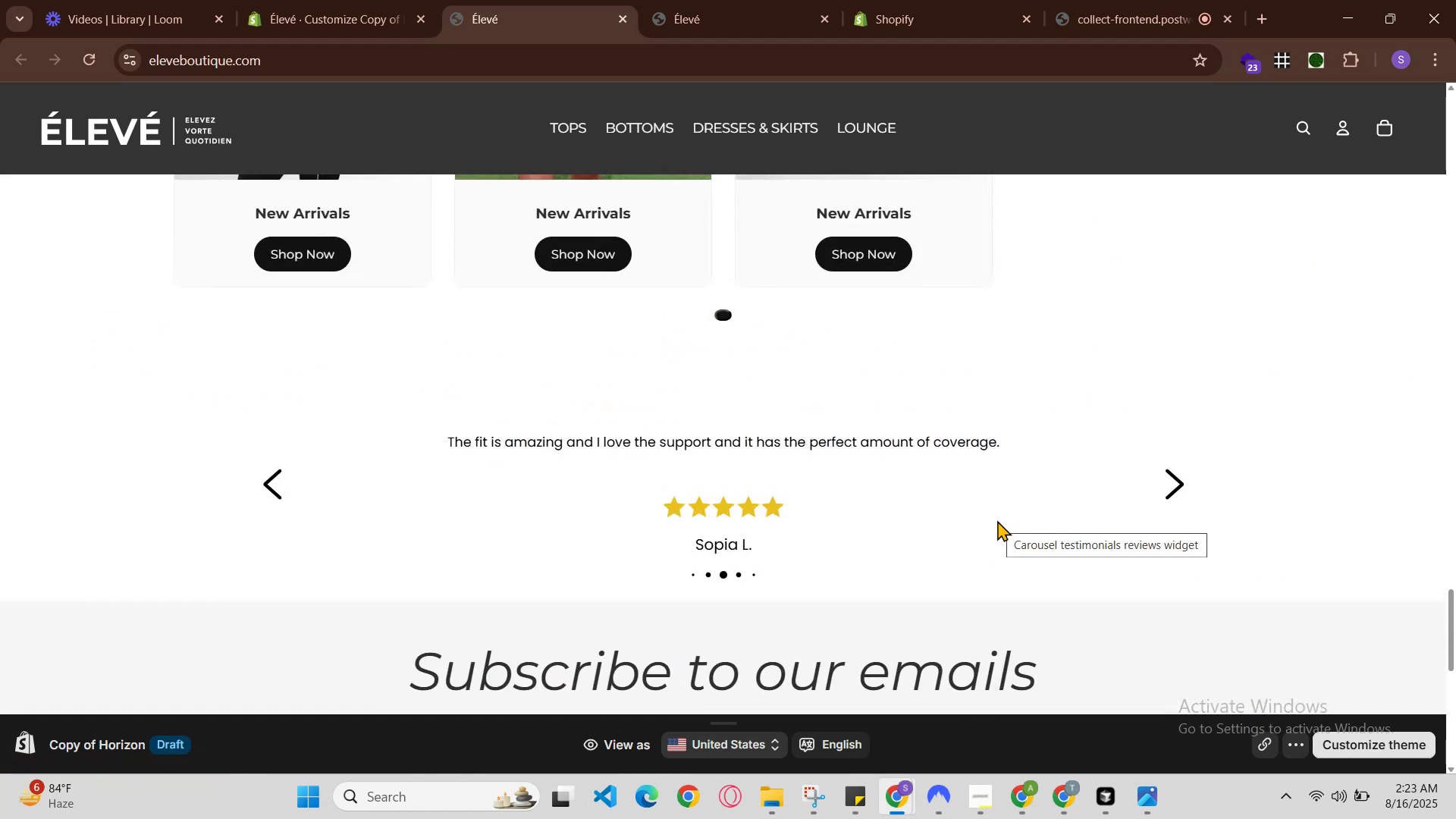 
scroll: coordinate [997, 520], scroll_direction: down, amount: 2.0
 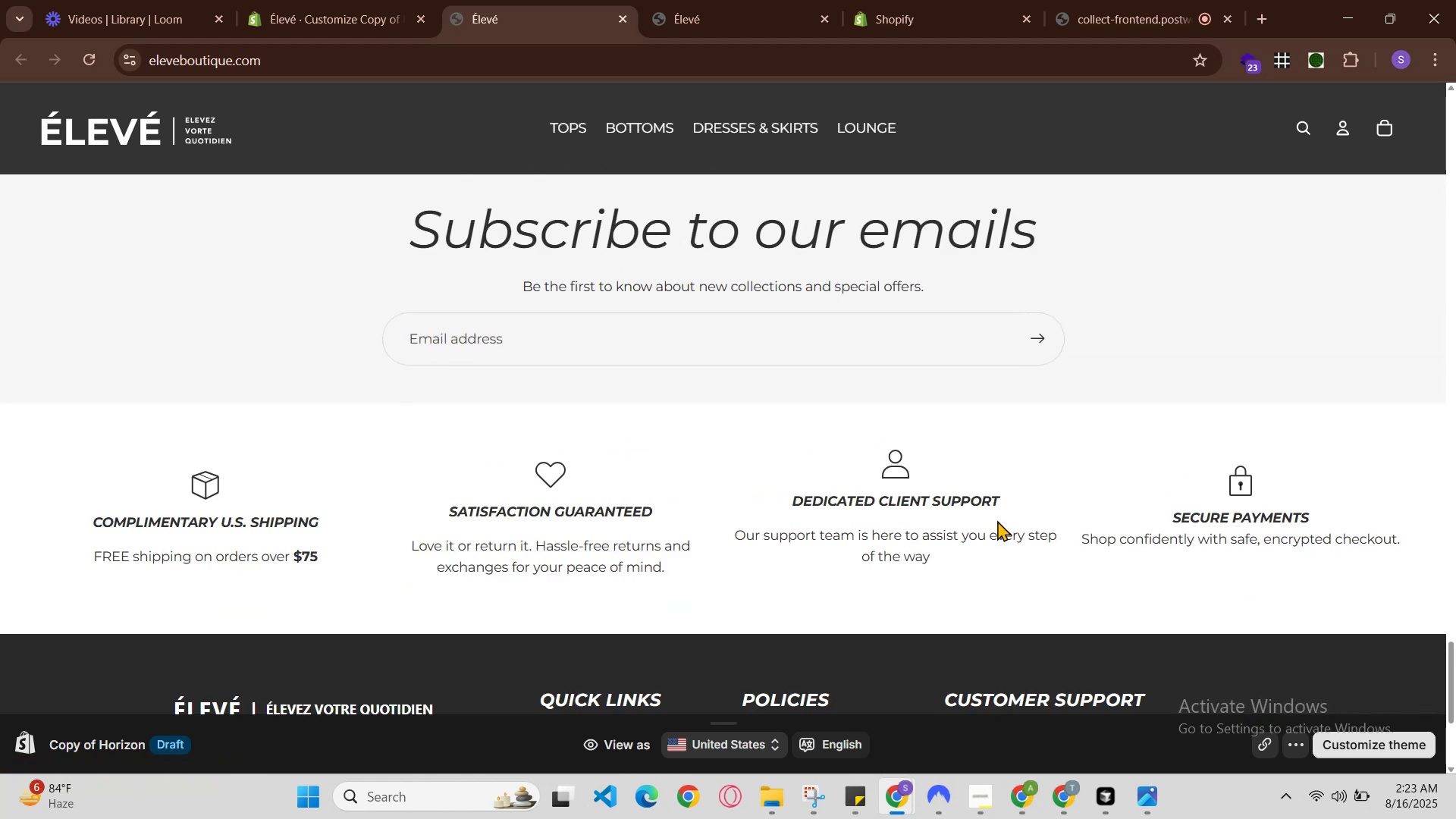 
scroll: coordinate [997, 520], scroll_direction: up, amount: 2.0
 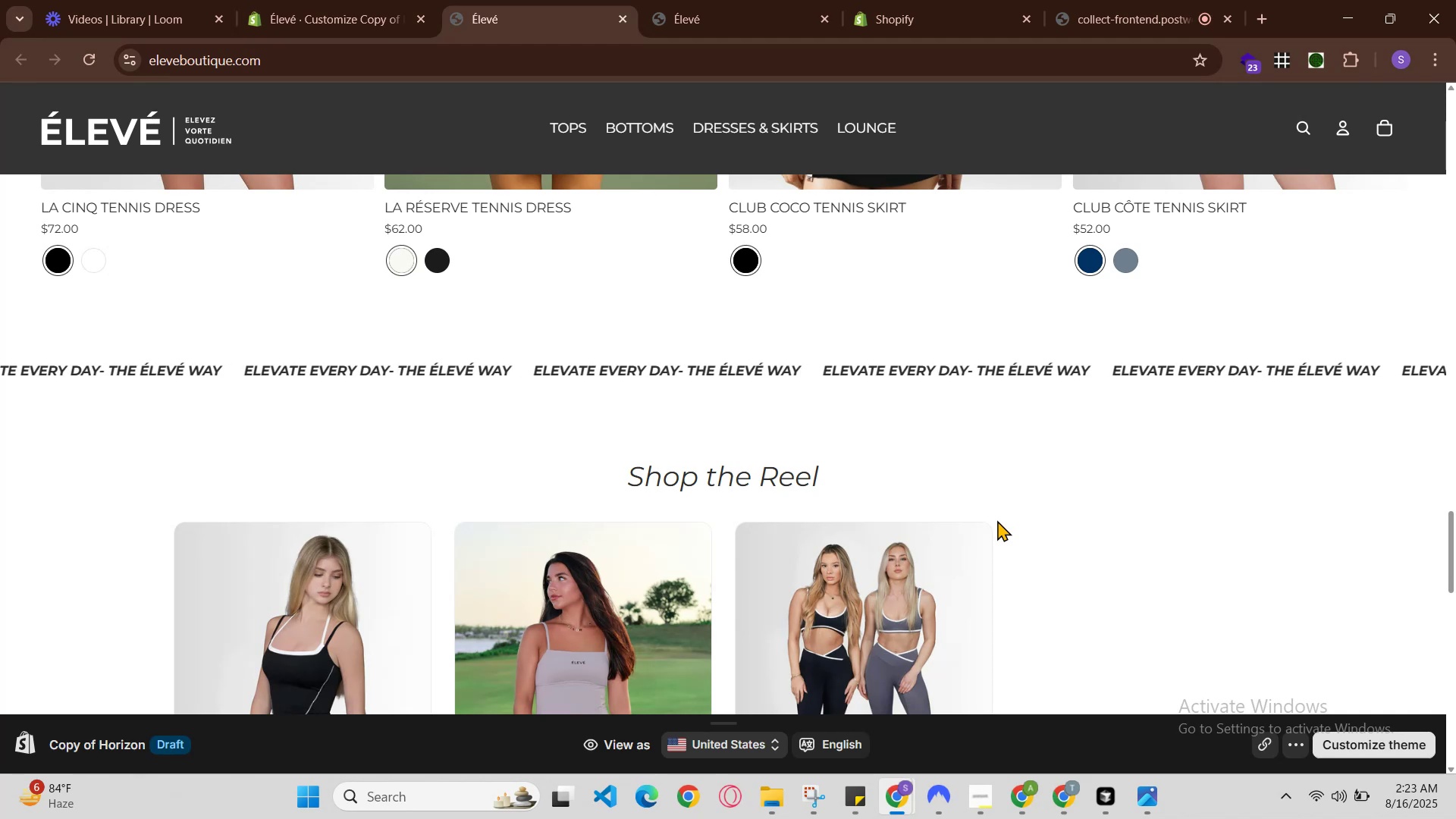 
wait(5.18)
 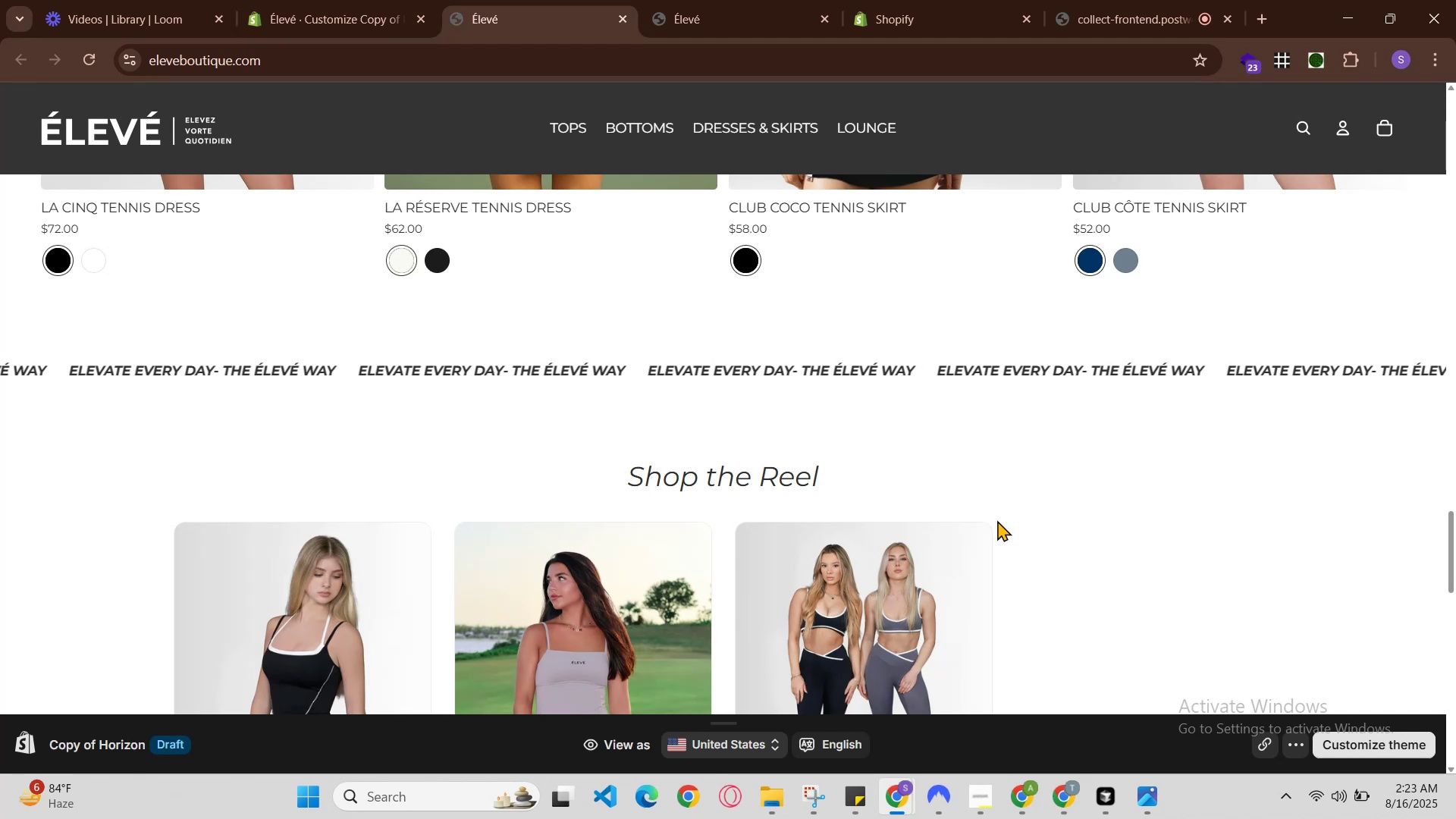 
scroll: coordinate [997, 520], scroll_direction: up, amount: 3.0
 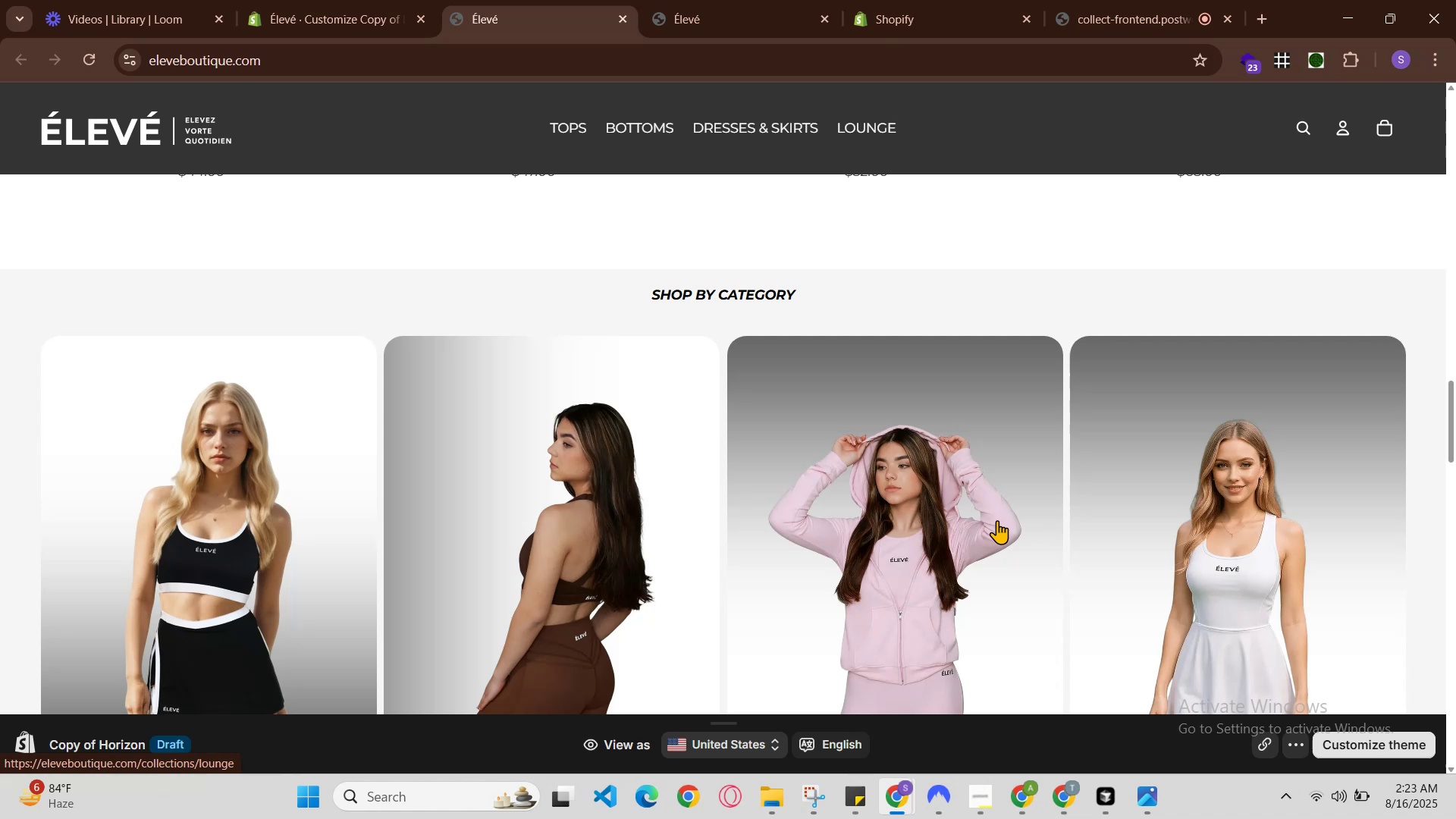 
scroll: coordinate [999, 521], scroll_direction: down, amount: 2.0
 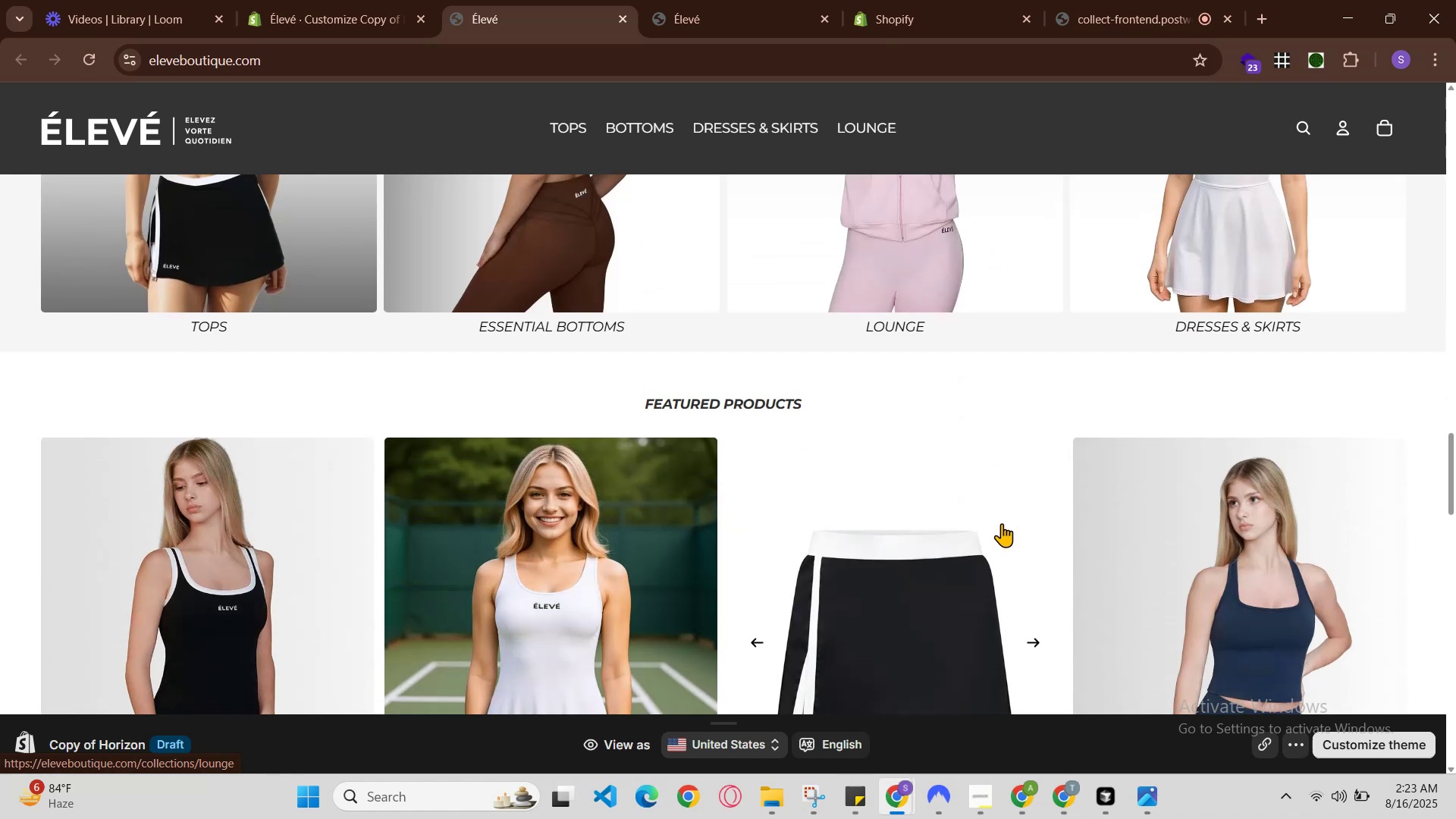 
scroll: coordinate [1002, 523], scroll_direction: up, amount: 4.0
 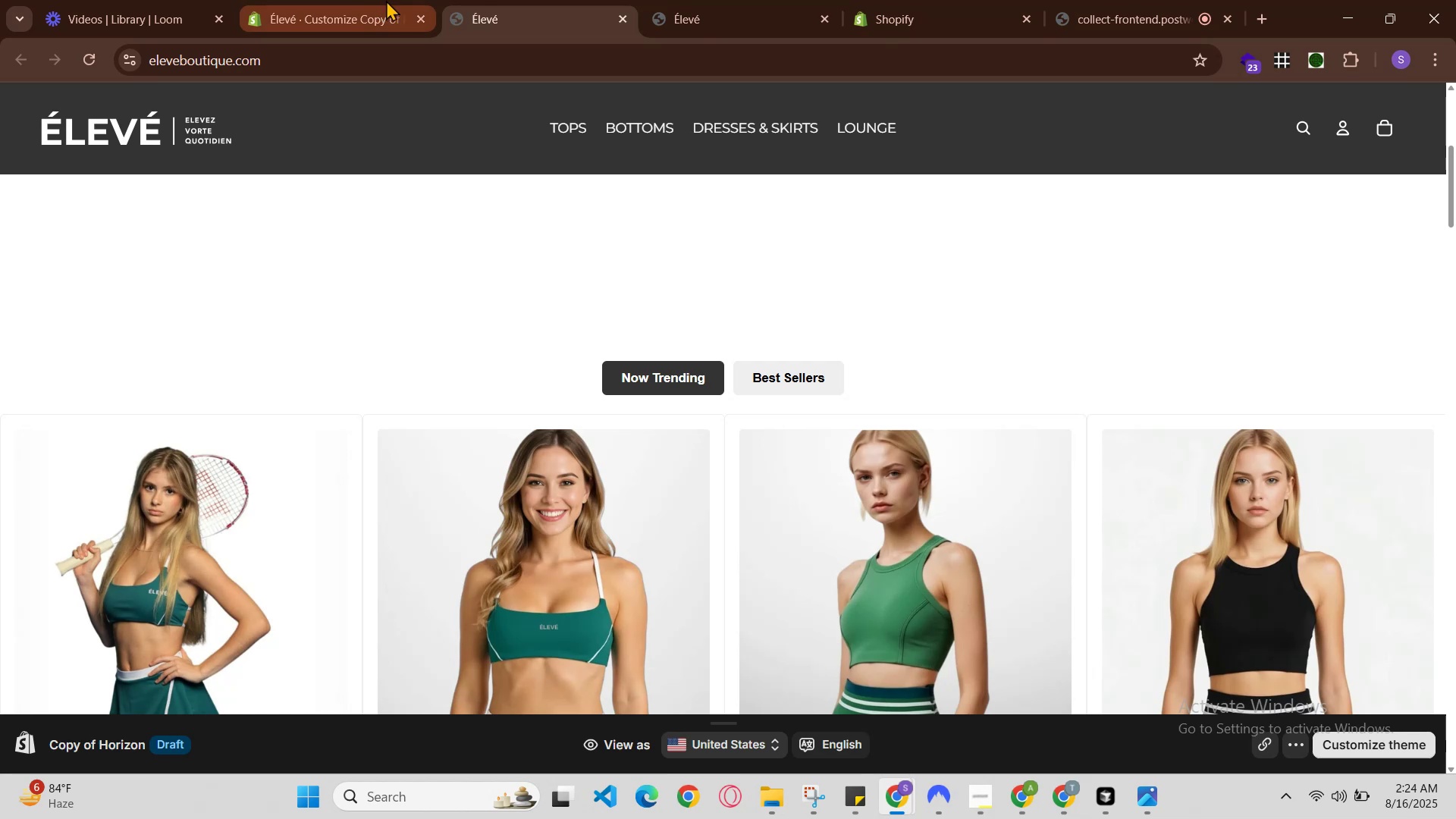 
left_click([378, 0])
 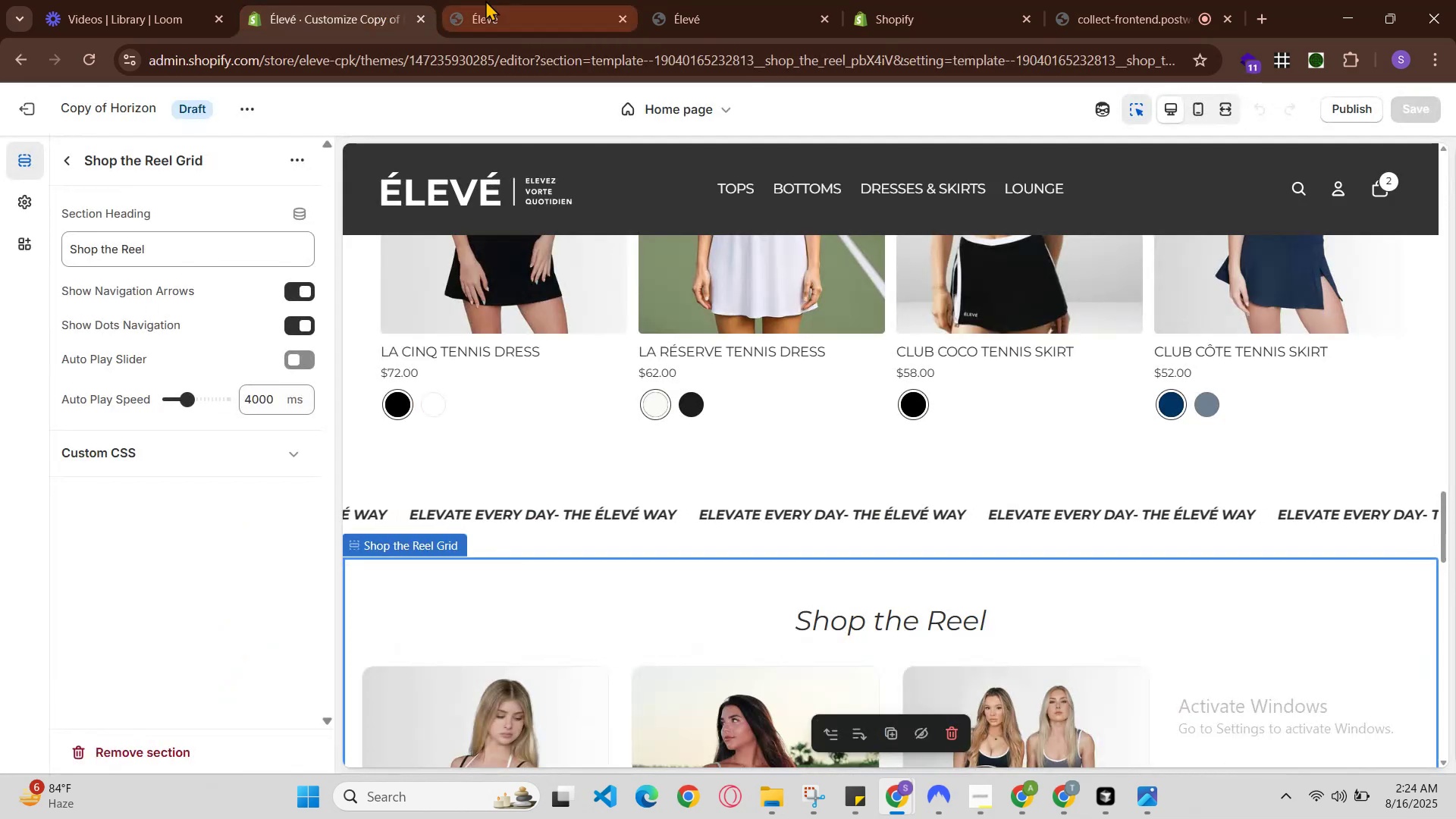 
left_click([485, 0])
 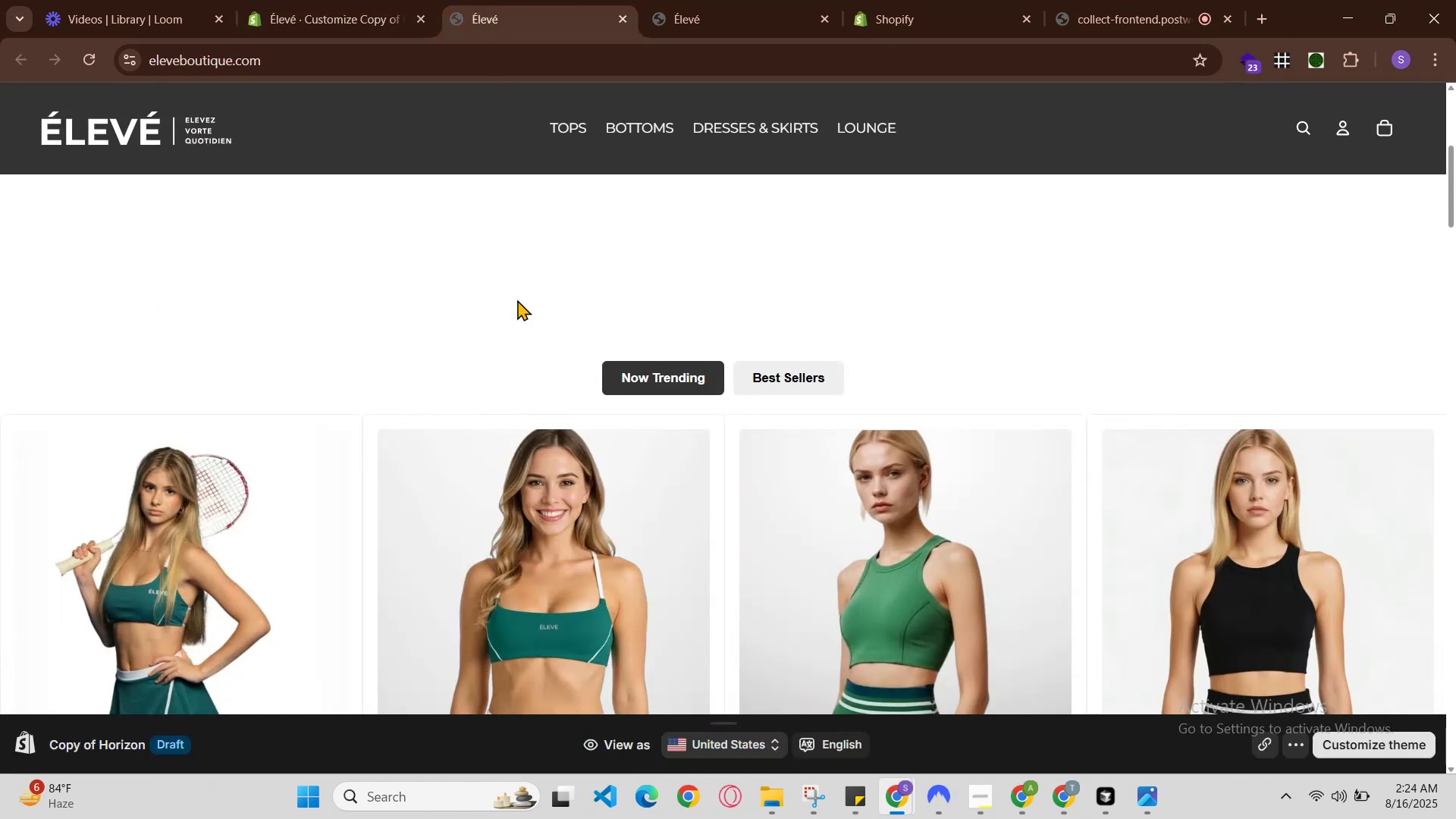 
scroll: coordinate [561, 512], scroll_direction: up, amount: 4.0
 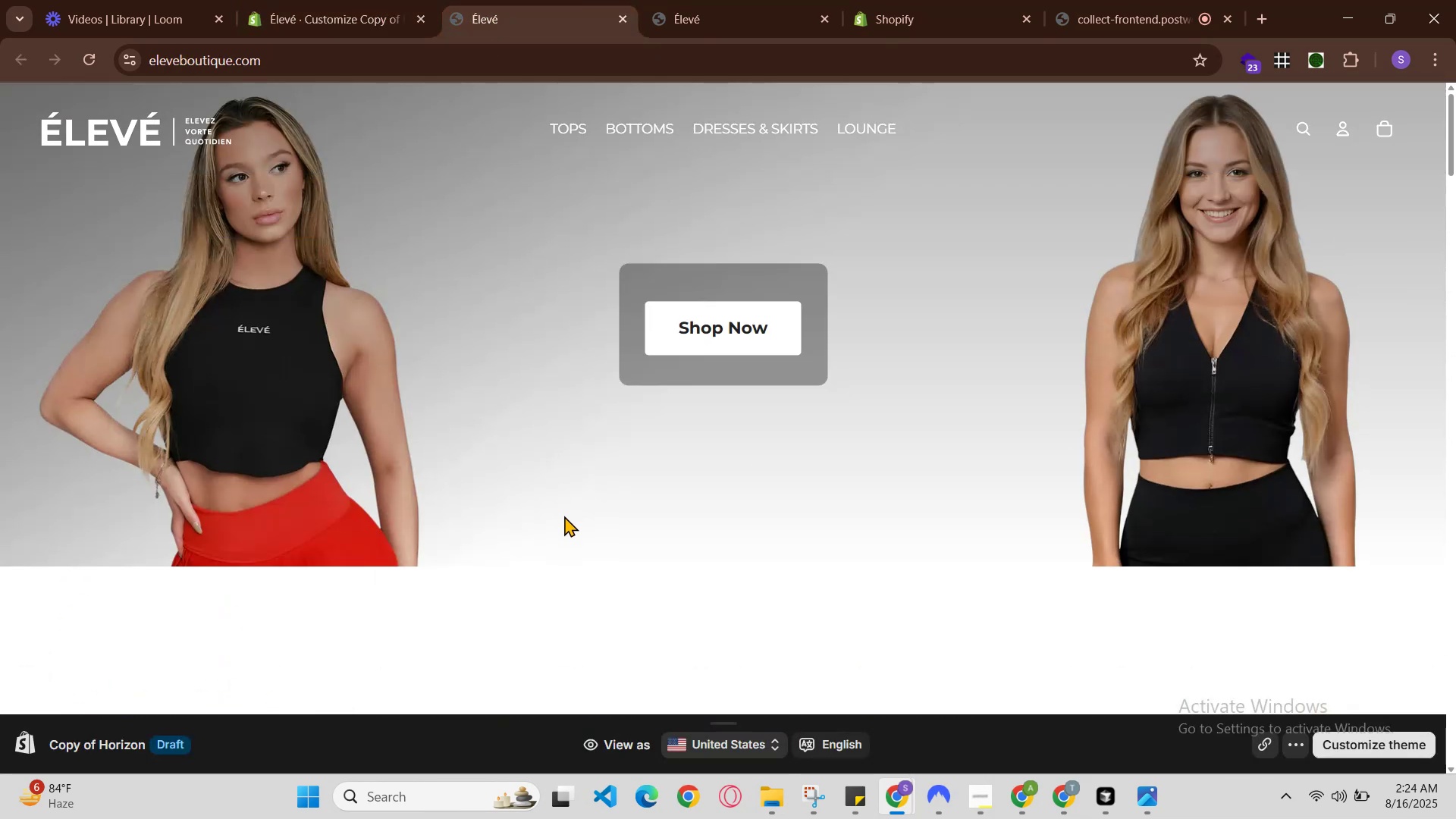 
scroll: coordinate [575, 522], scroll_direction: down, amount: 2.0
 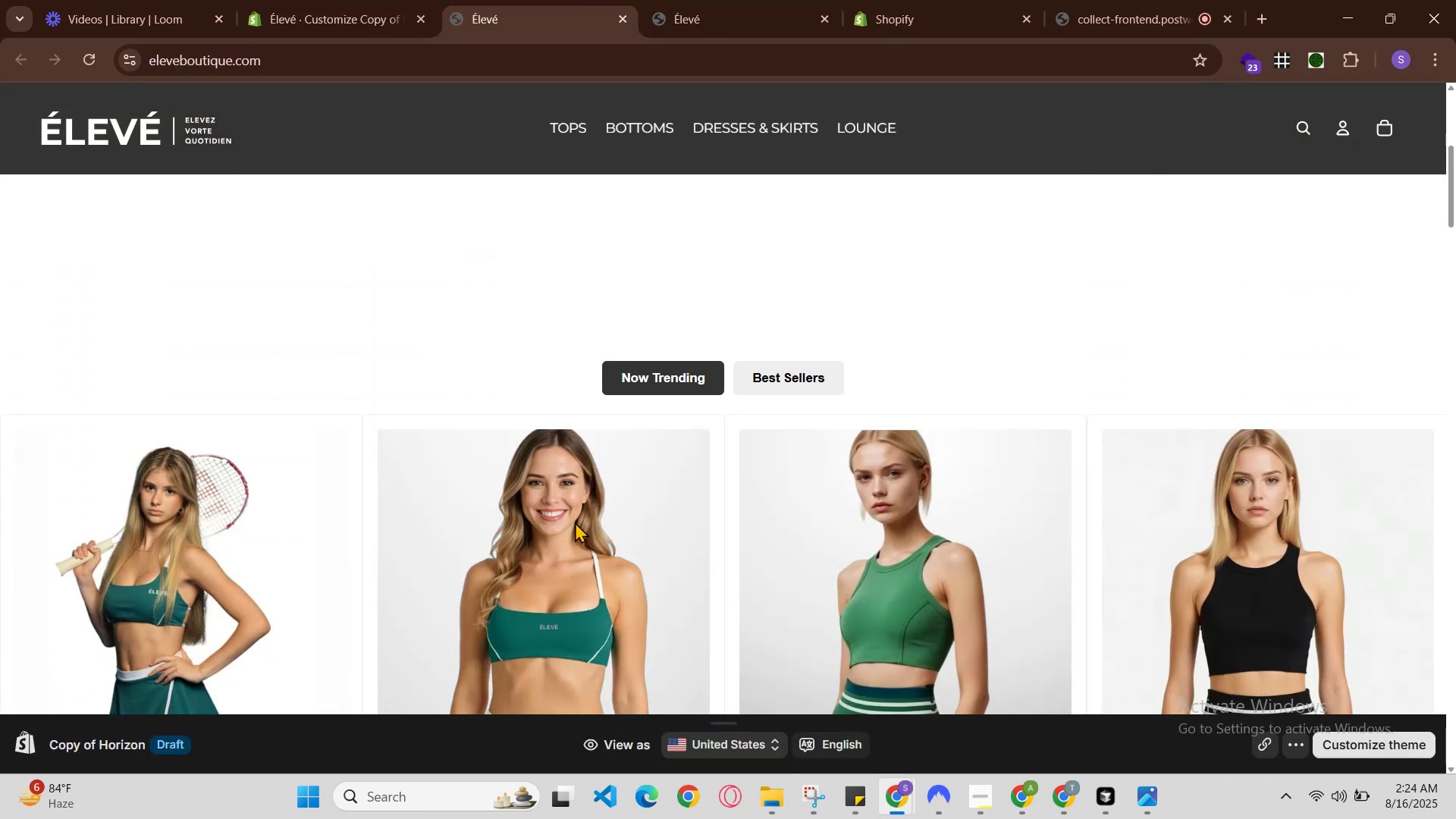 
scroll: coordinate [576, 528], scroll_direction: up, amount: 5.0
 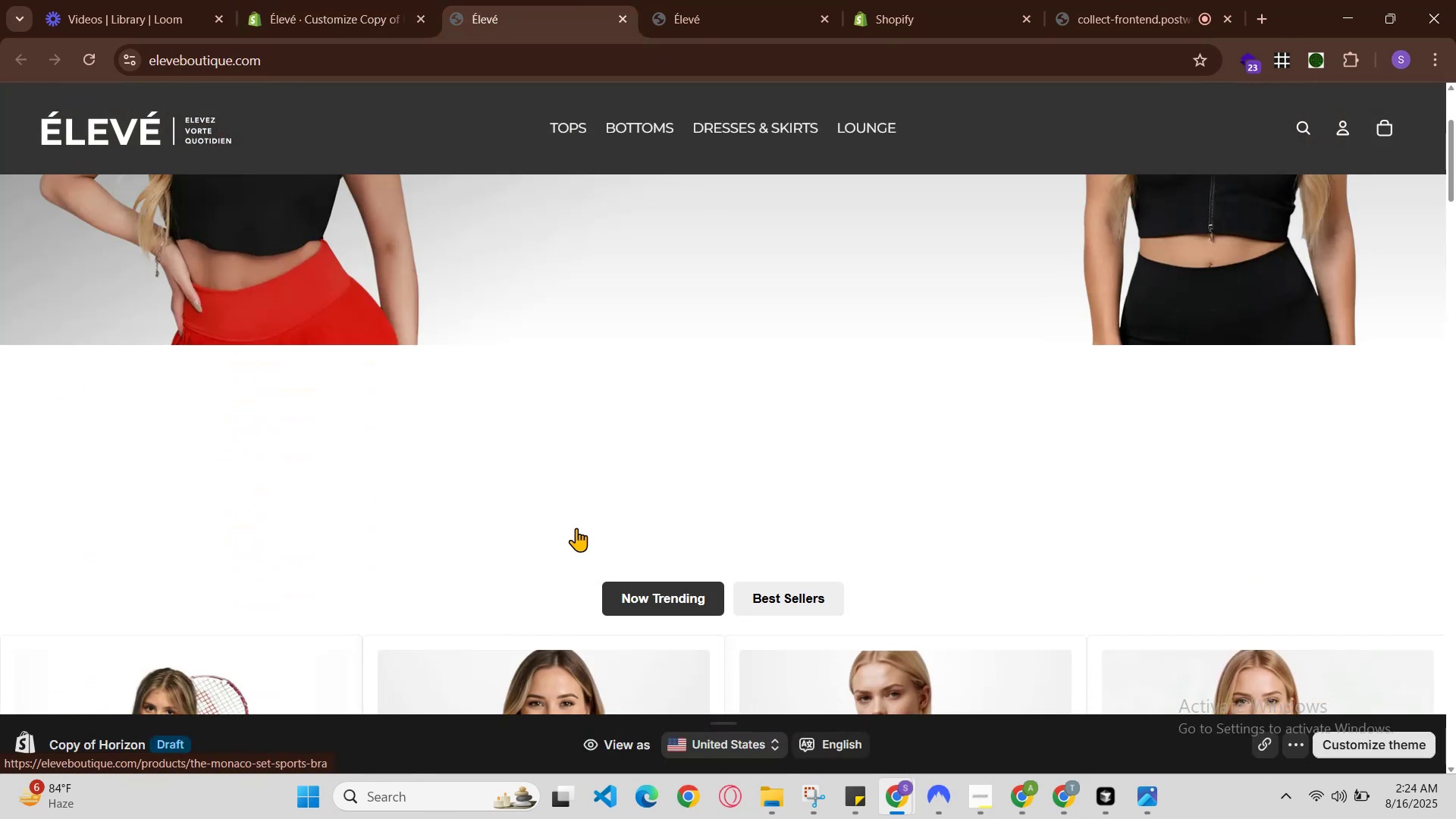 
scroll: coordinate [576, 532], scroll_direction: down, amount: 1.0
 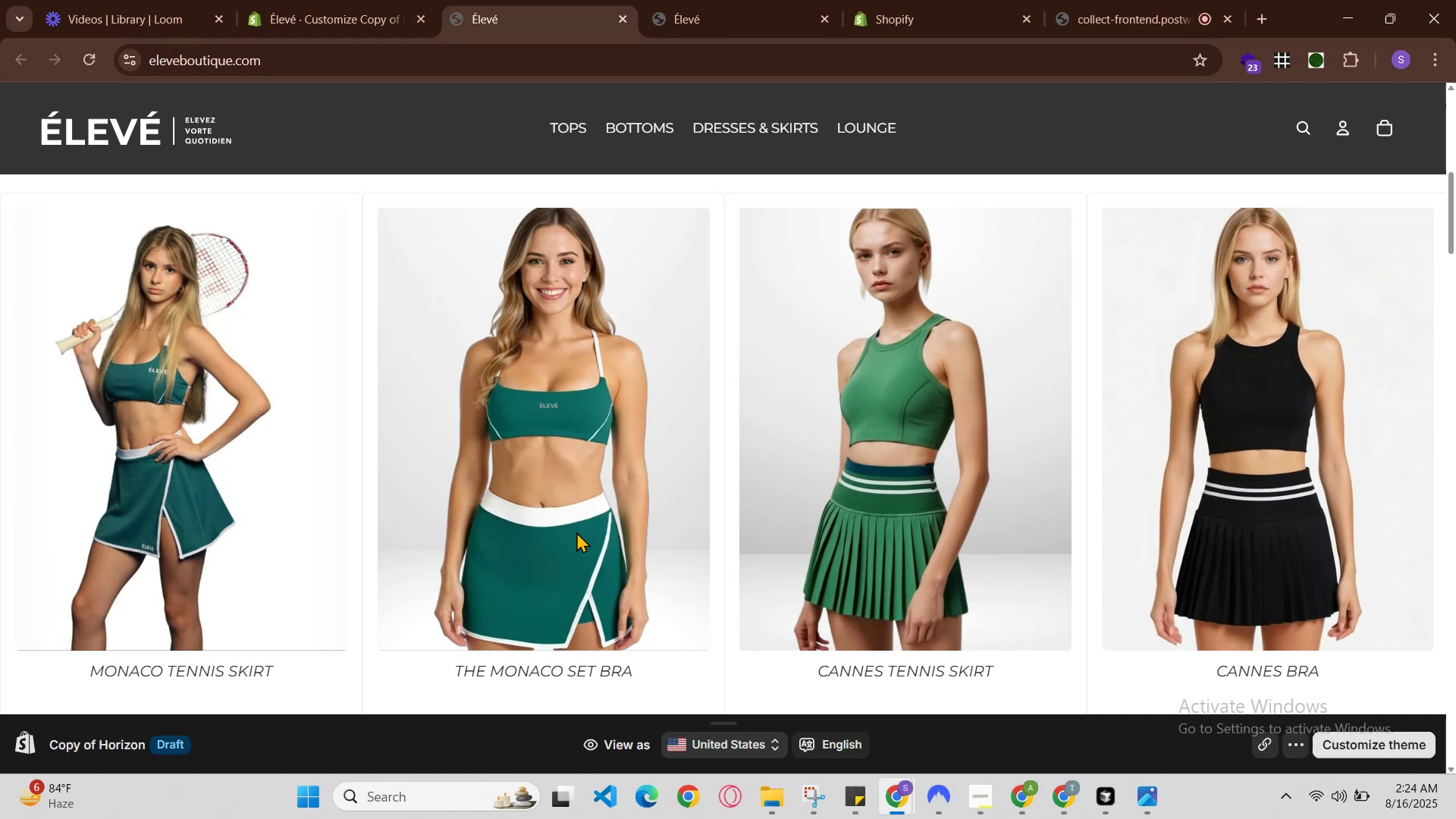 
scroll: coordinate [576, 534], scroll_direction: up, amount: 1.0
 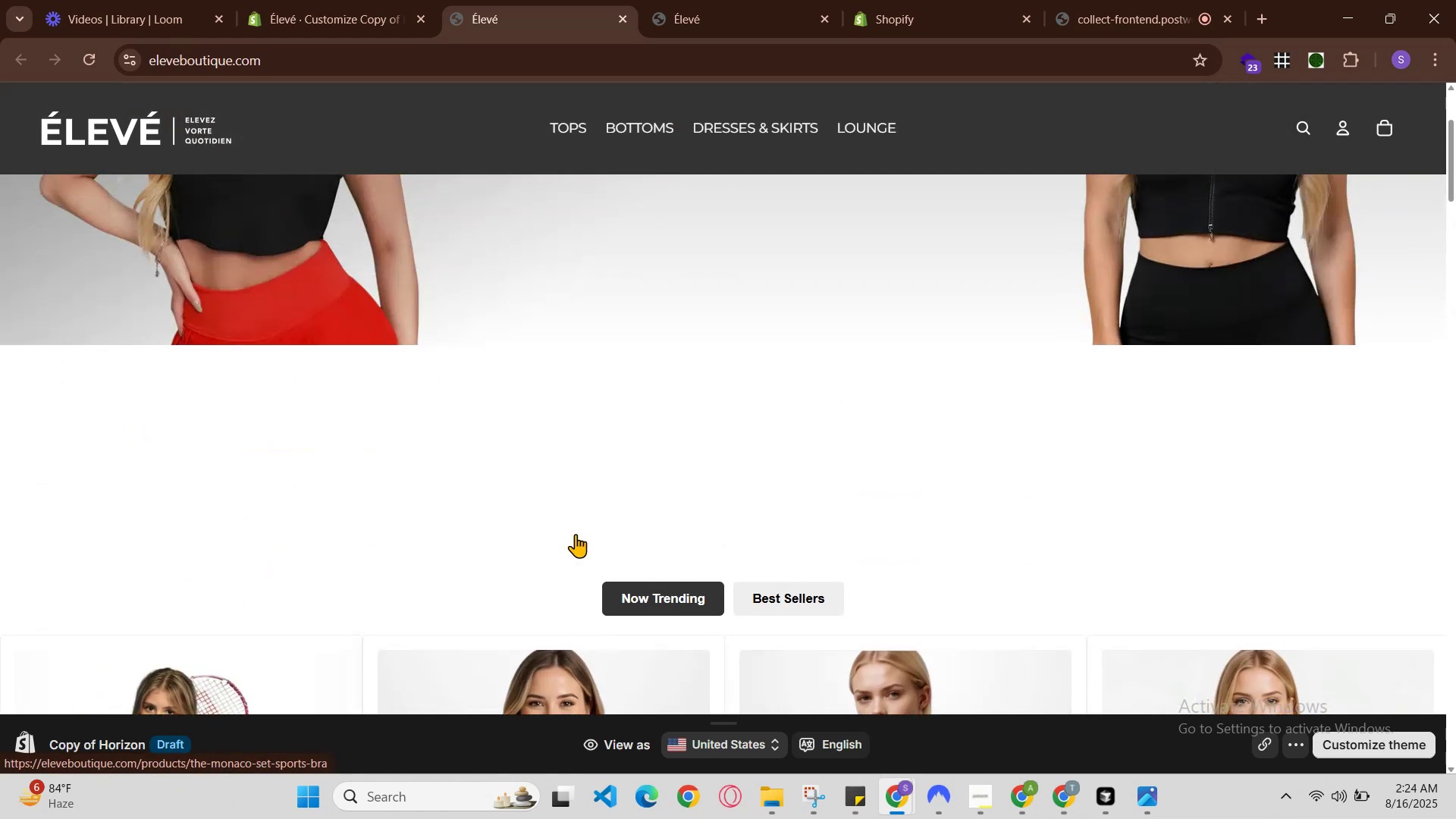 
scroll: coordinate [576, 534], scroll_direction: down, amount: 1.0
 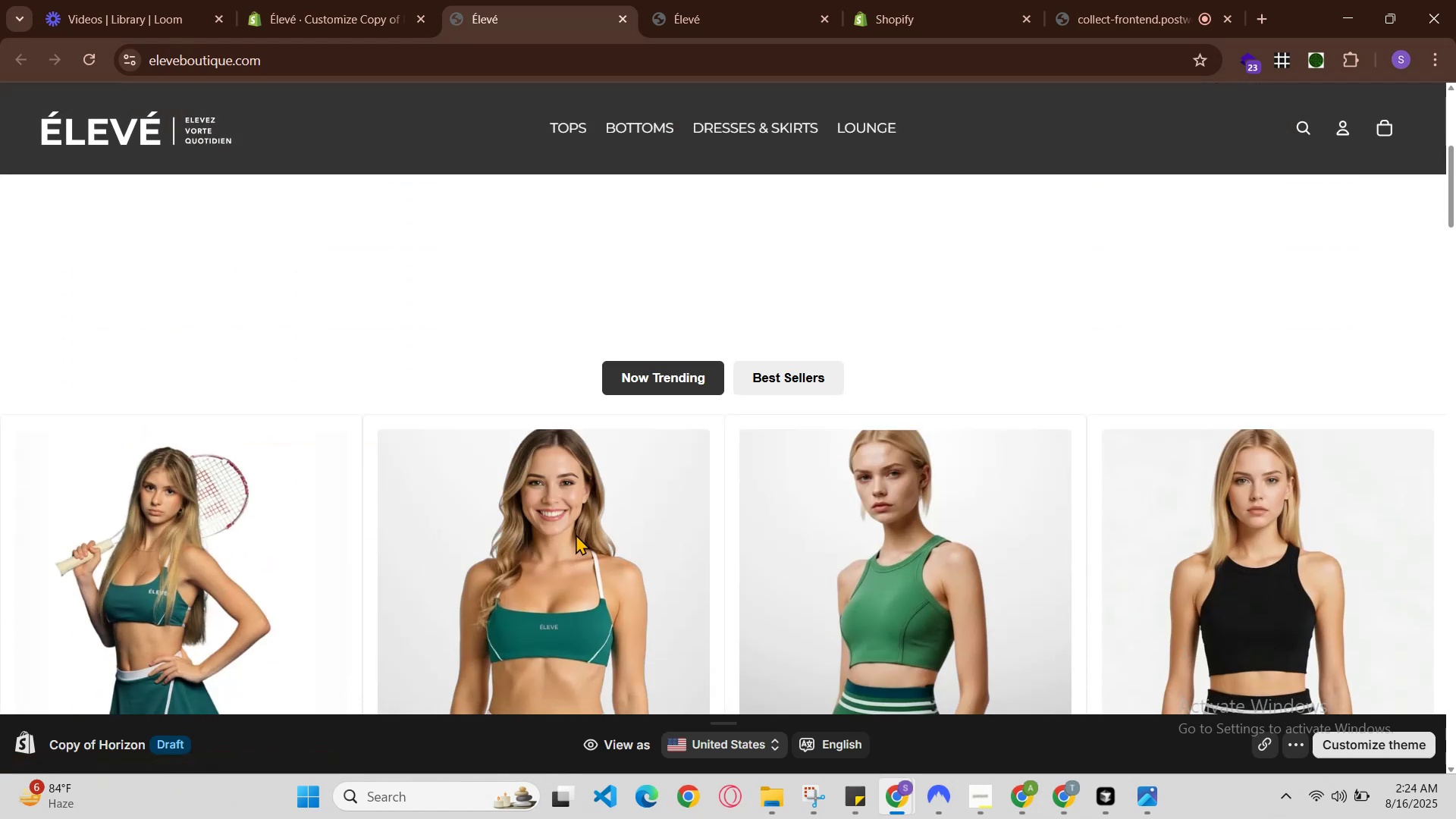 
scroll: coordinate [576, 534], scroll_direction: none, amount: 0.0
 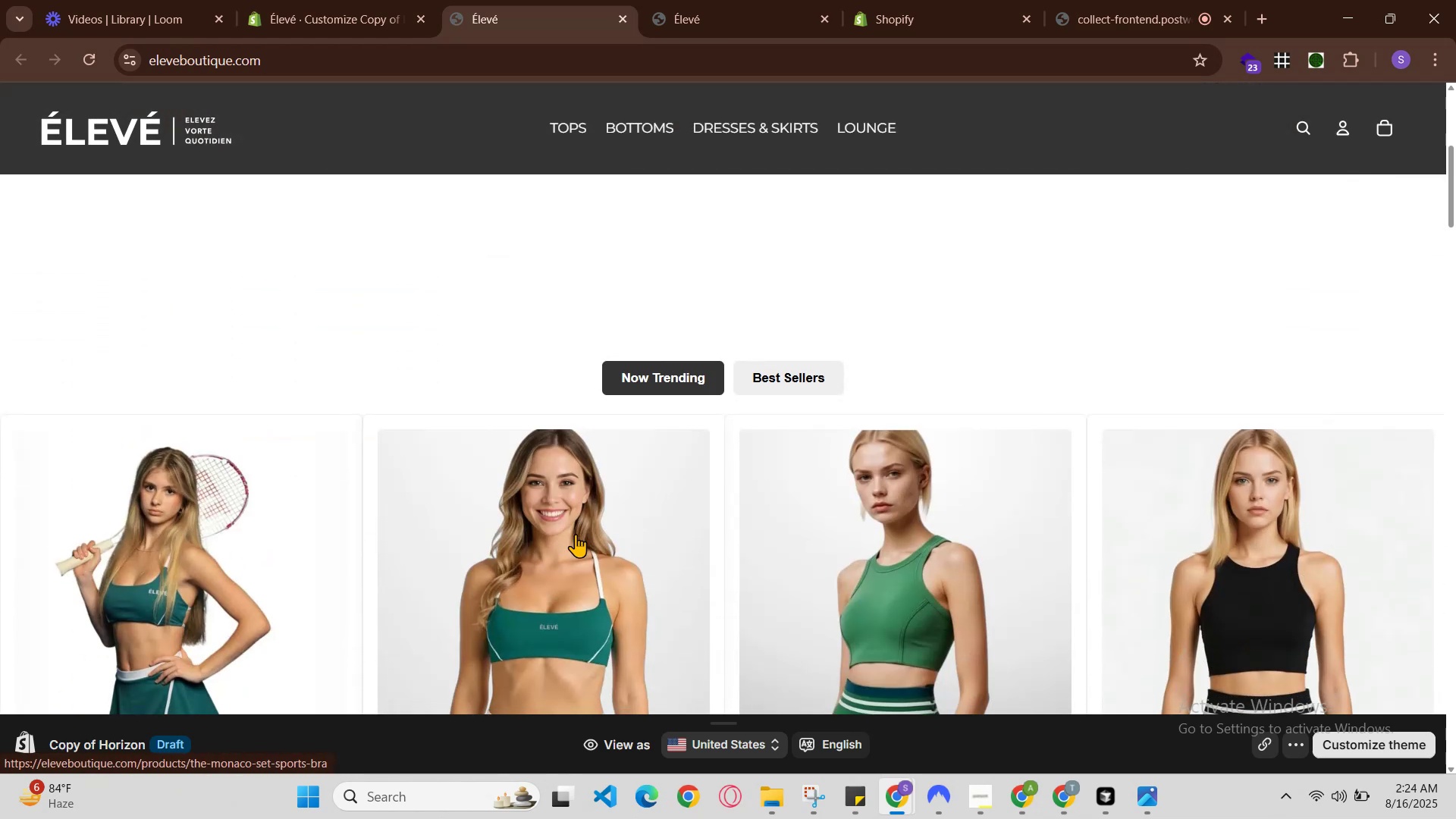 
scroll: coordinate [576, 534], scroll_direction: down, amount: 1.0
 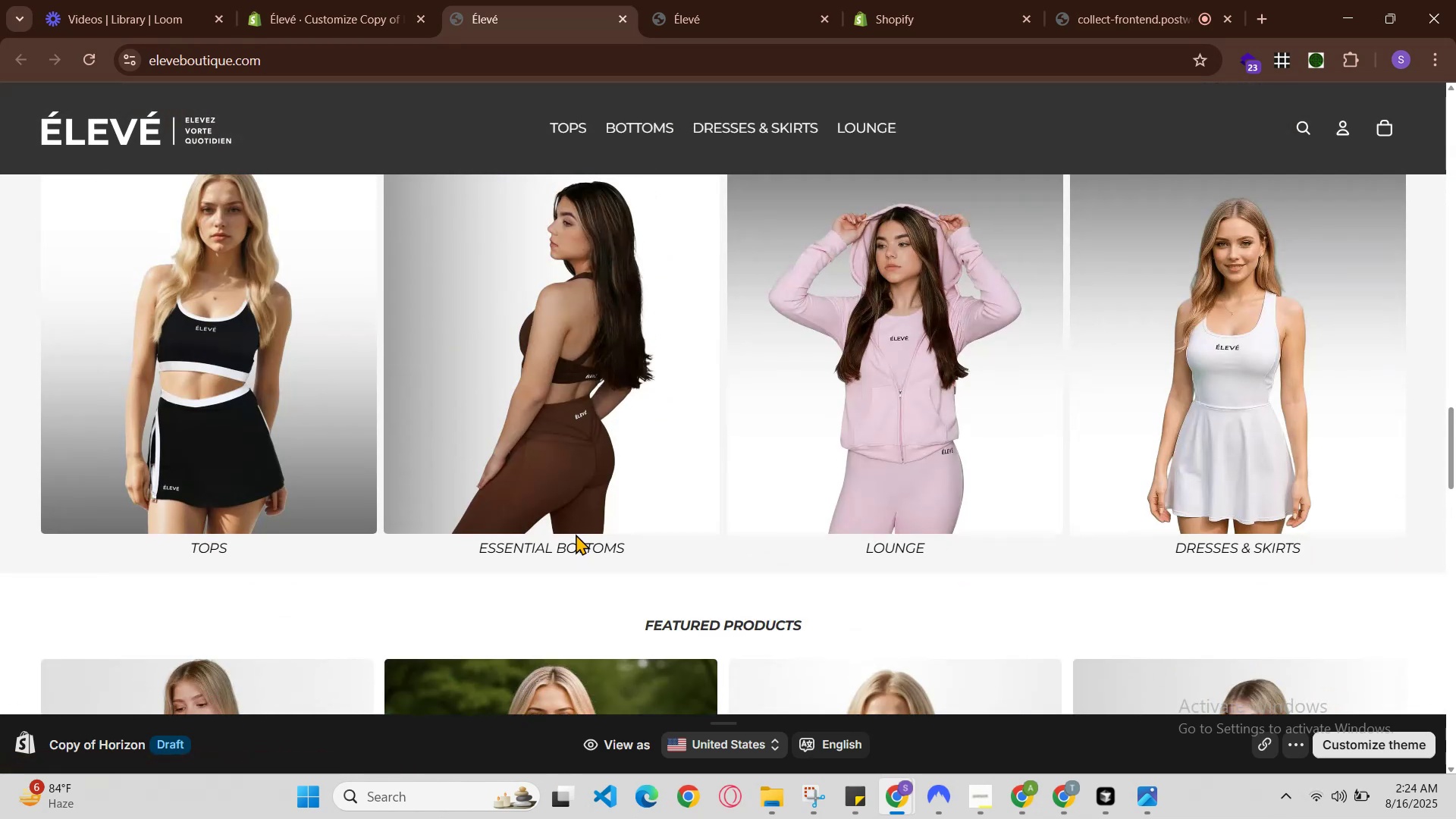 
scroll: coordinate [576, 534], scroll_direction: up, amount: 2.0
 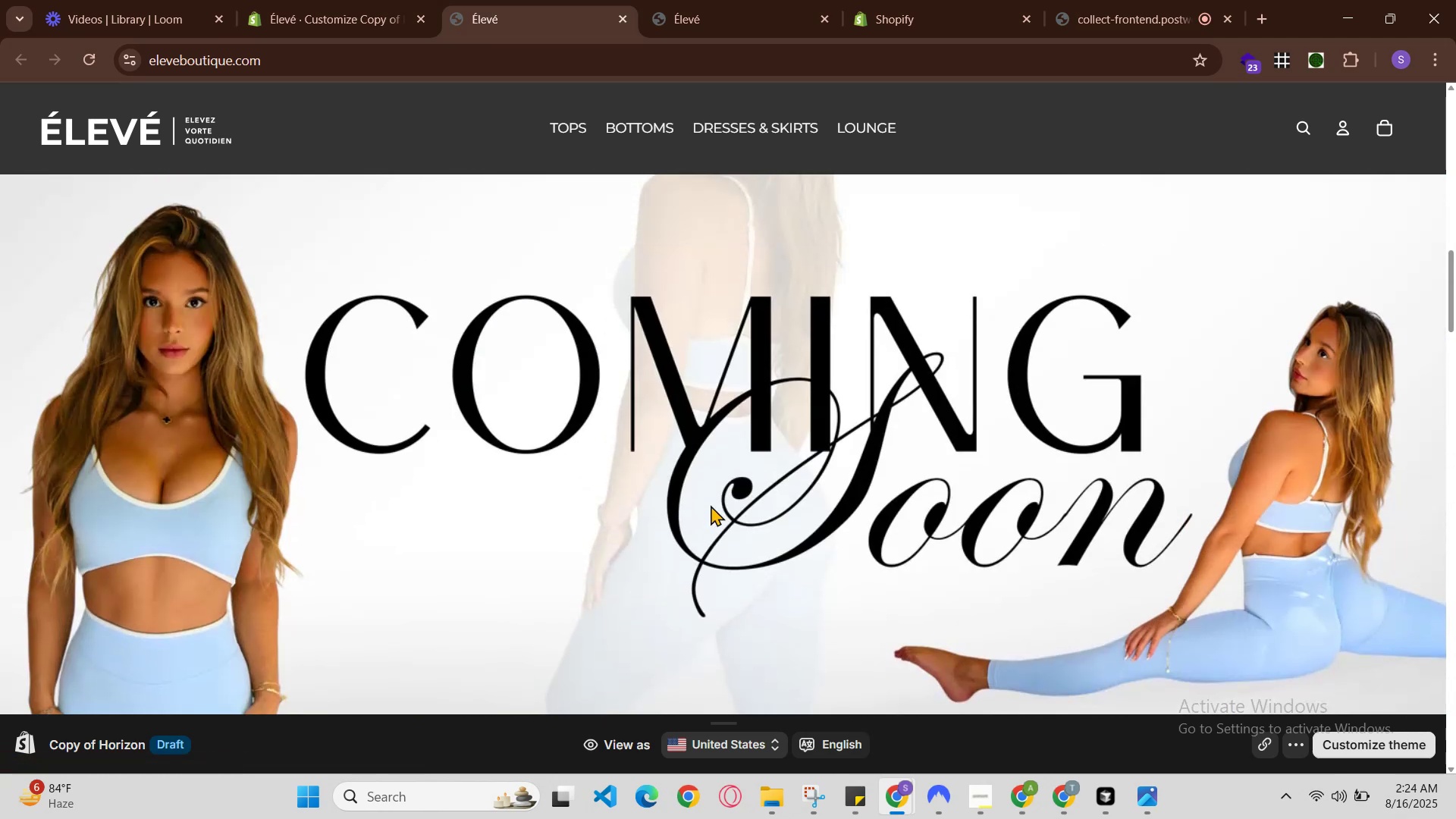 
double_click([610, 0])
 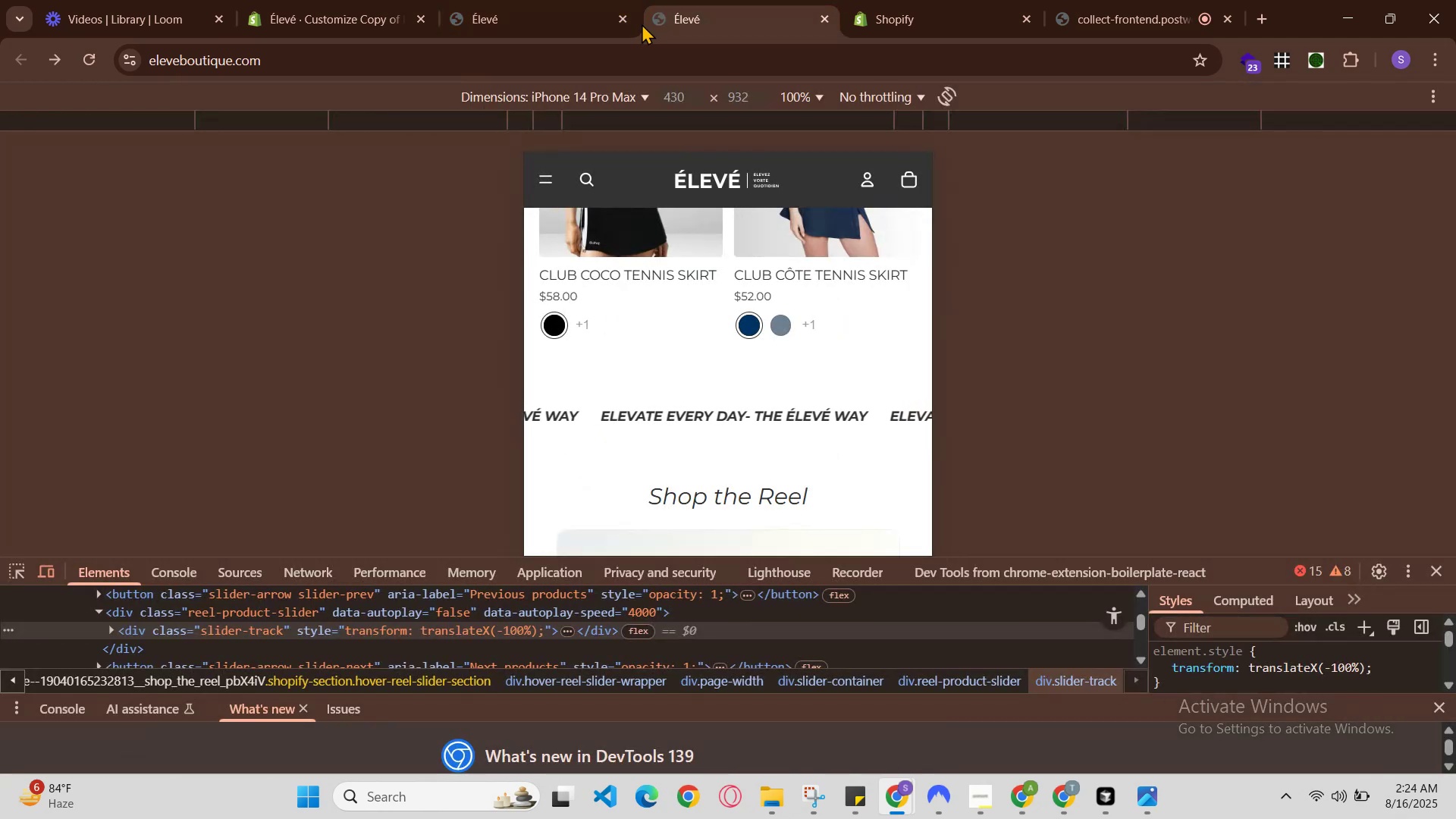 
left_click([339, 0])
 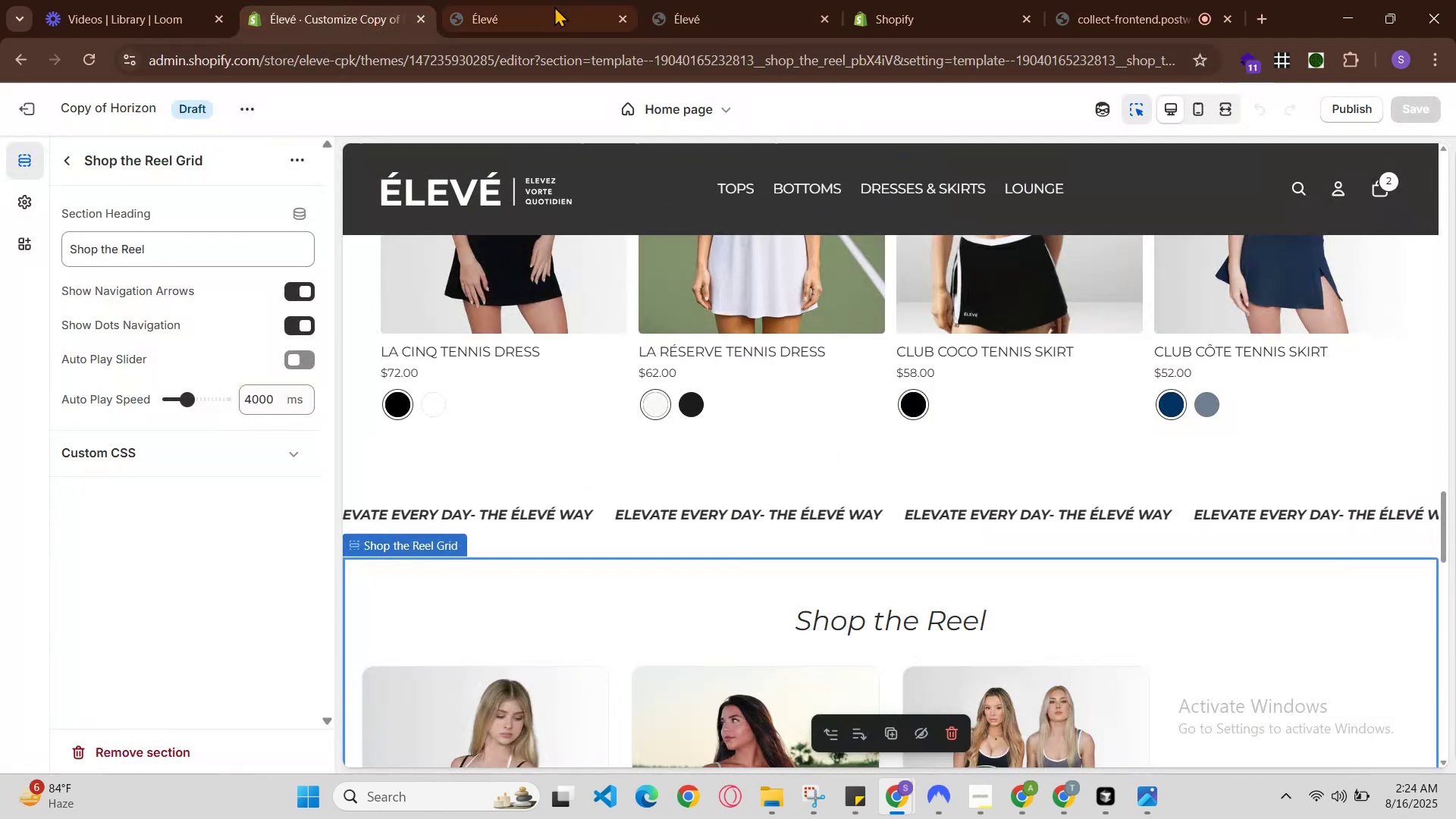 
left_click([611, 0])
 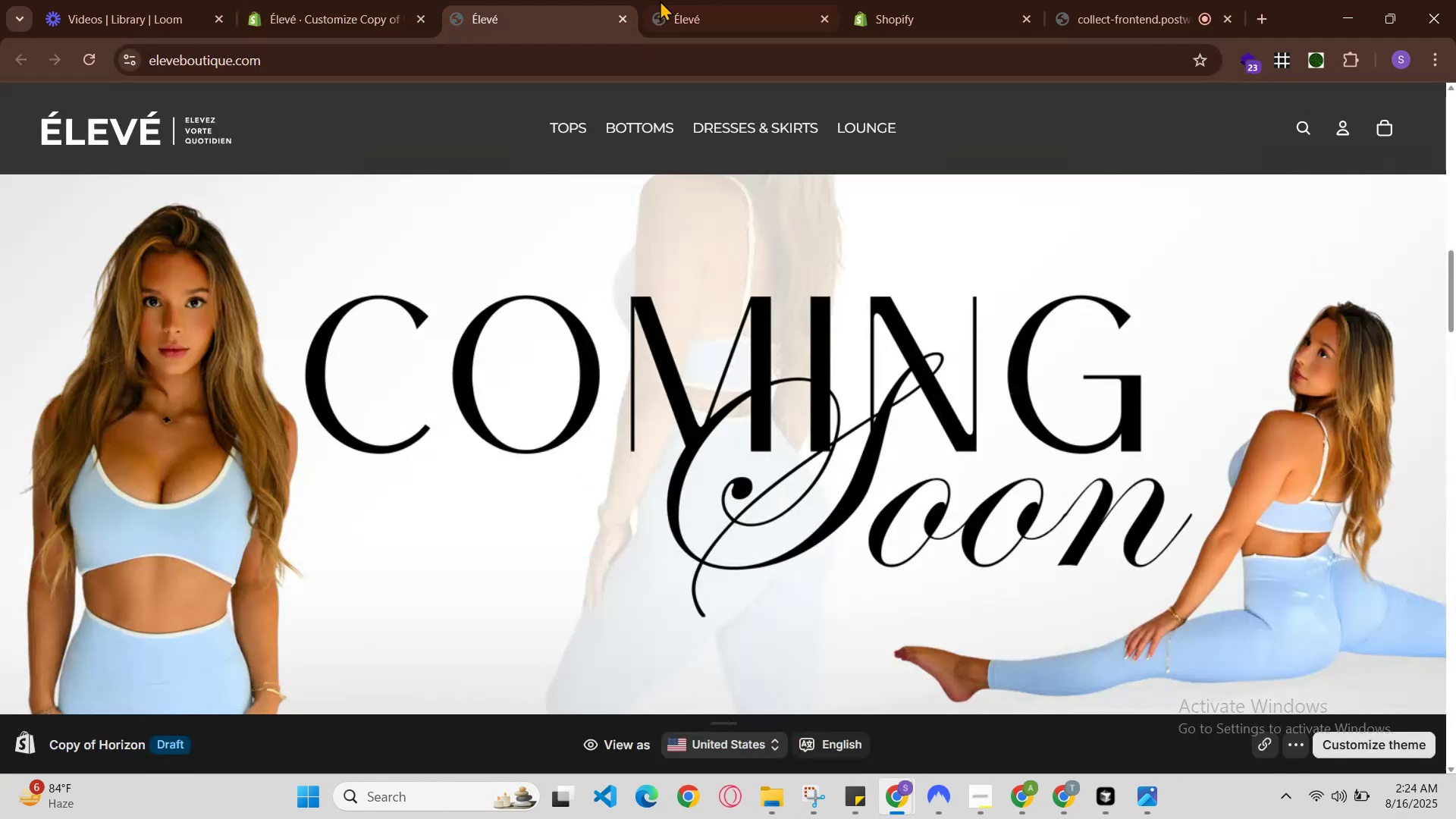 
left_click([663, 0])
 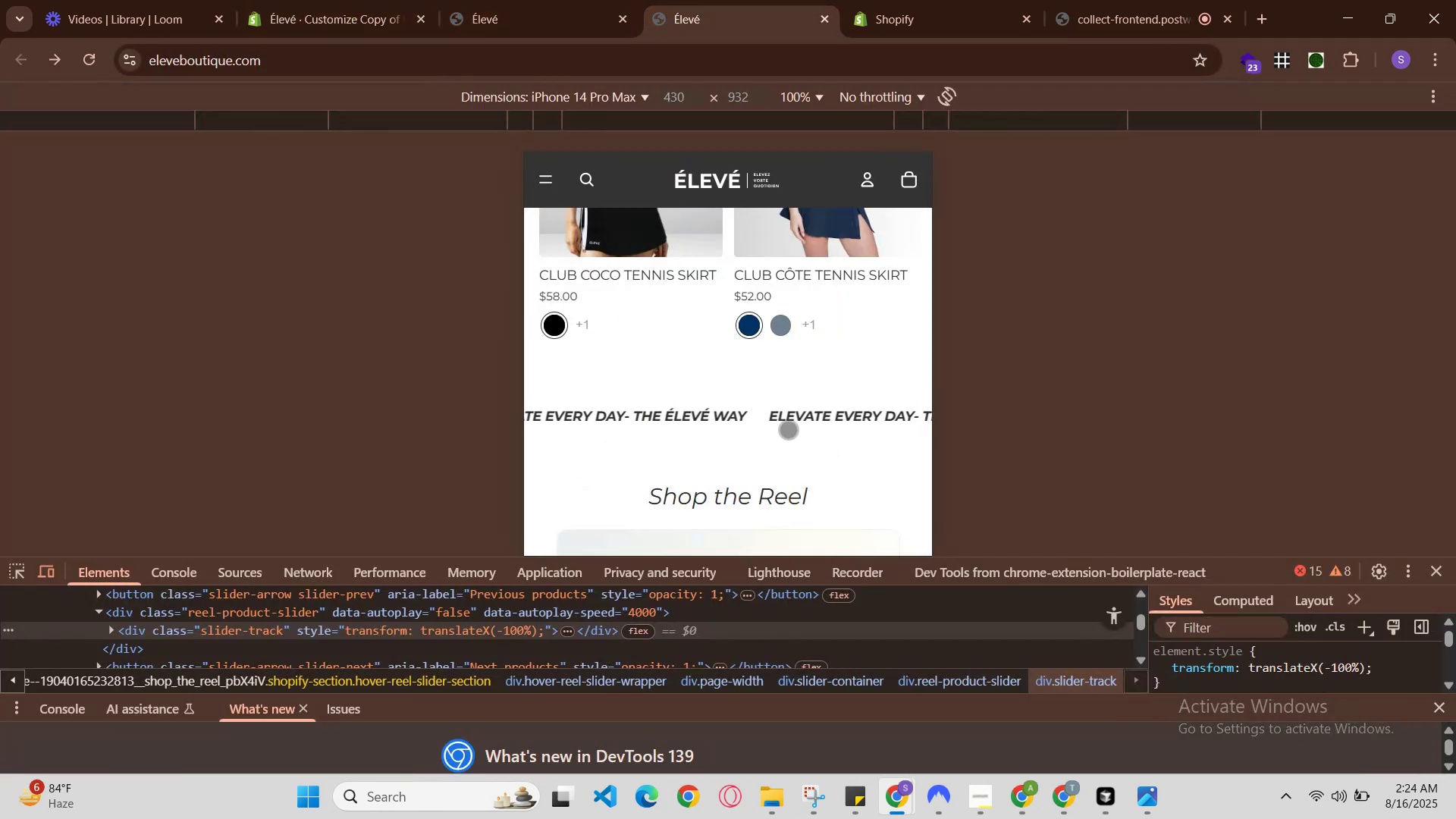 
scroll: coordinate [839, 484], scroll_direction: down, amount: 7.0
 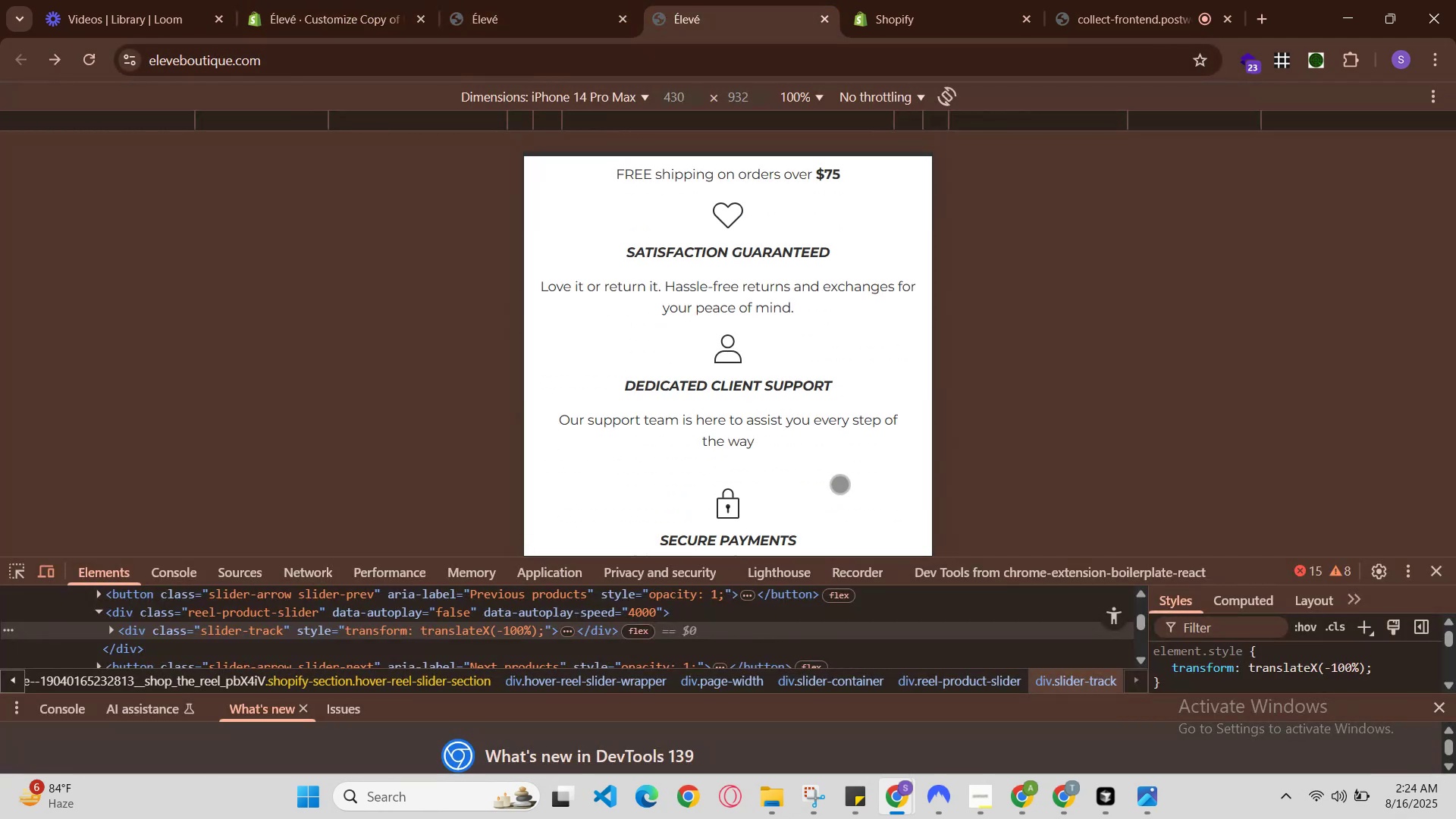 
scroll: coordinate [814, 466], scroll_direction: up, amount: 5.0
 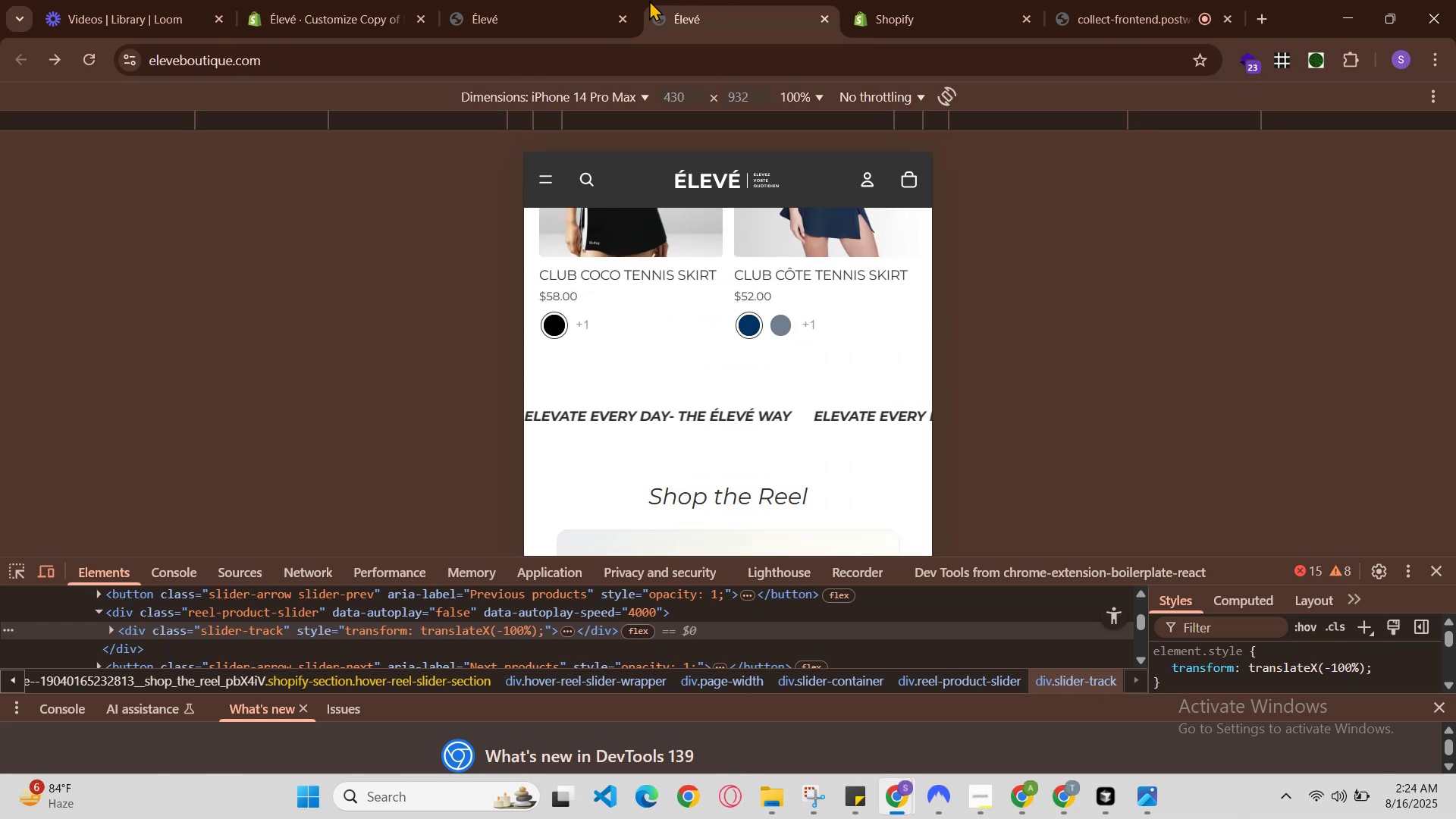 
left_click([610, 0])
 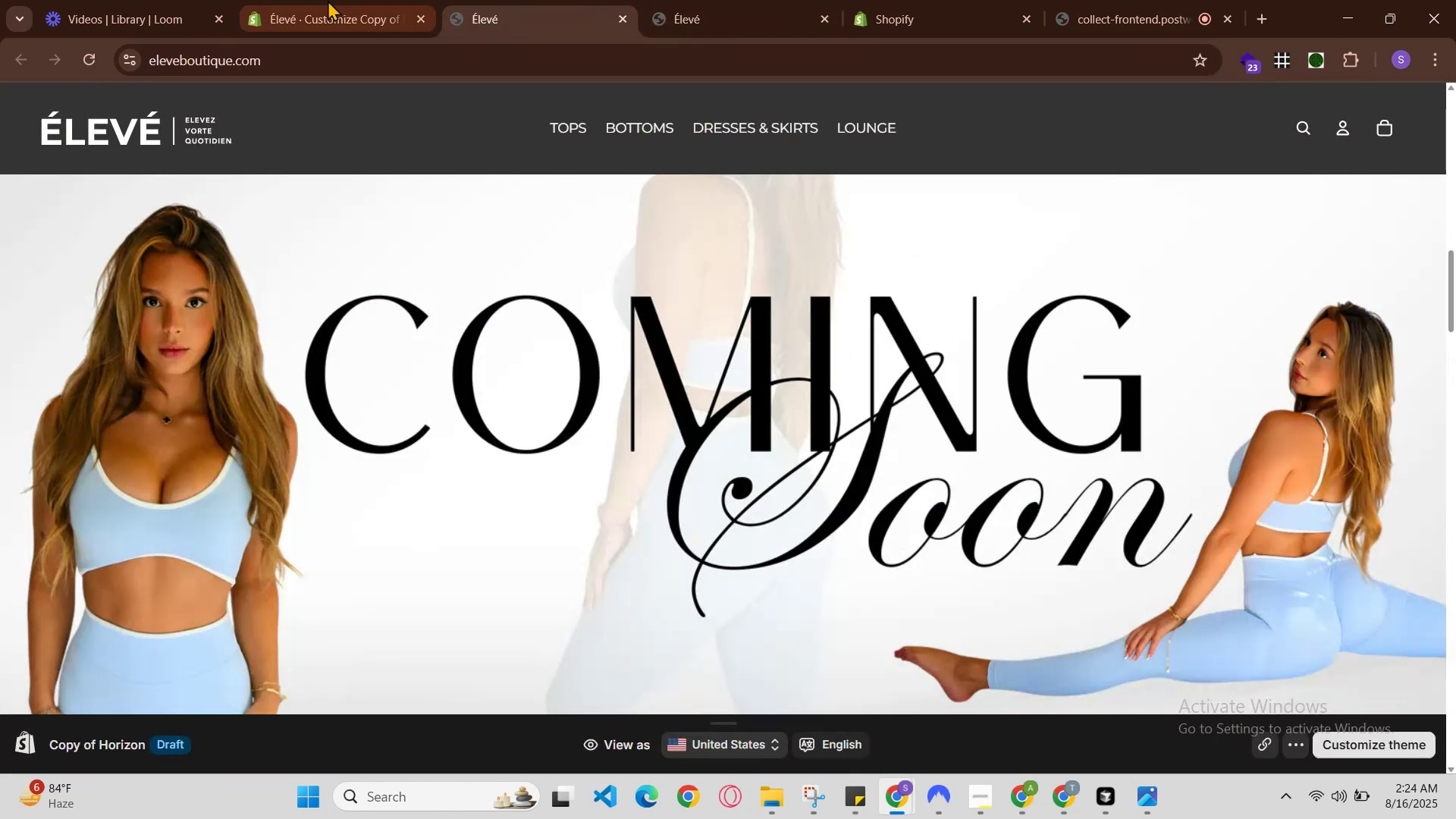 
left_click([325, 0])
 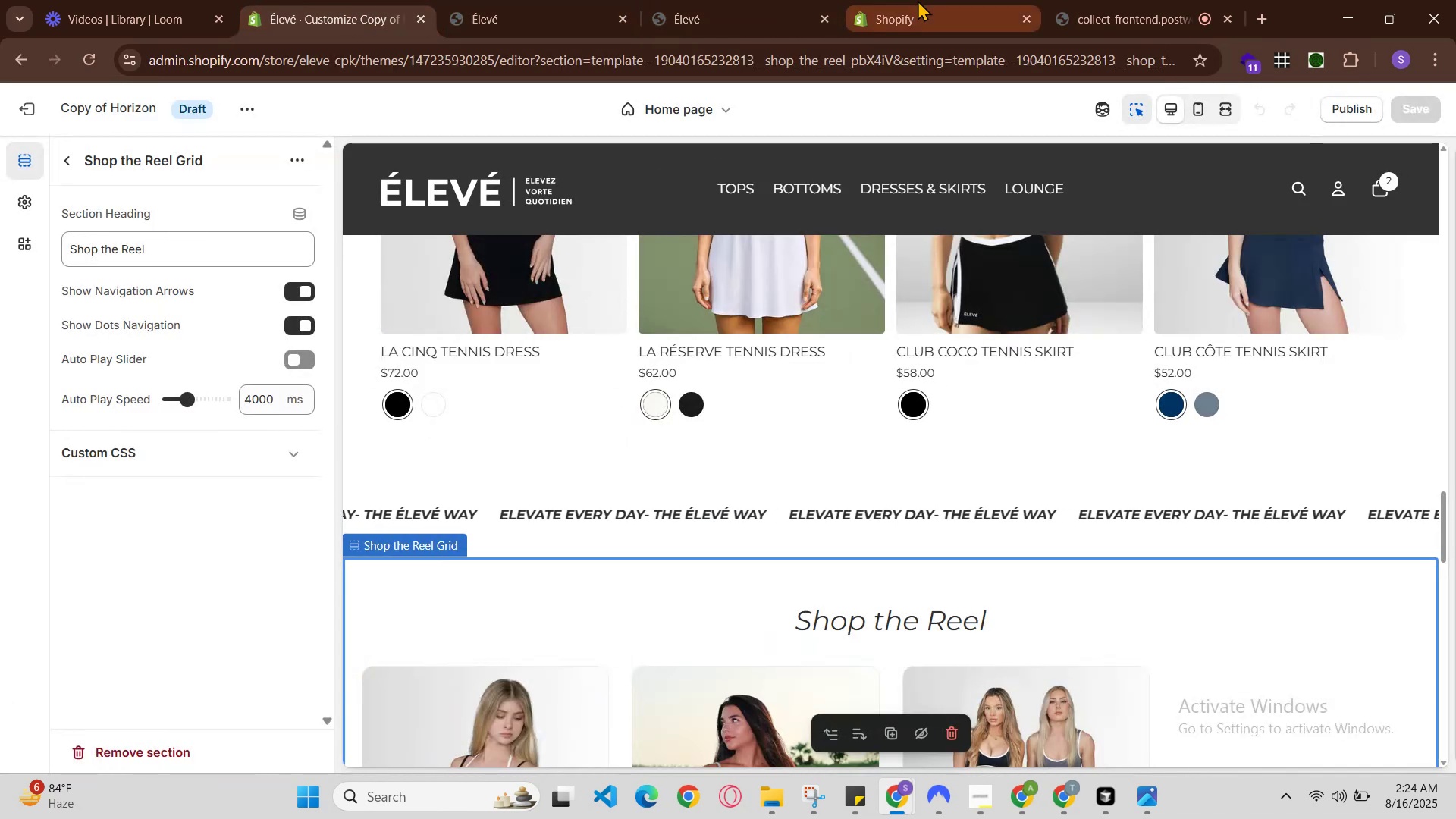 
left_click([1108, 0])
 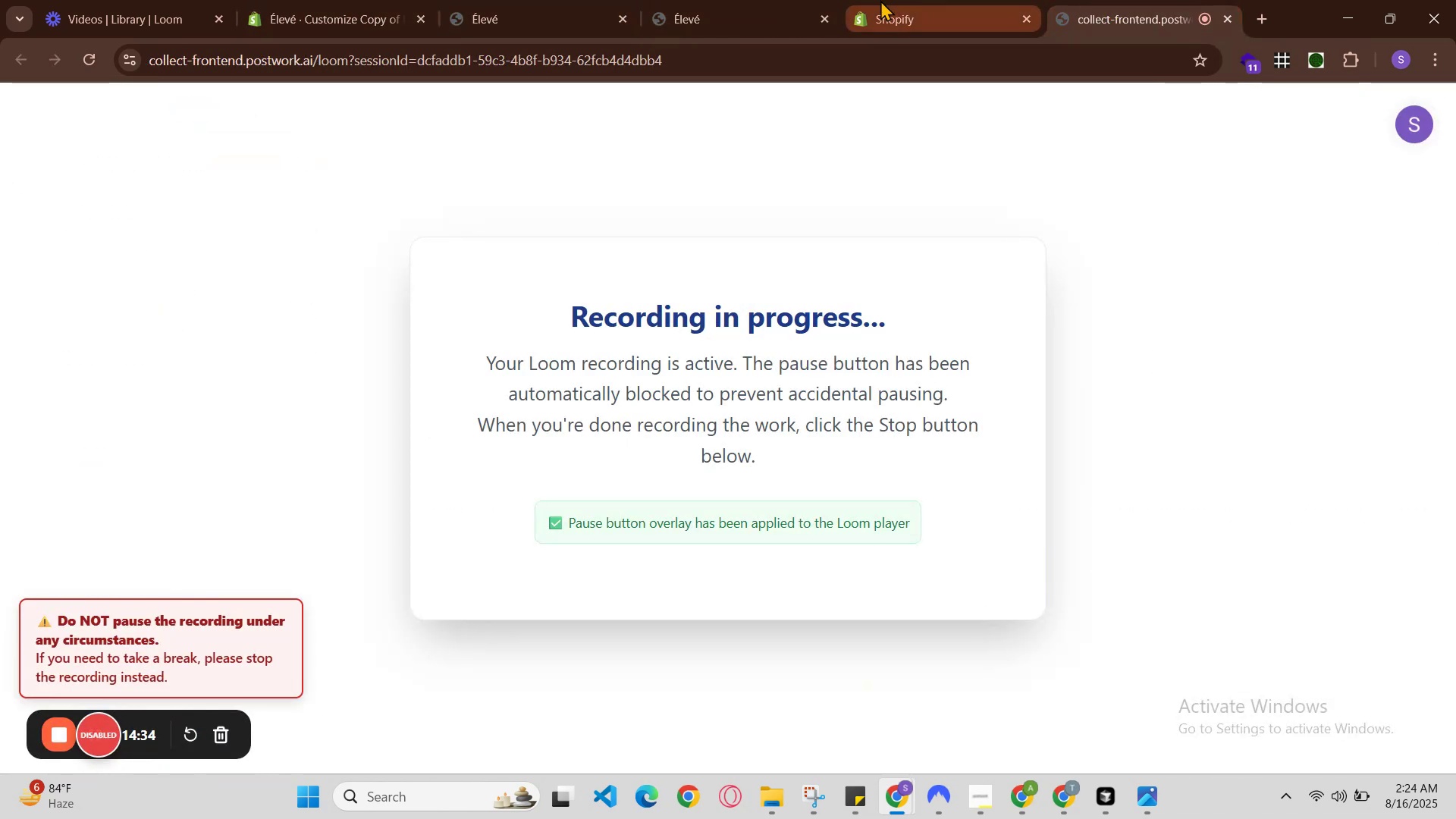 
left_click([846, 0])
 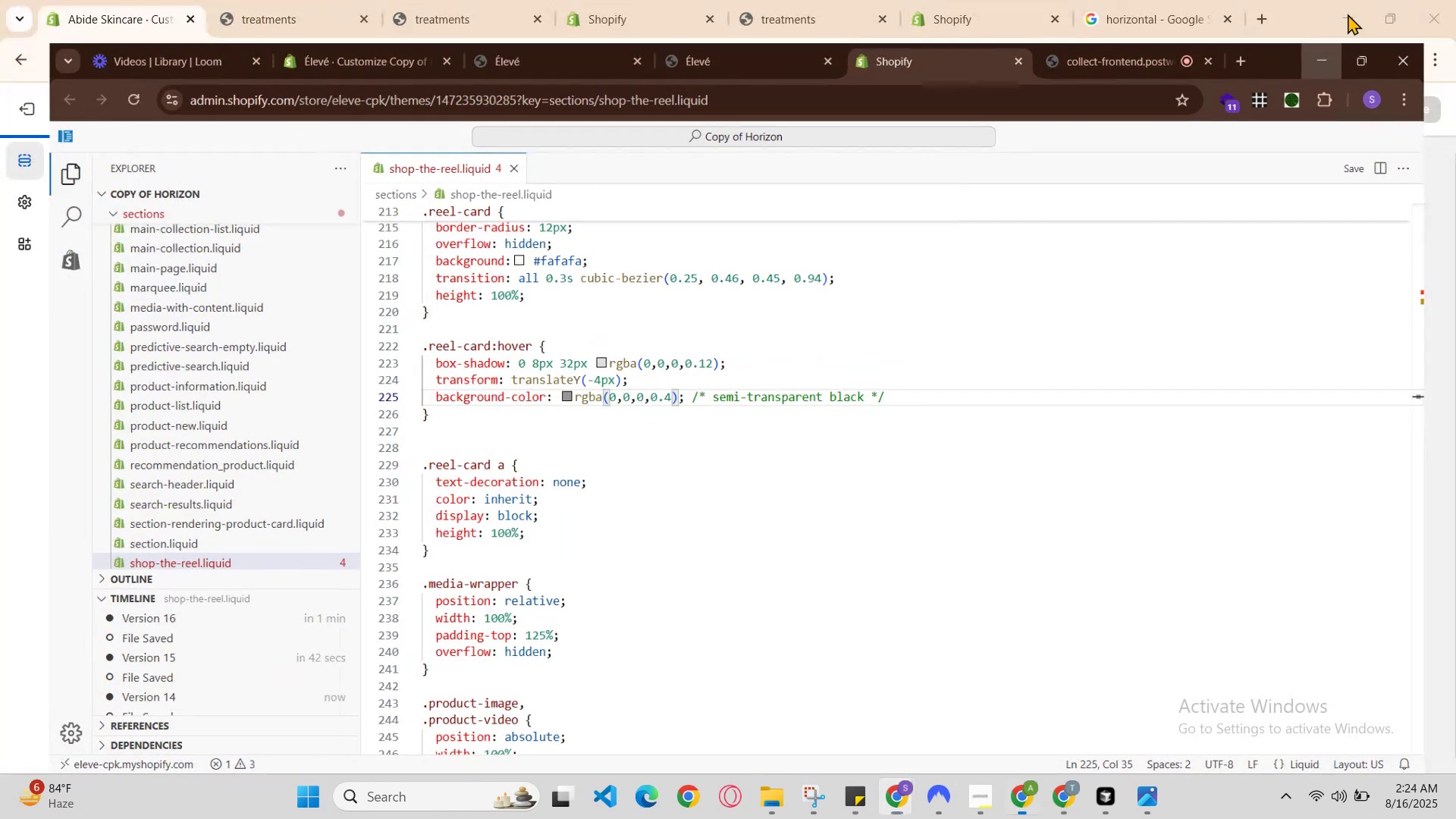 
scroll: coordinate [962, 447], scroll_direction: down, amount: 1.0
 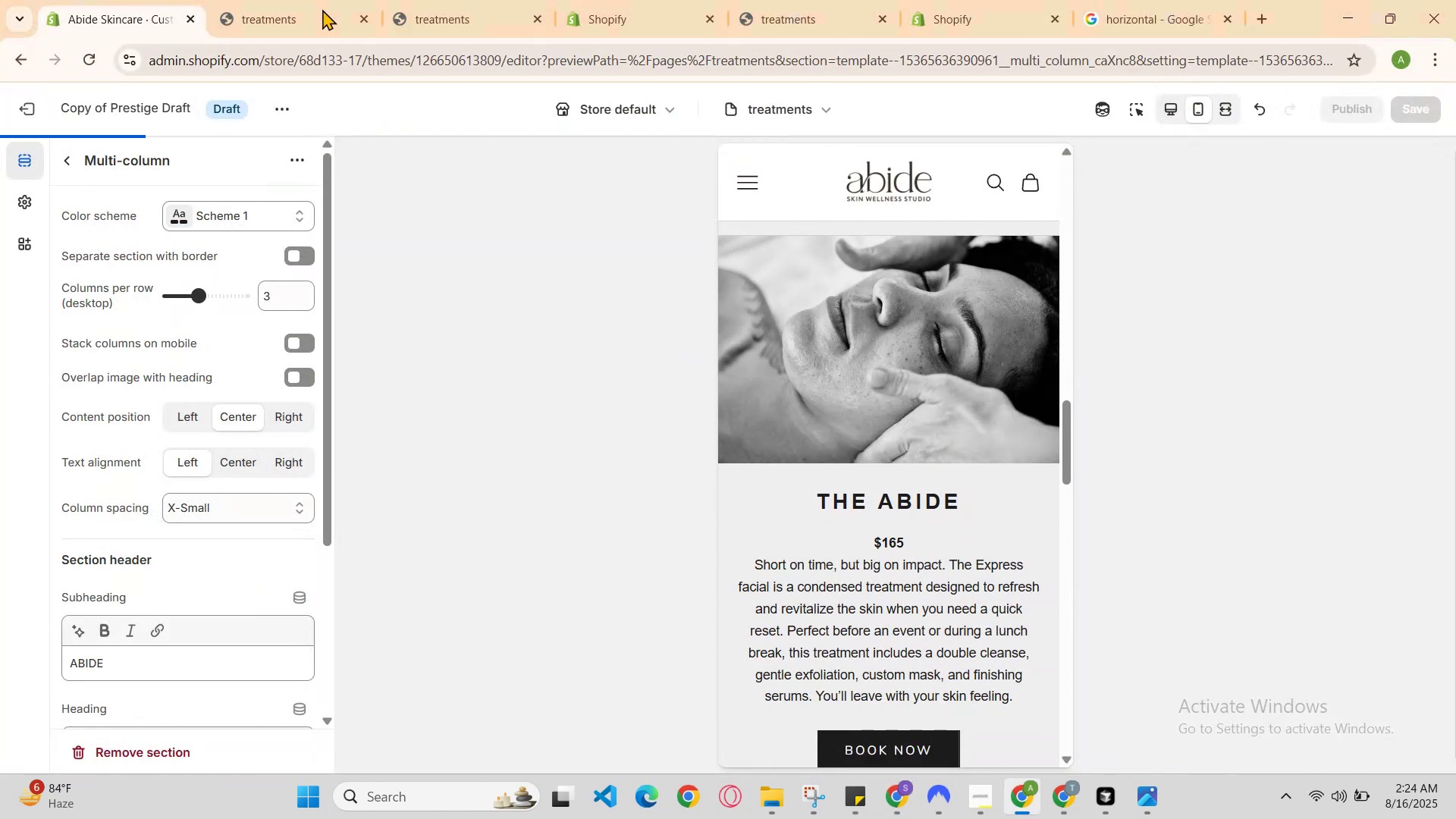 
left_click([322, 0])
 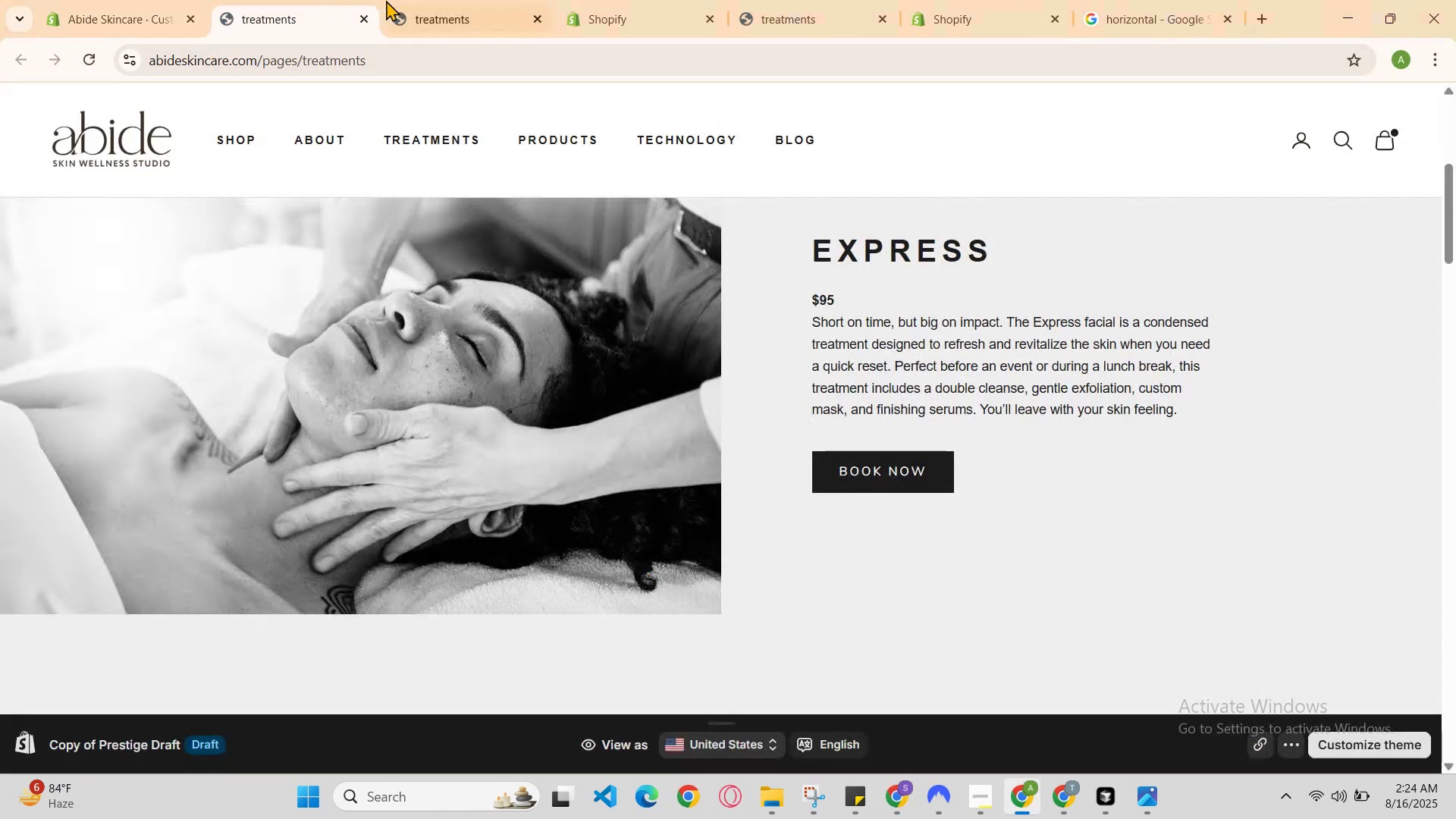 
left_click([402, 0])
 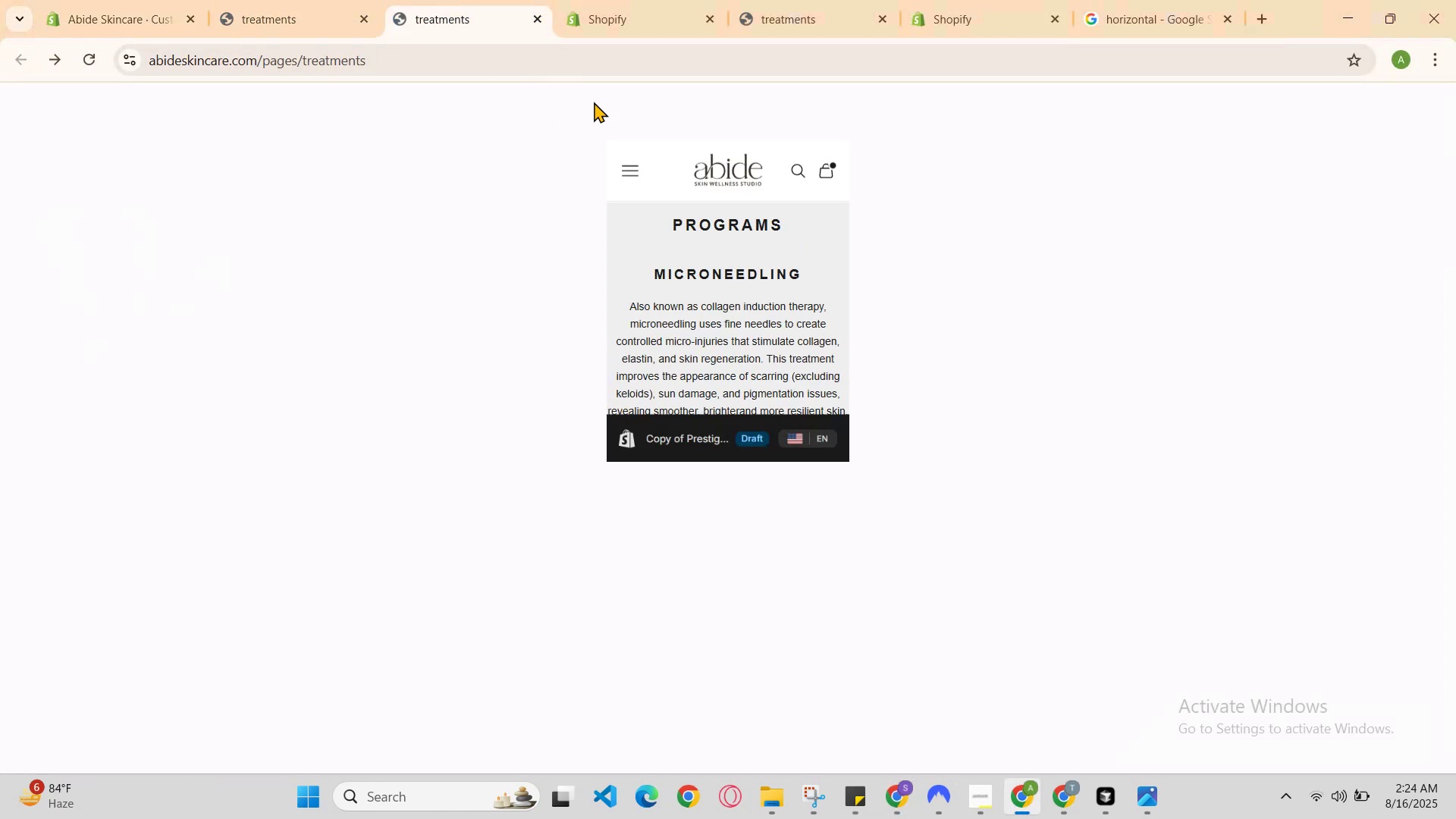 
left_click([632, 0])
 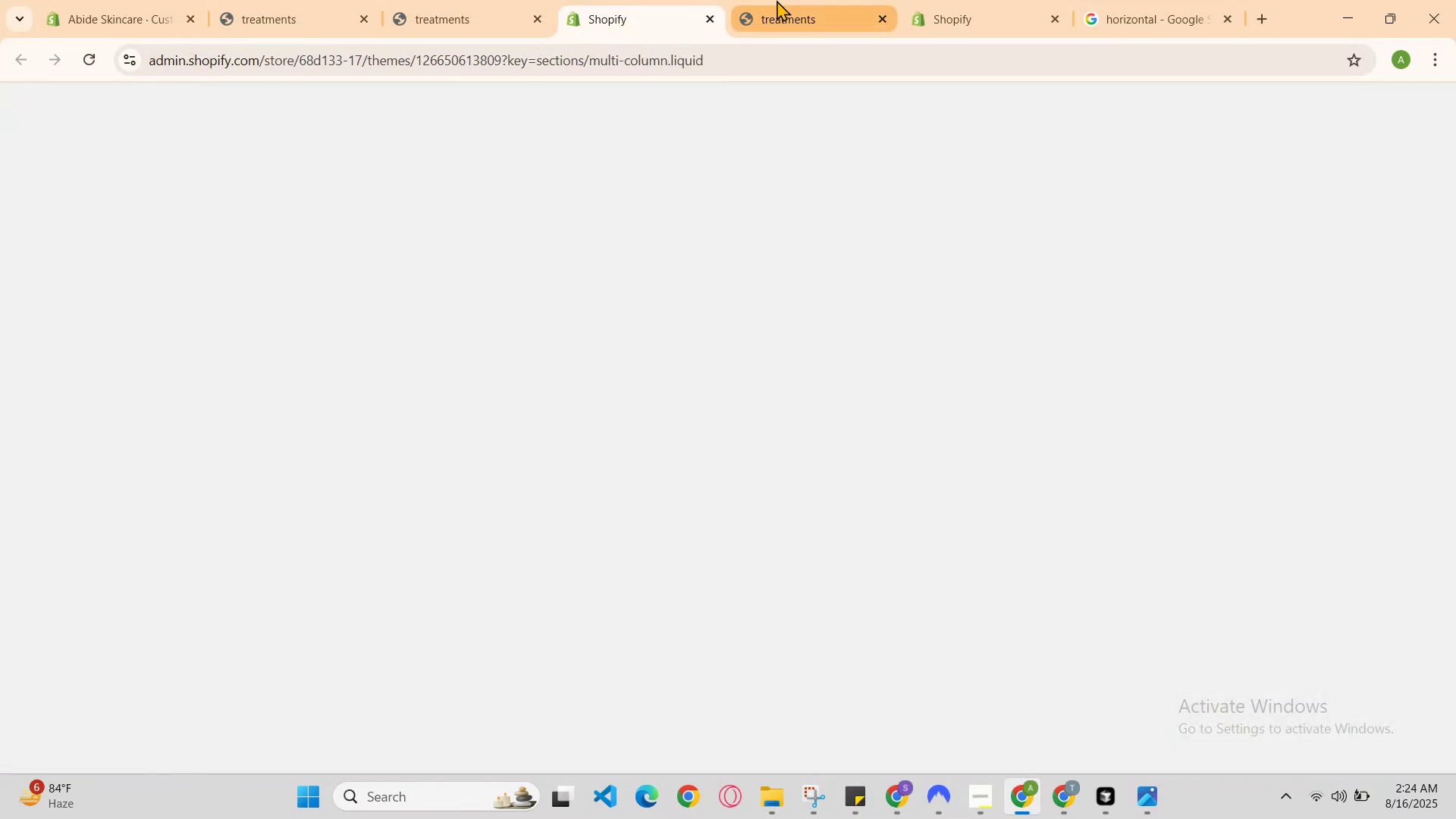 
left_click([780, 0])
 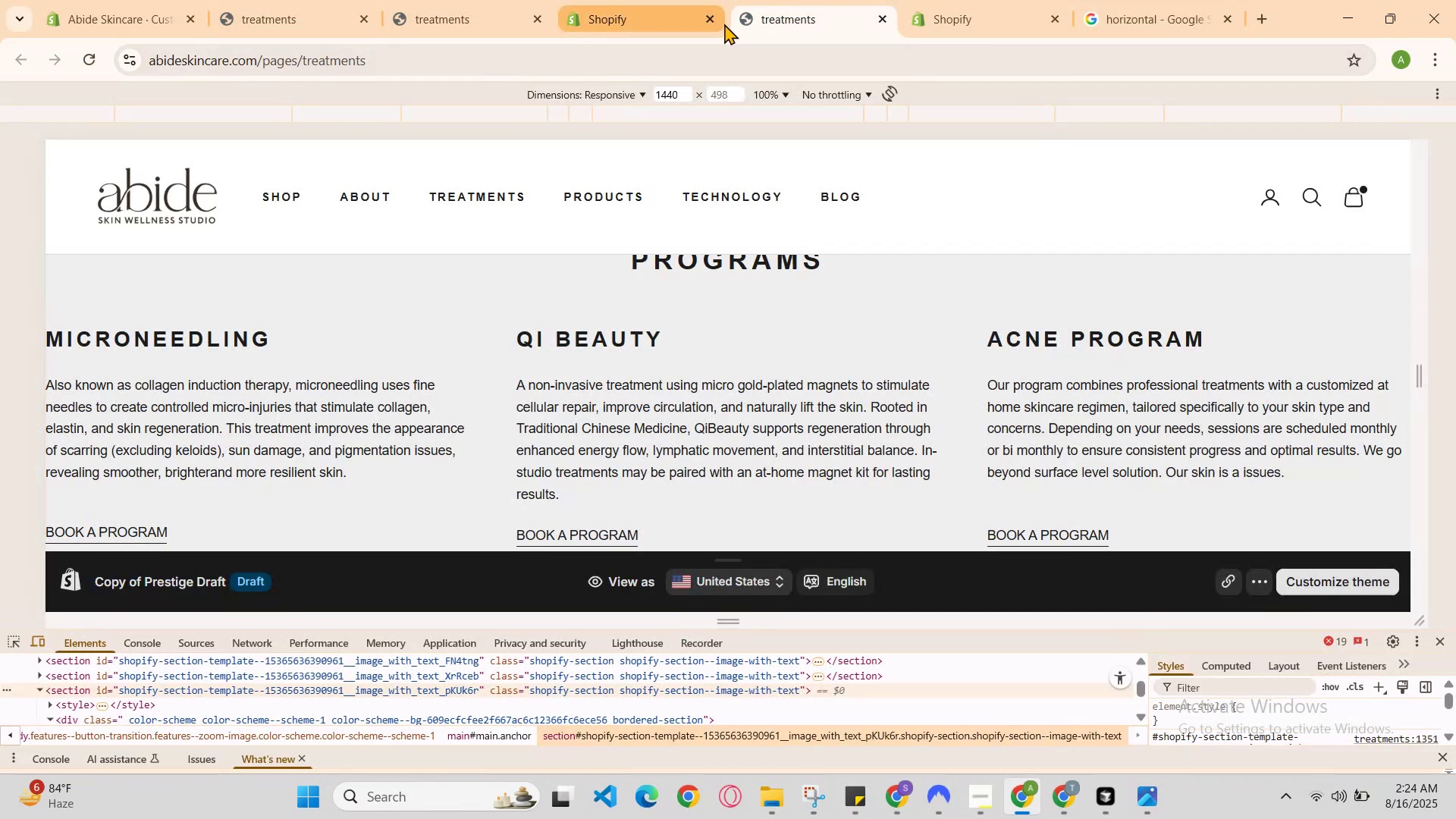 
left_click([712, 17])
 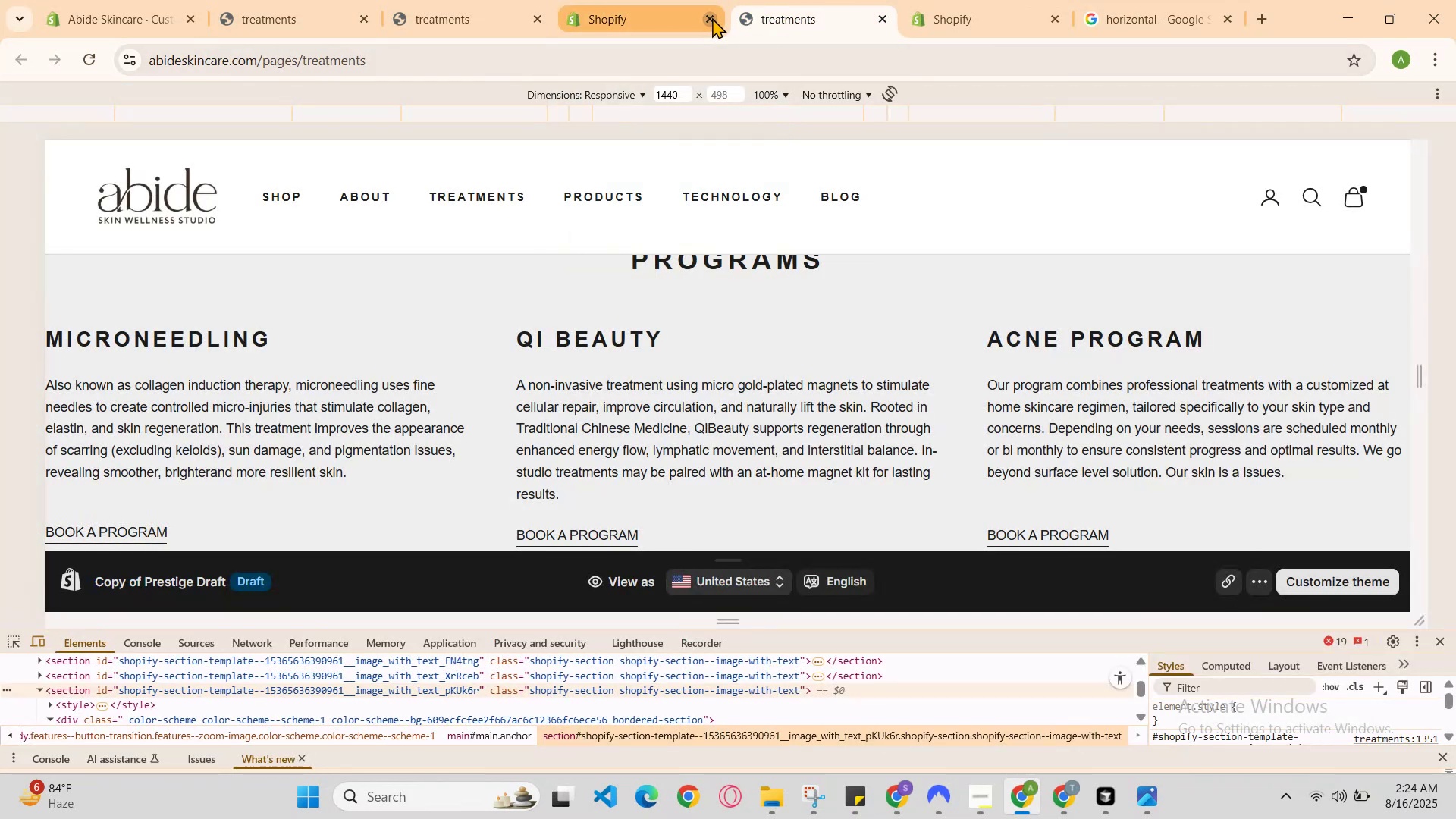 
left_click([712, 17])
 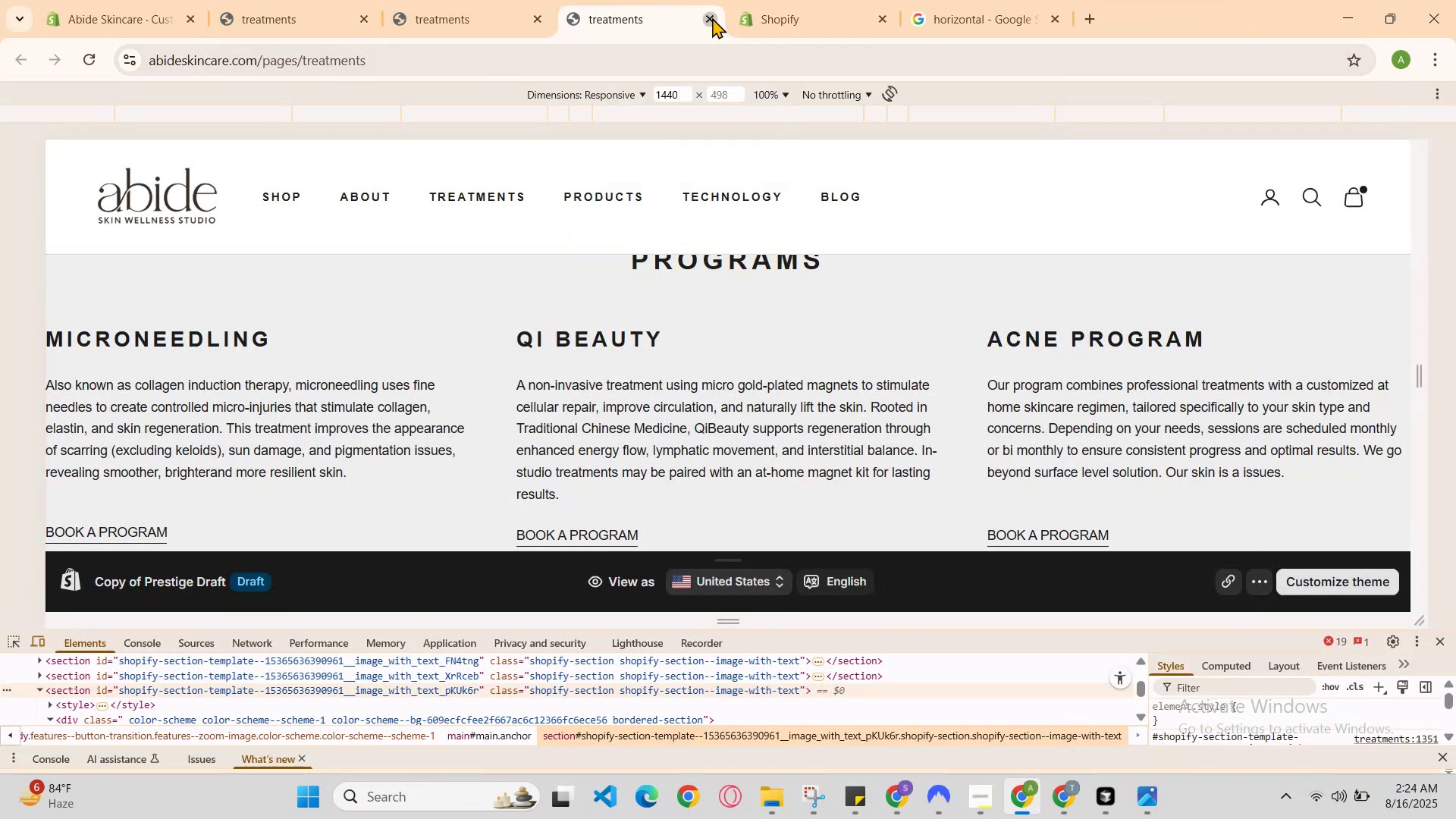 
left_click([712, 17])
 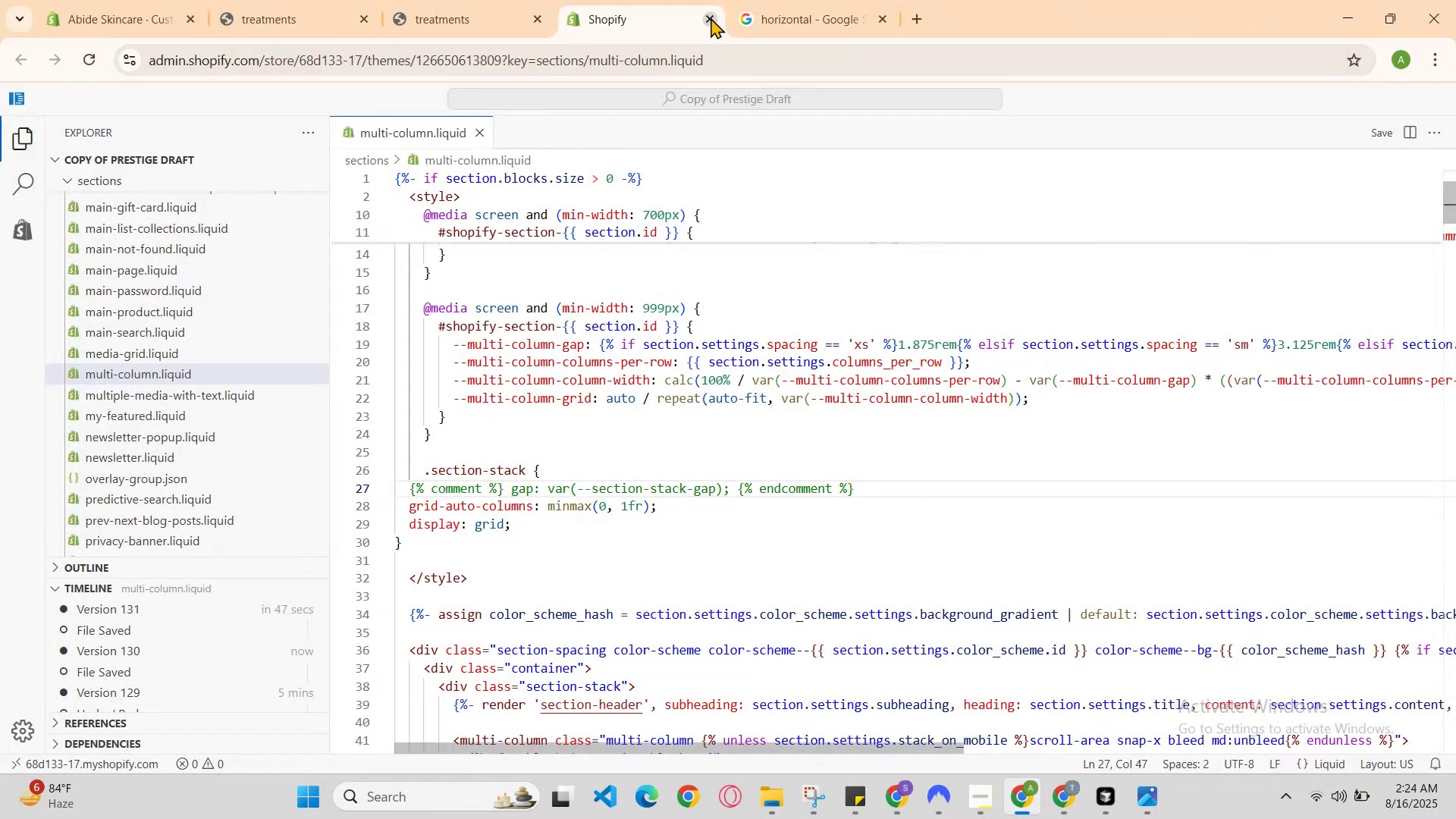 
left_click([711, 17])
 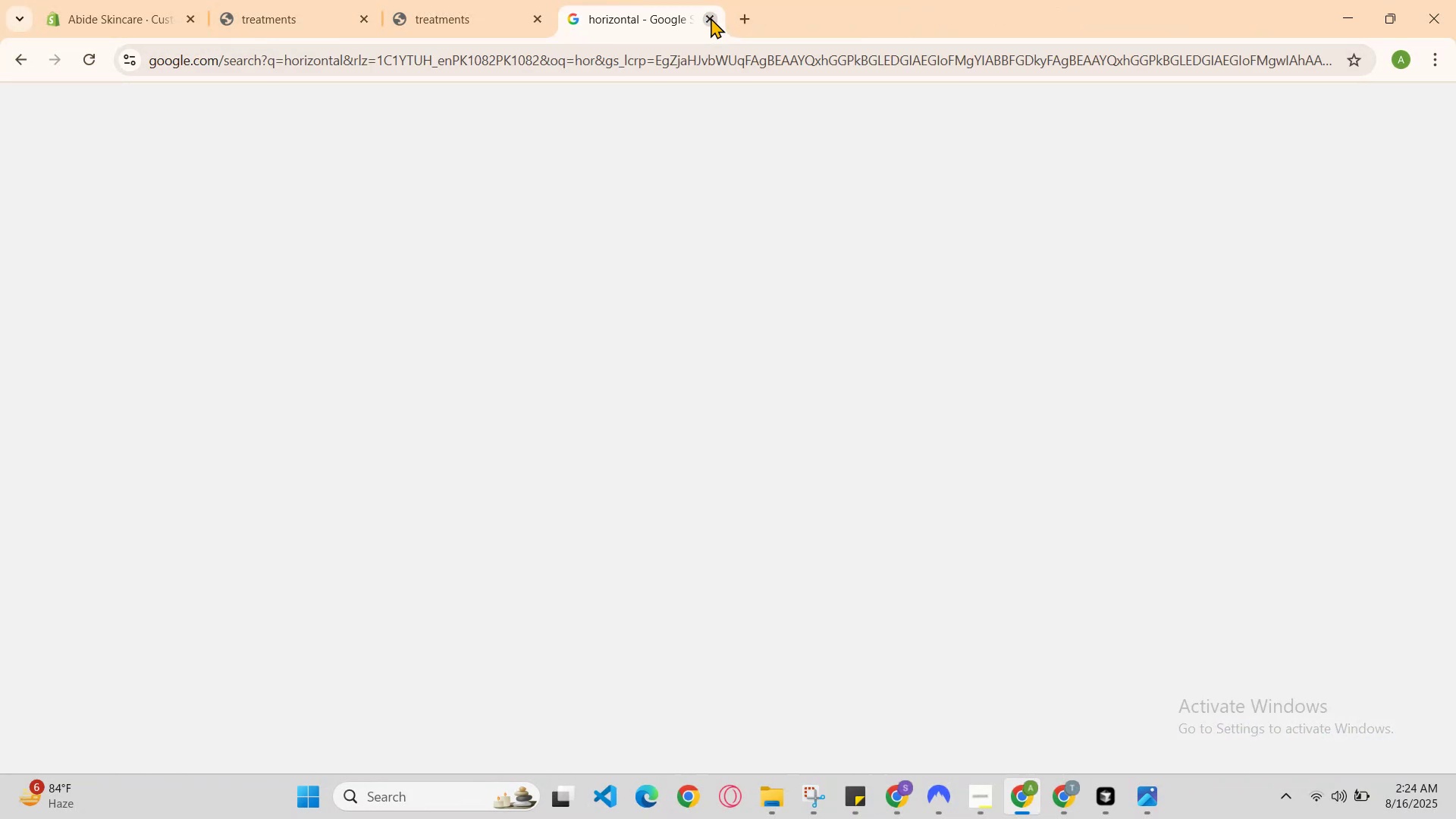 
left_click([711, 17])
 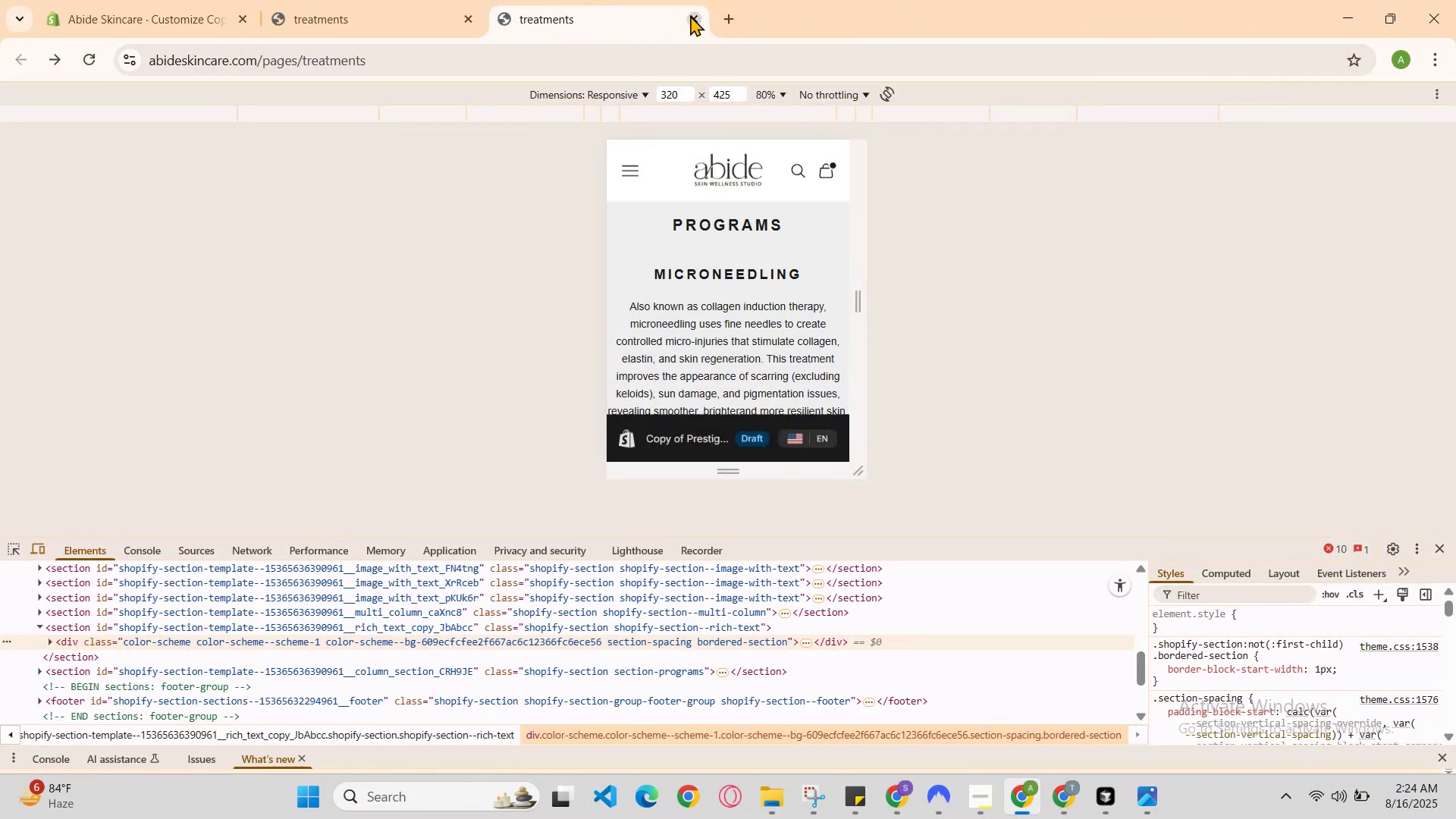 
left_click([430, 5])
 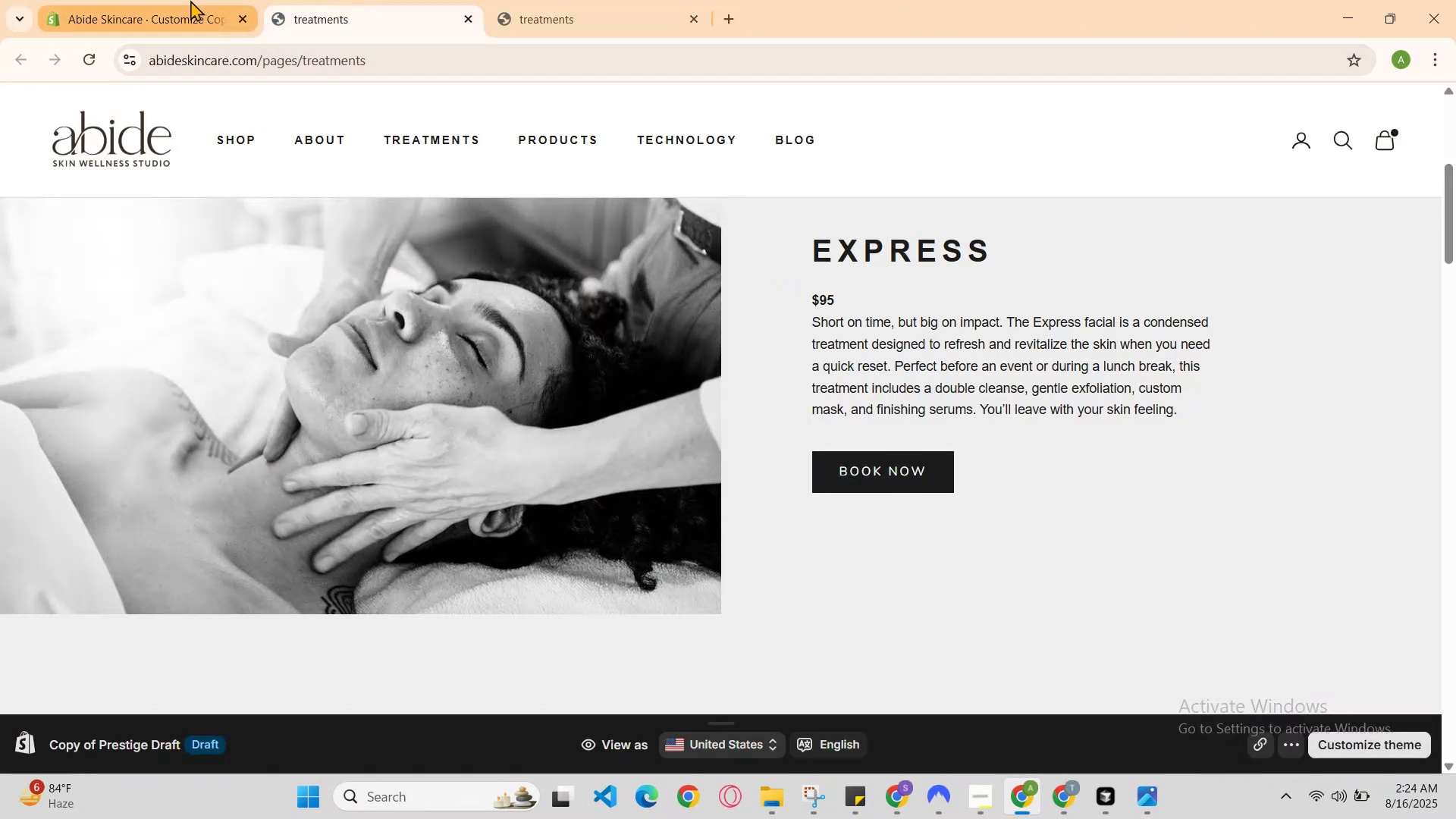 
left_click([190, 0])
 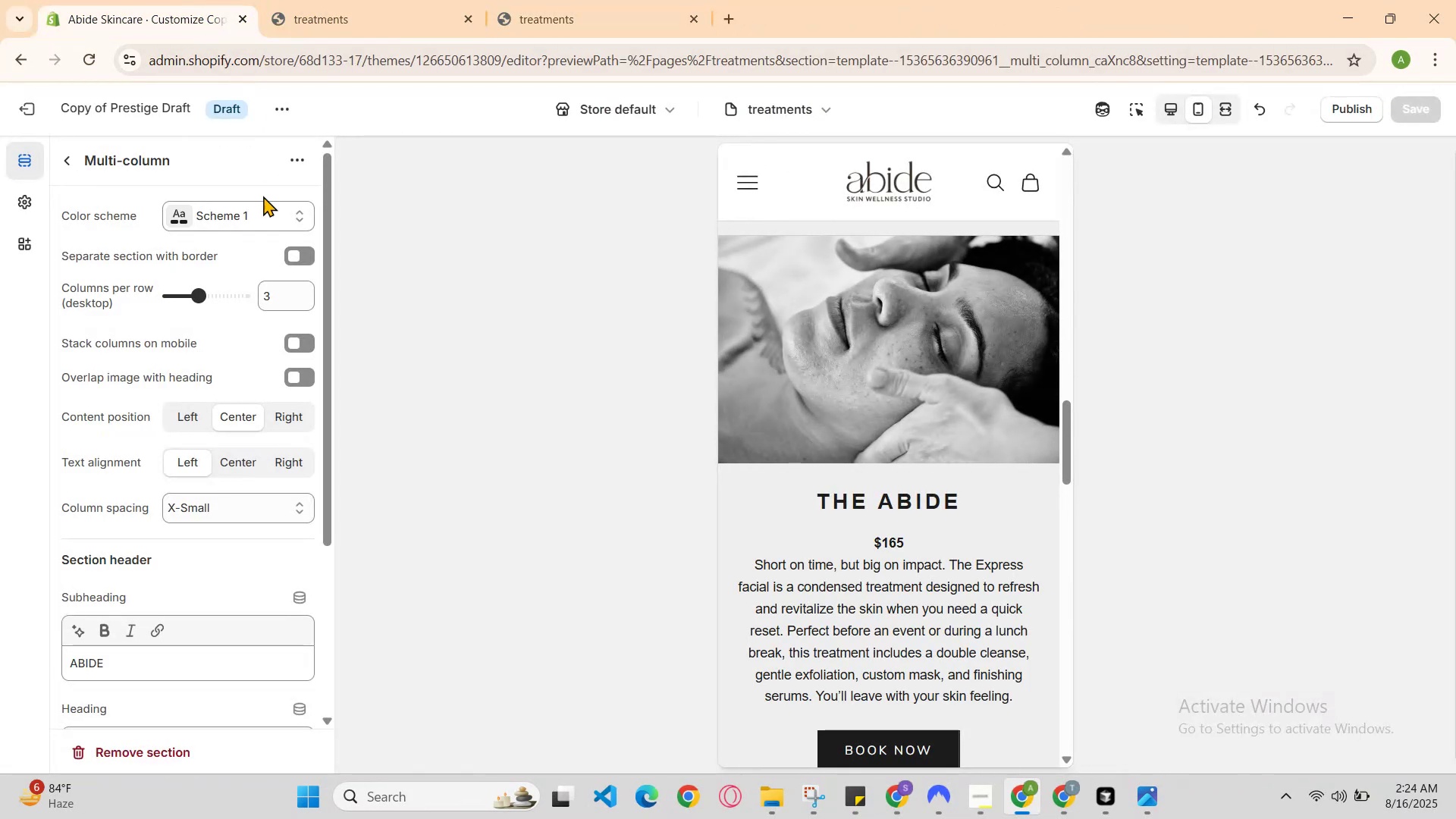 
scroll: coordinate [264, 256], scroll_direction: down, amount: 1.0
 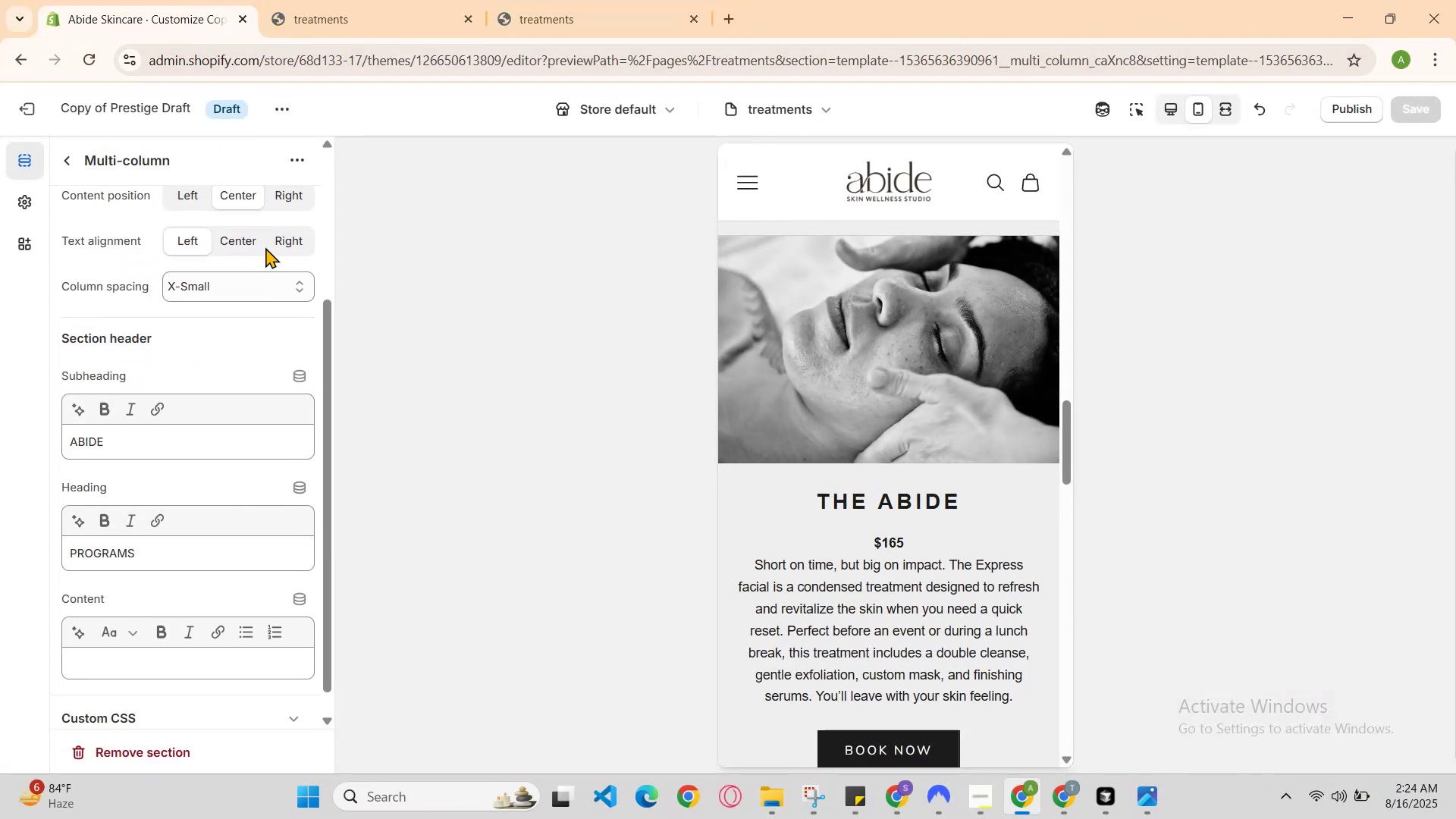 
scroll: coordinate [277, 221], scroll_direction: up, amount: 1.0
 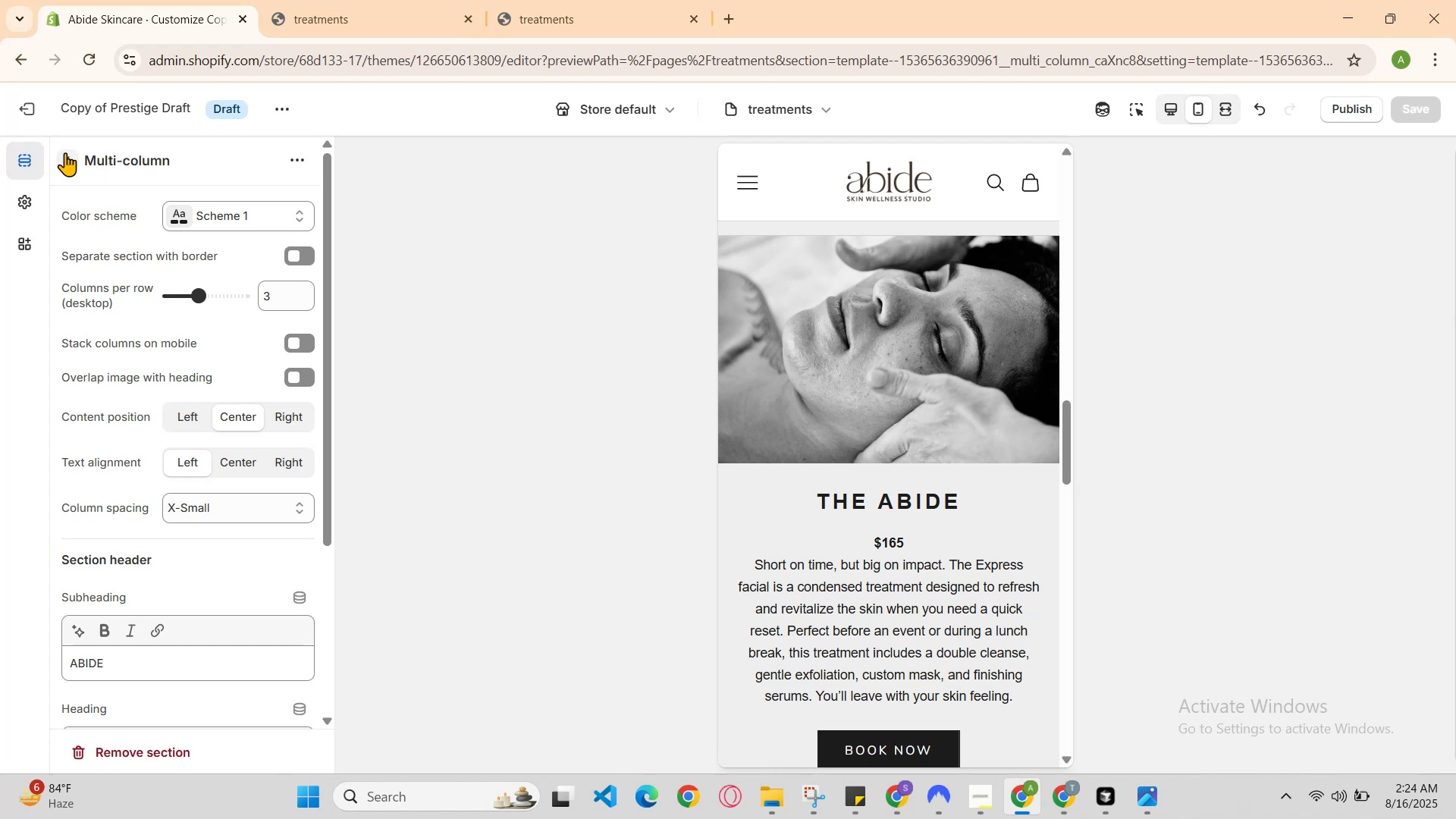 
left_click([65, 152])
 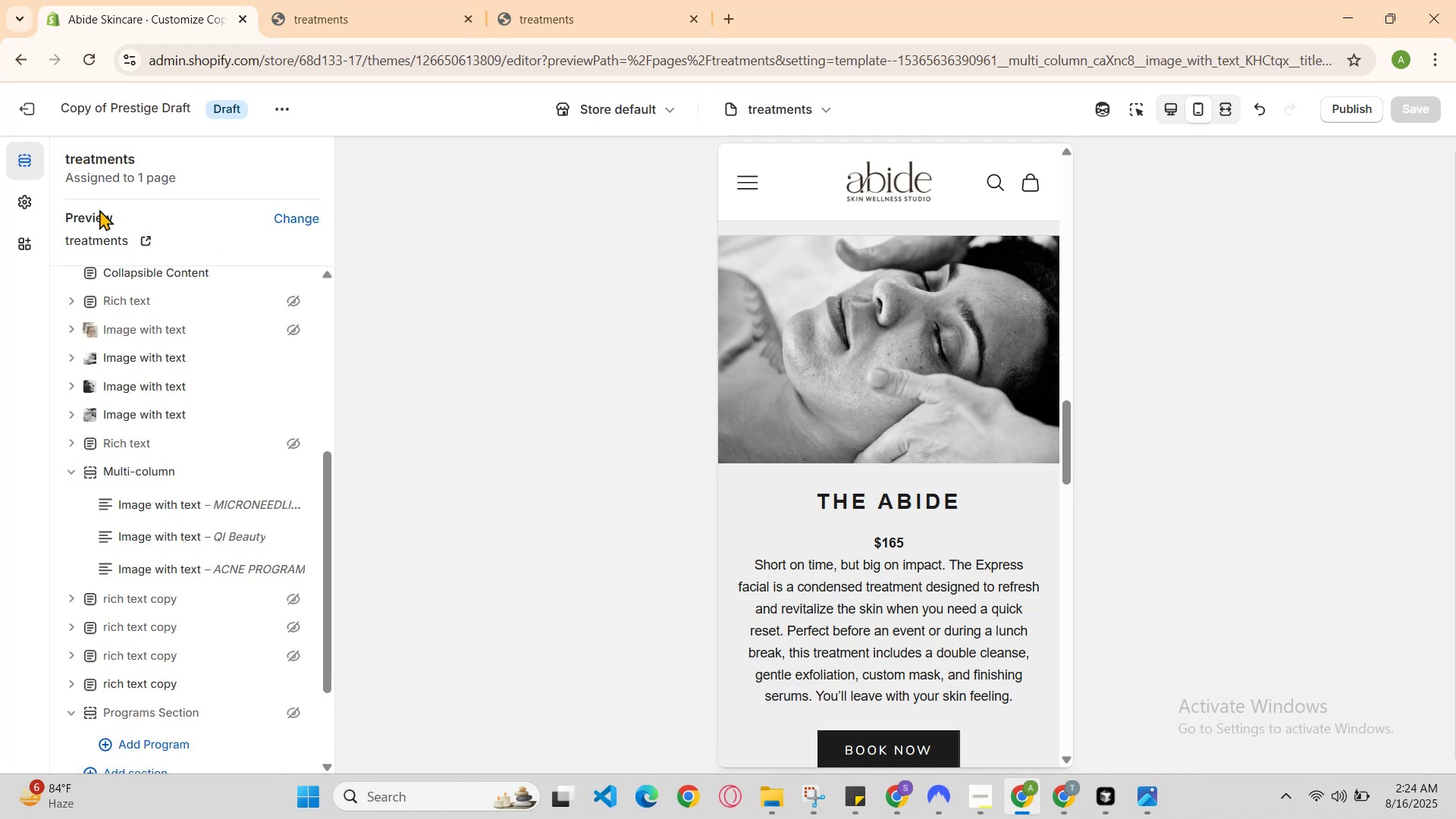 
scroll: coordinate [187, 380], scroll_direction: down, amount: 1.0
 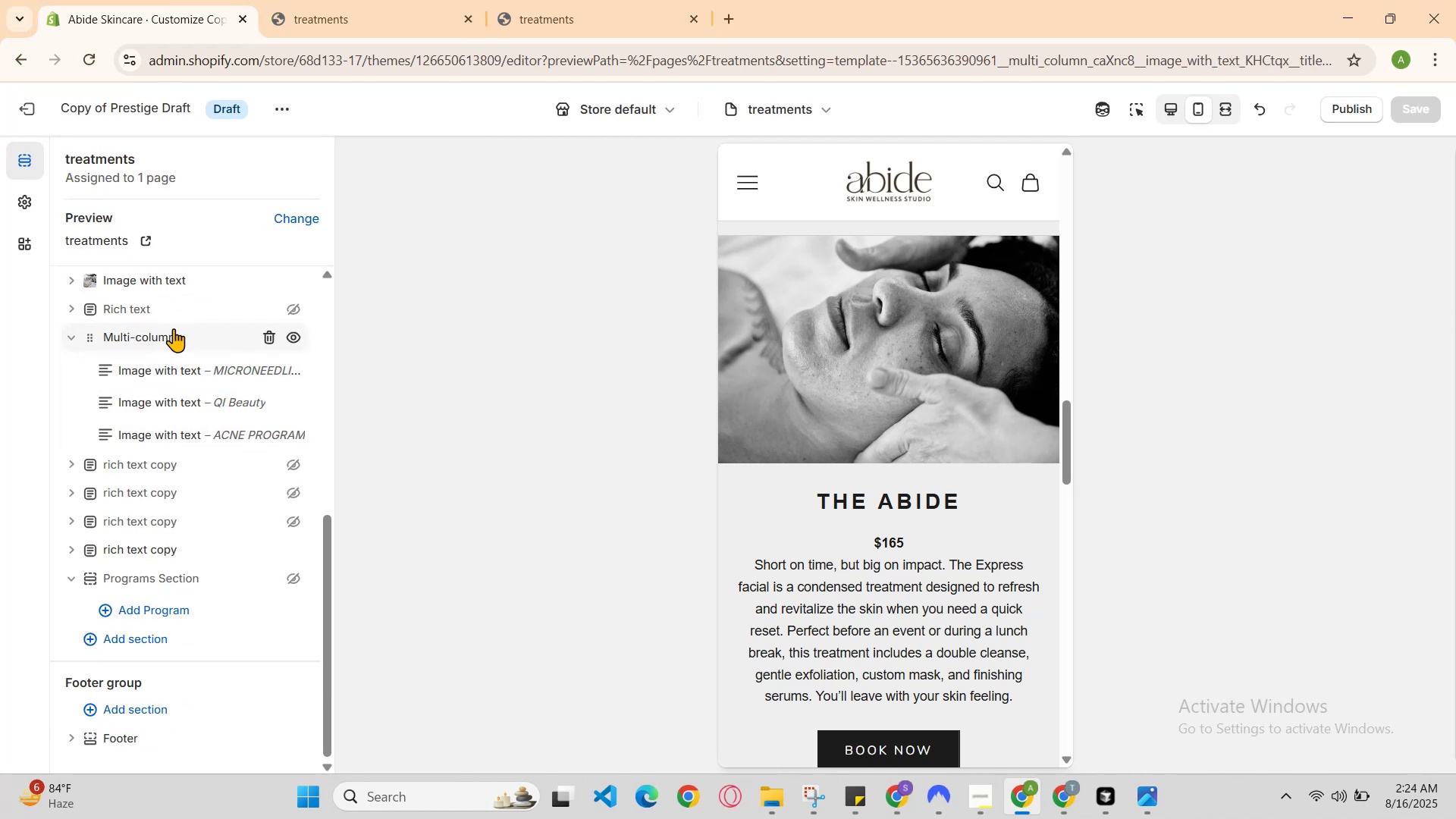 
right_click([180, 336])
 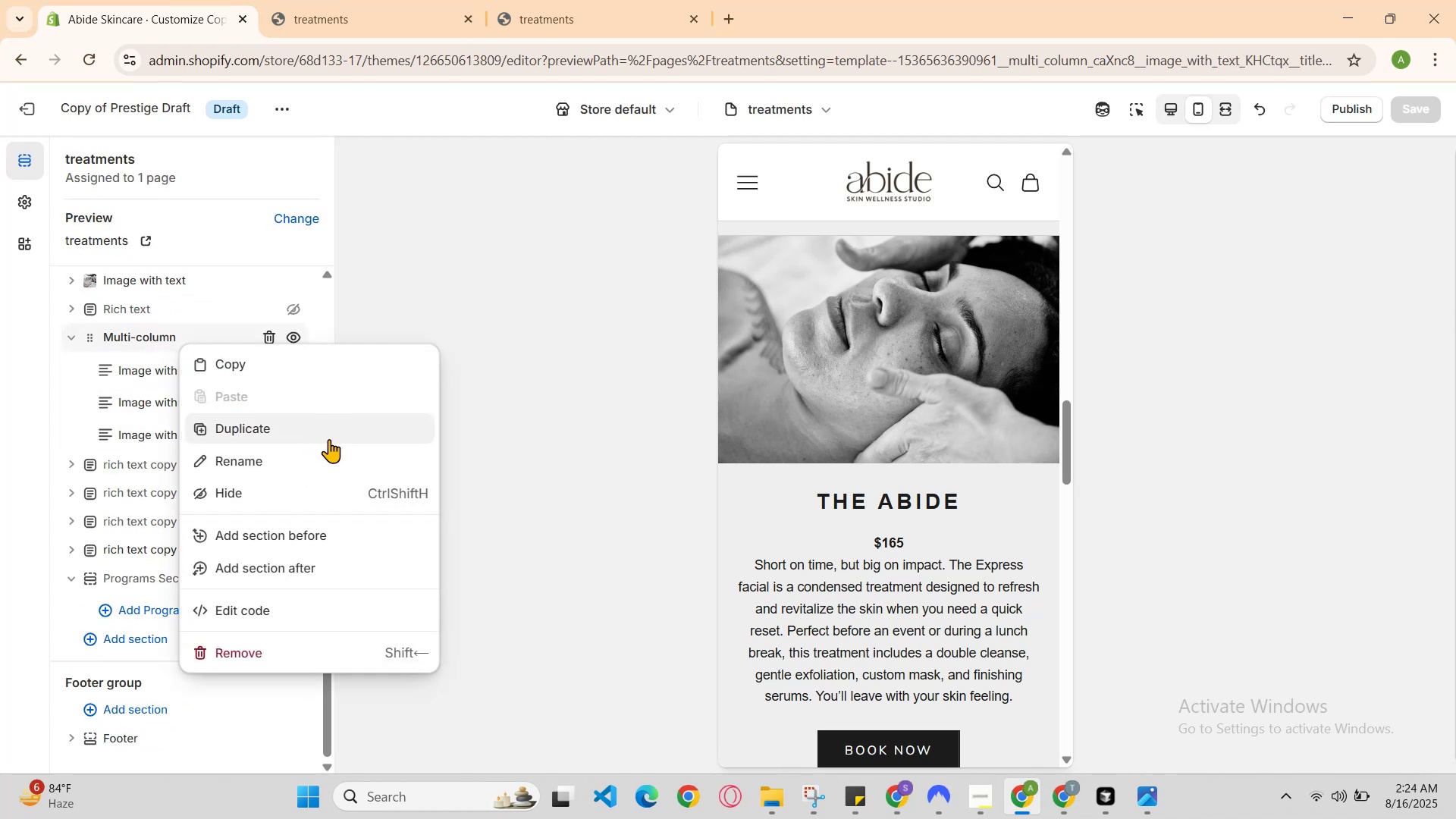 
left_click([338, 608])
 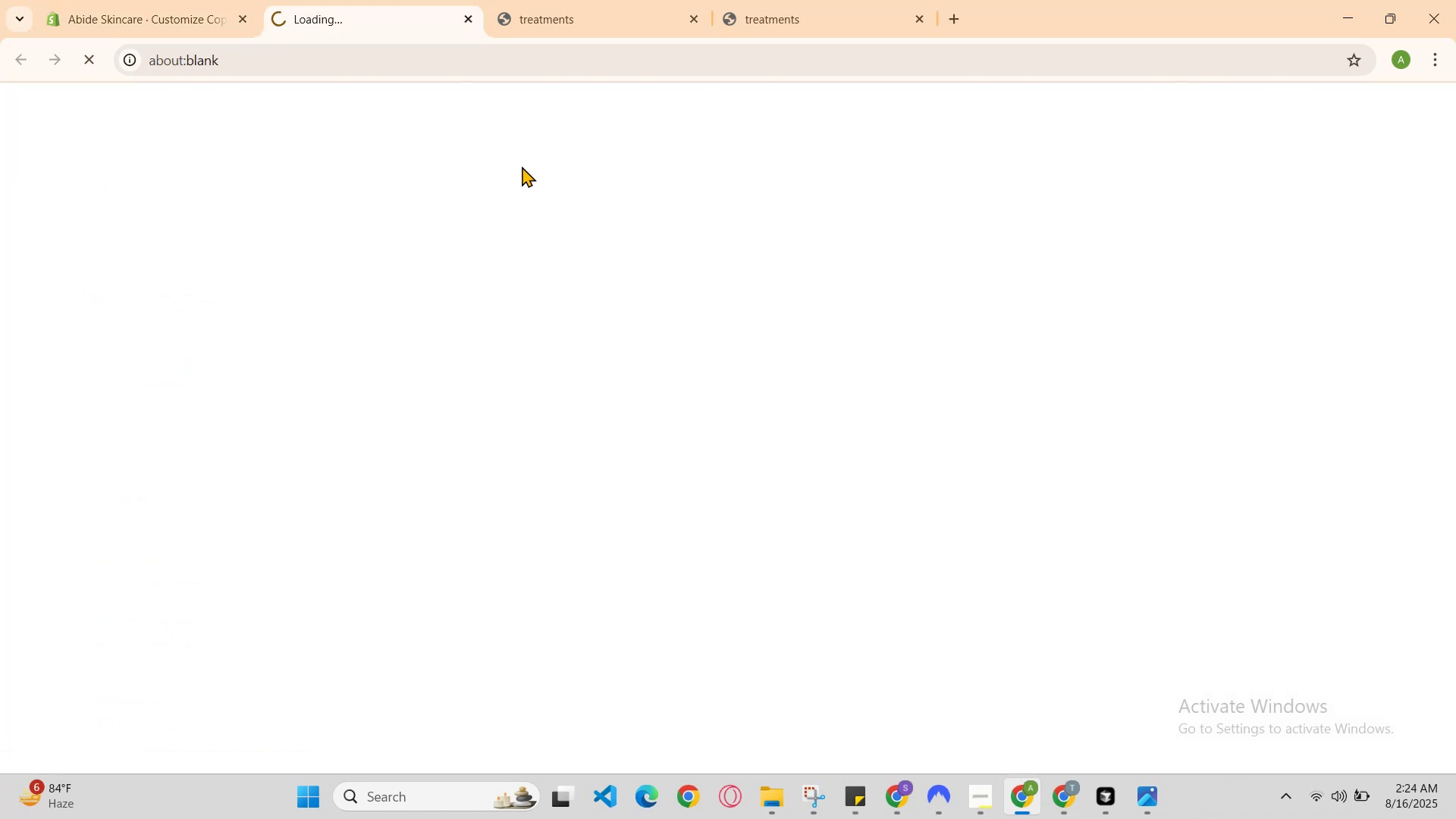 
left_click([548, 0])
 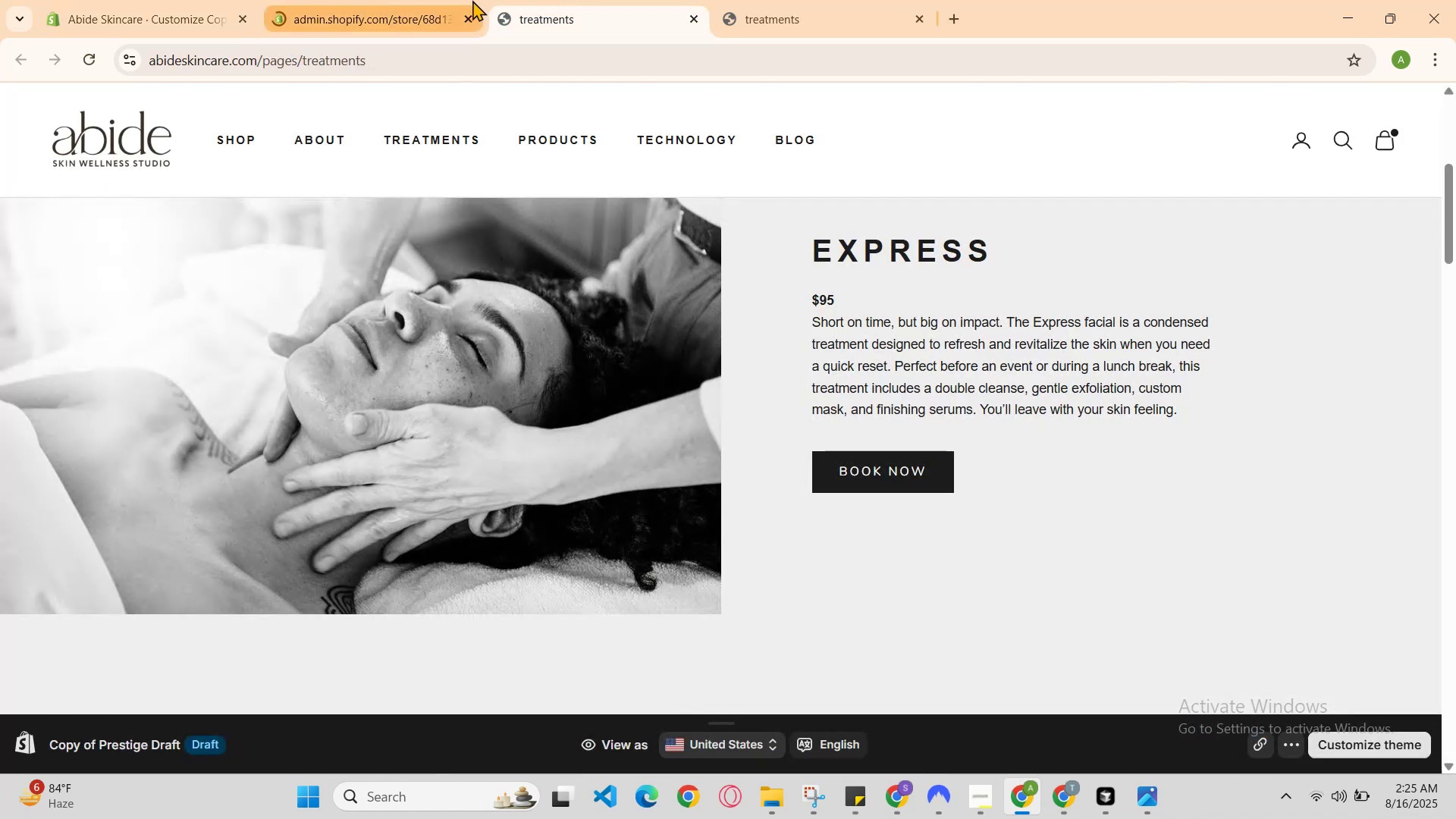 
left_click([380, 0])
 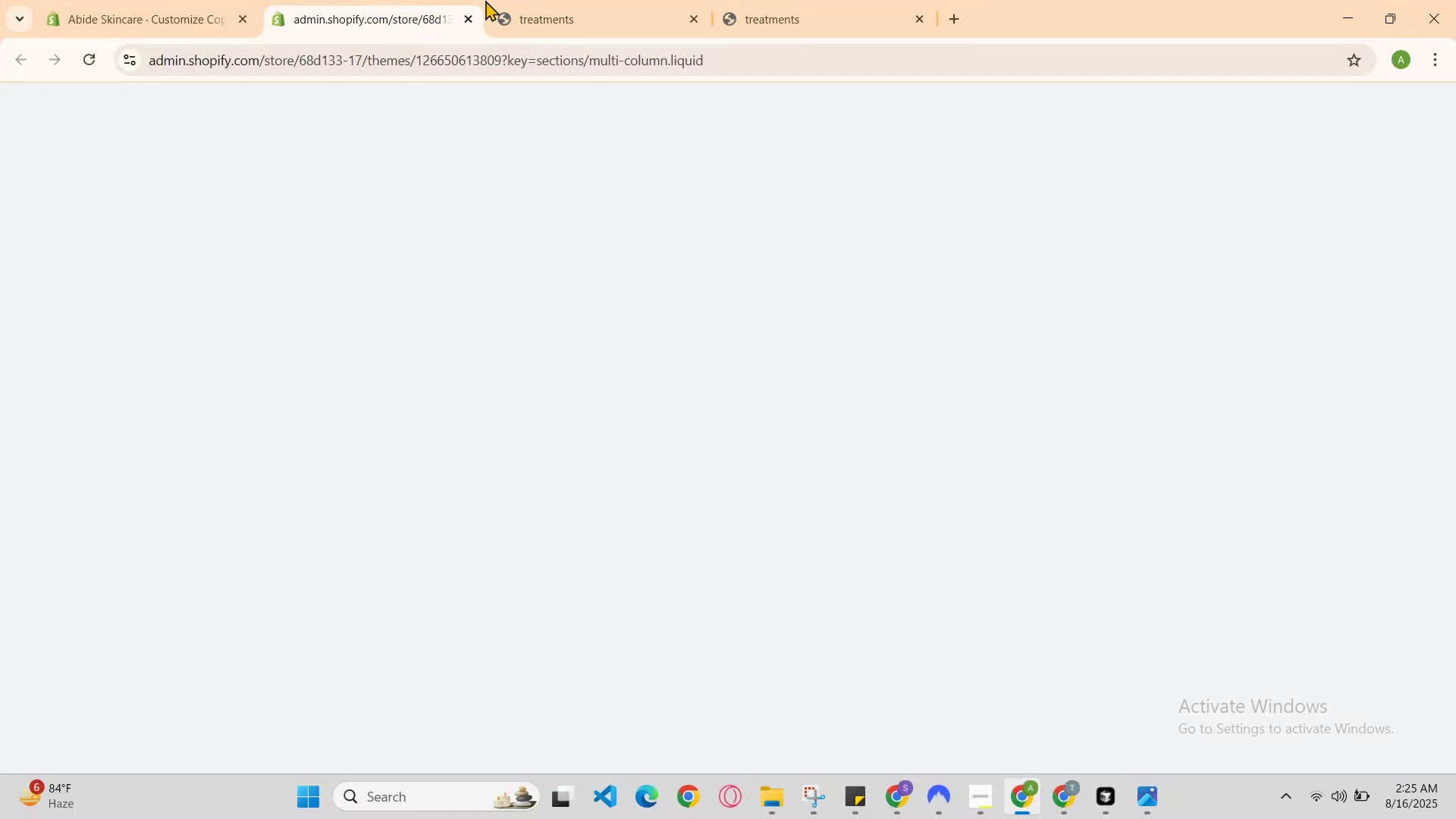 
left_click([572, 0])
 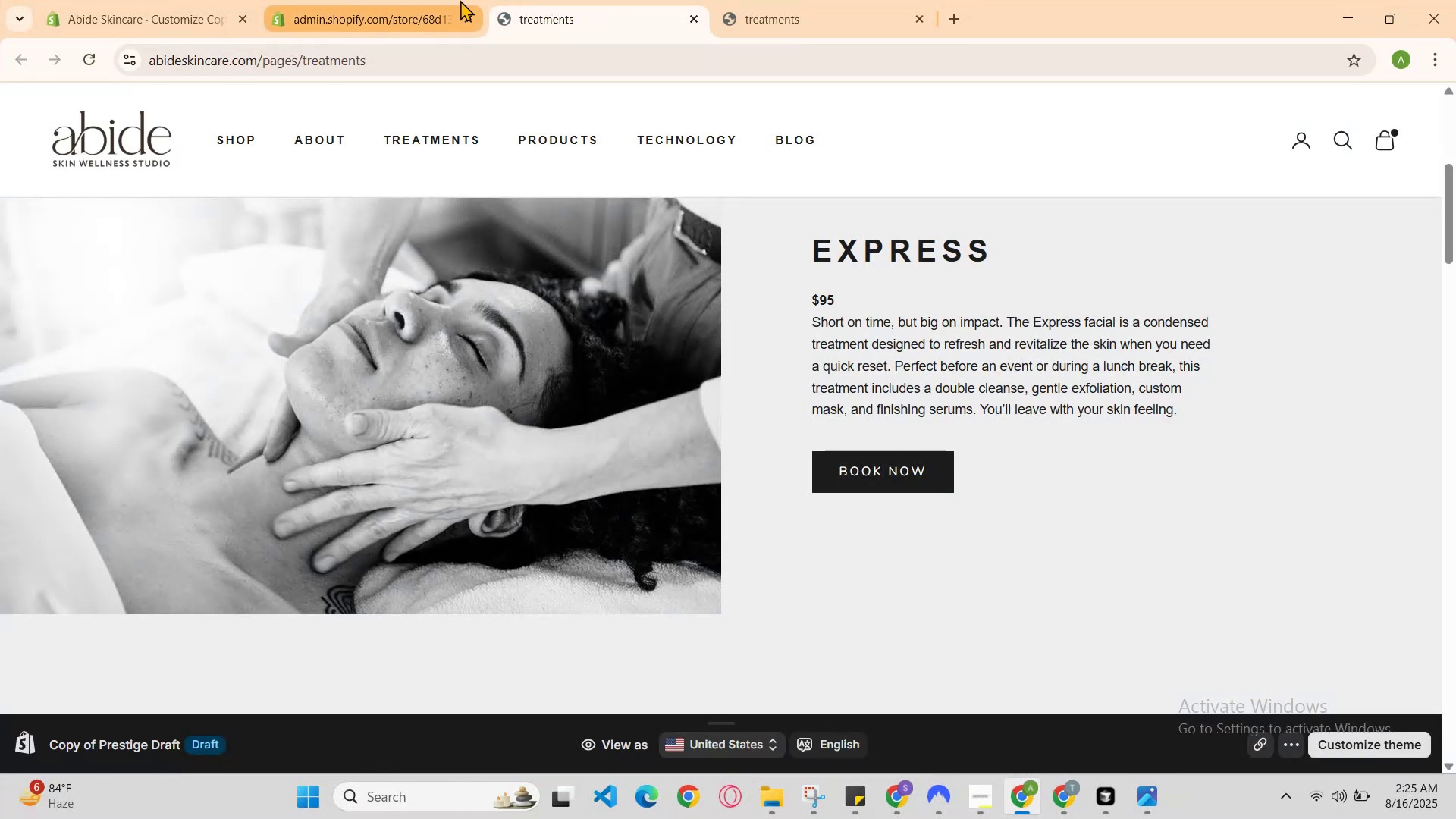 
left_click([403, 0])
 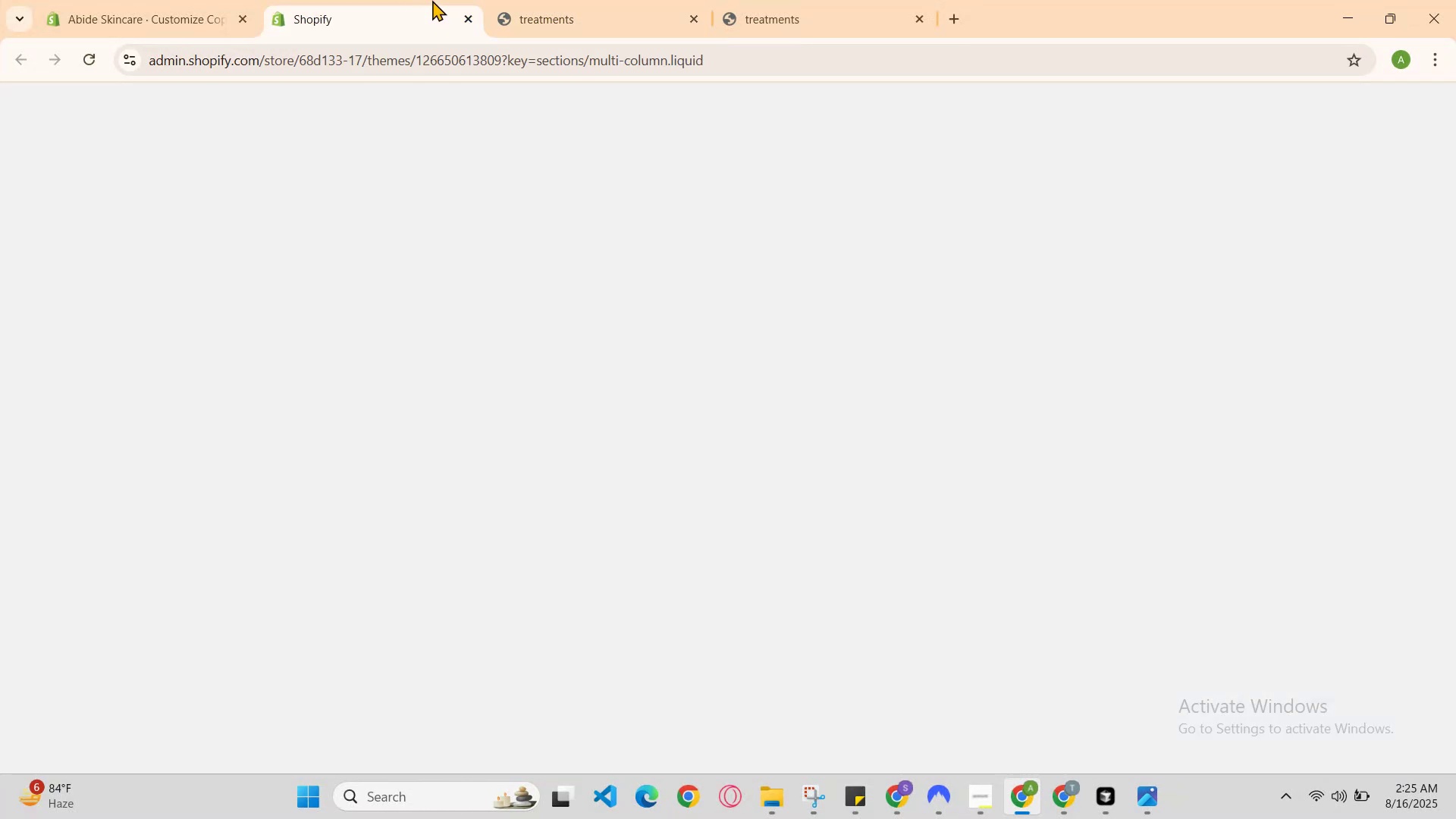 
left_click([576, 0])
 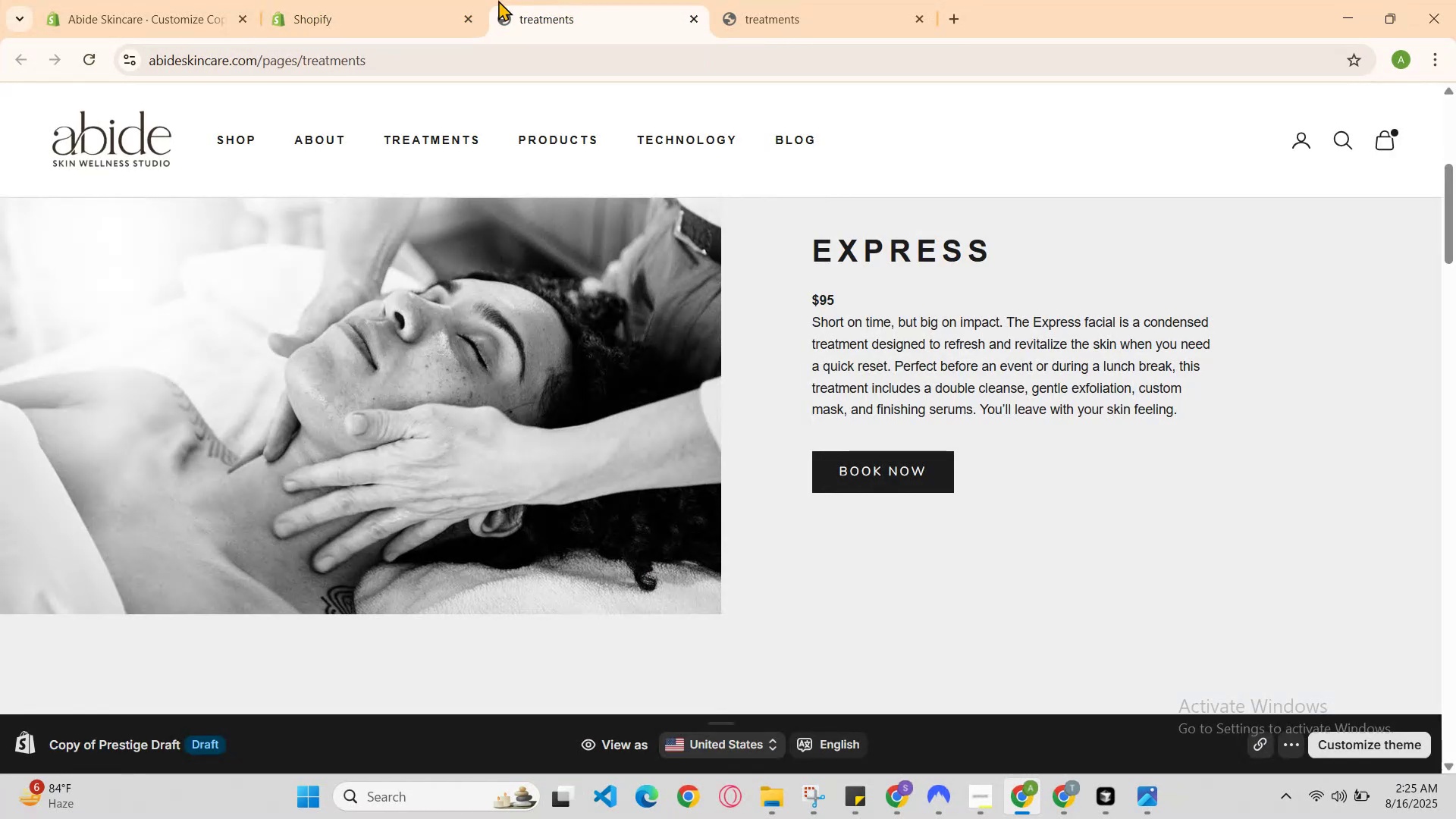 
left_click([406, 0])
 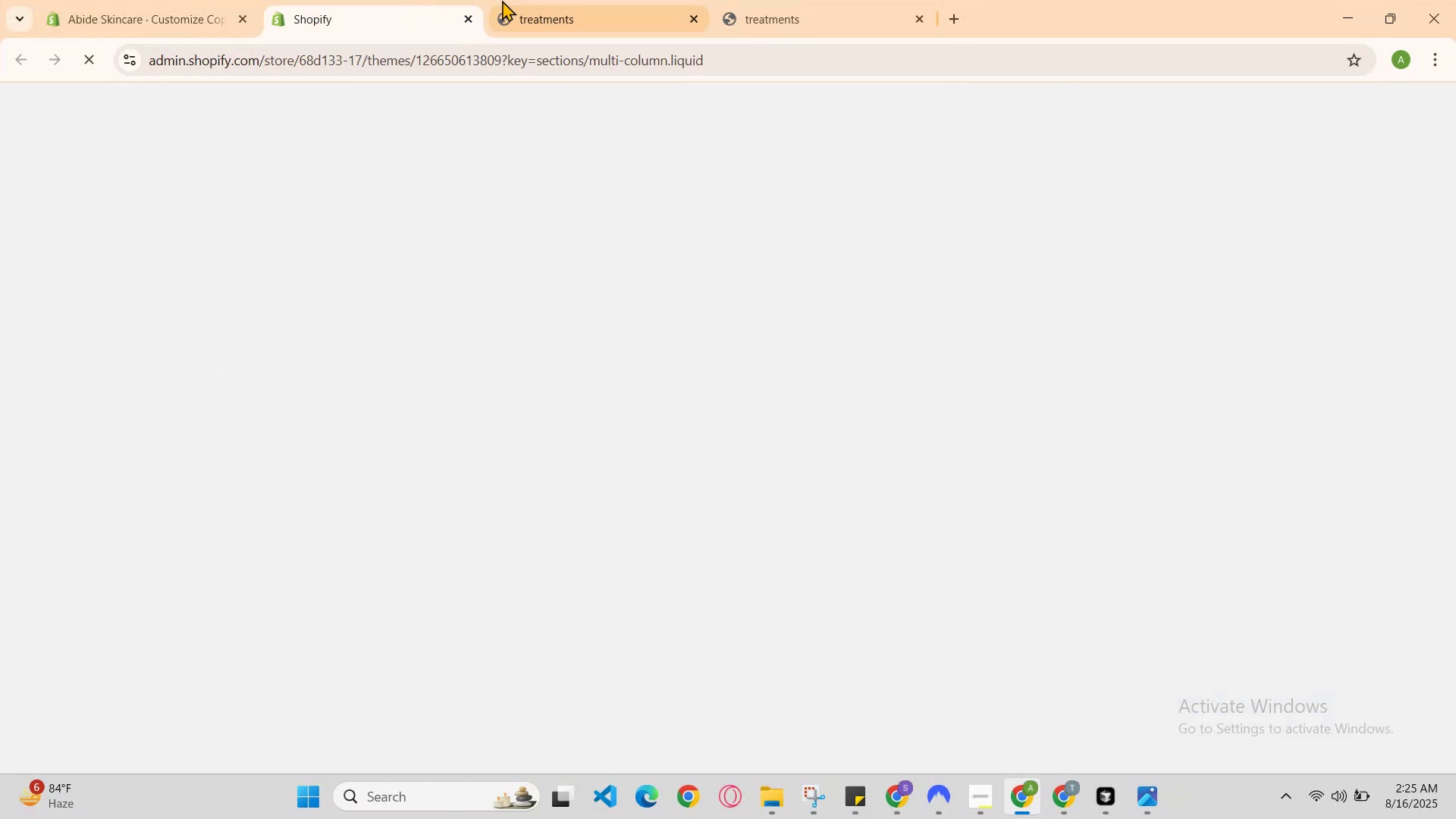 
left_click([543, 0])
 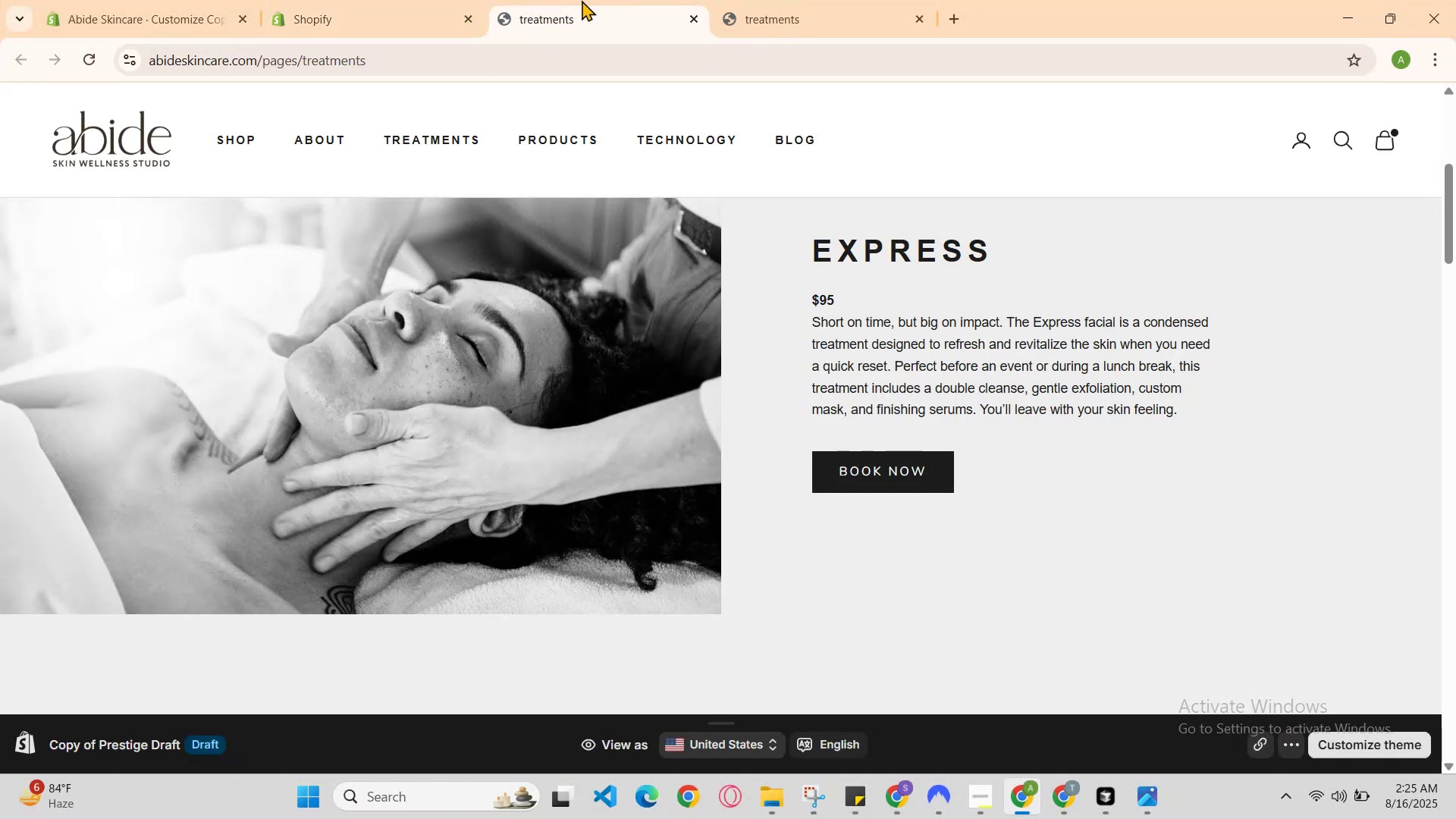 
left_click([407, 0])
 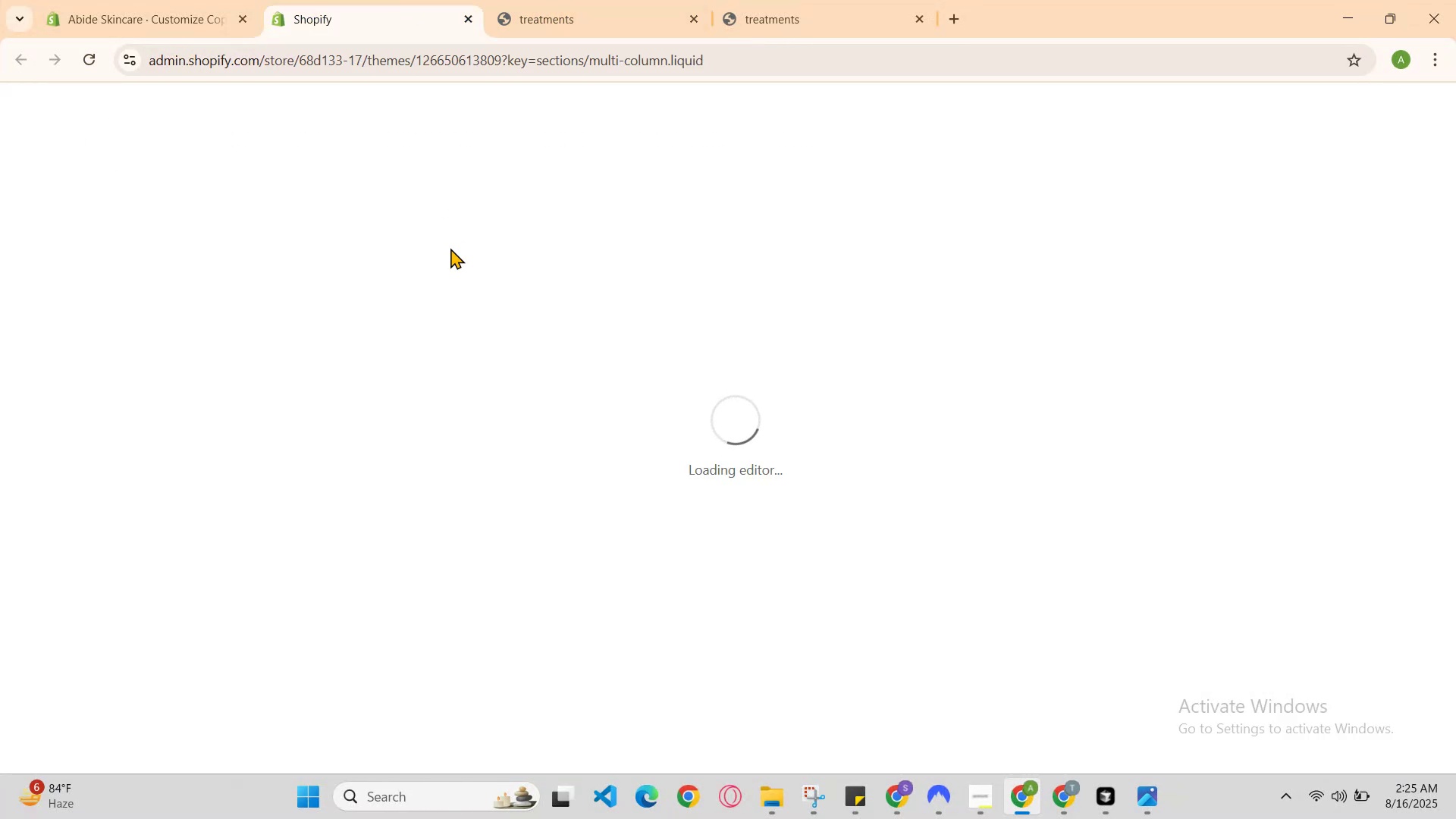 
scroll: coordinate [540, 308], scroll_direction: down, amount: 2.0
 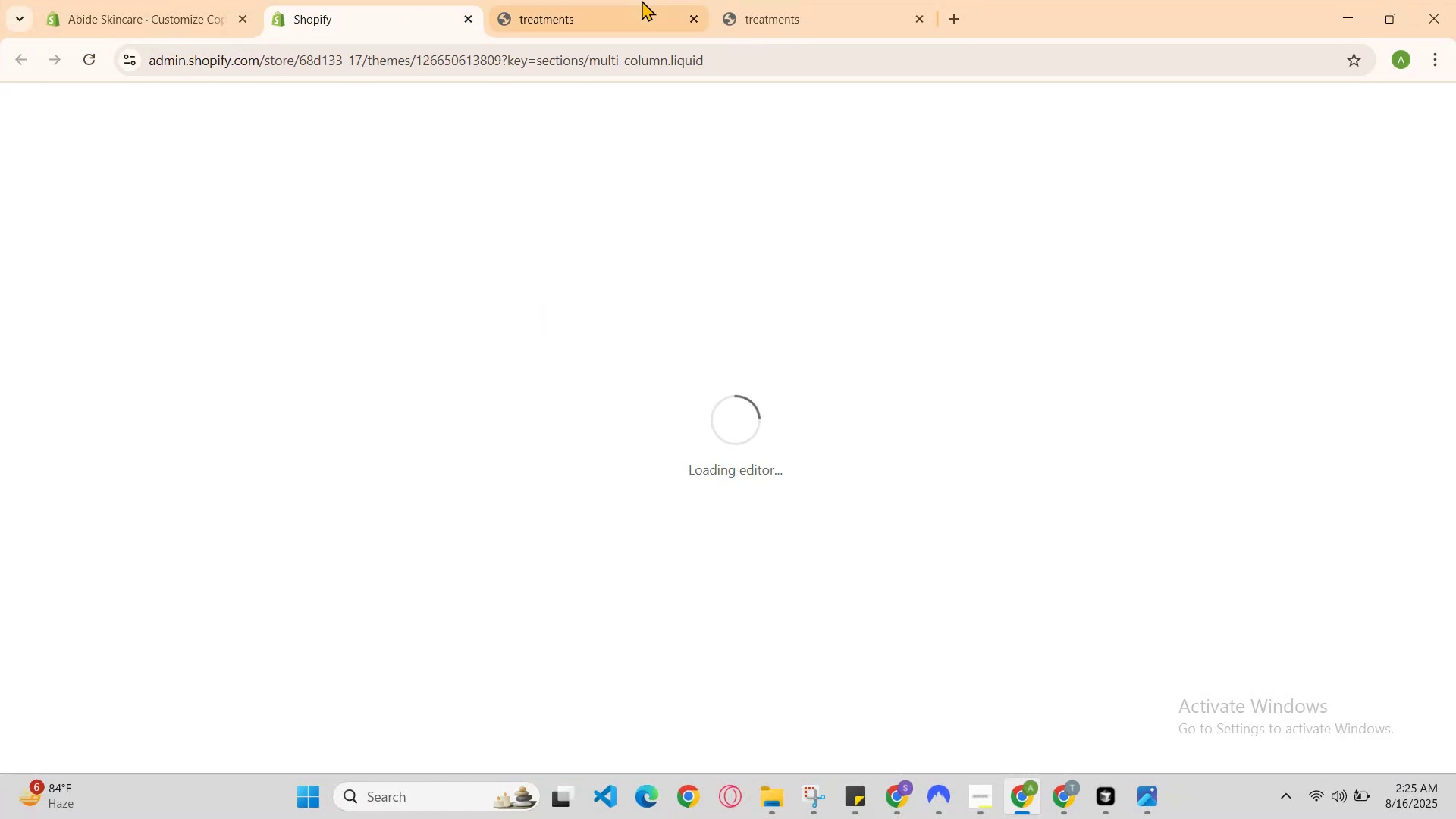 
left_click([642, 0])
 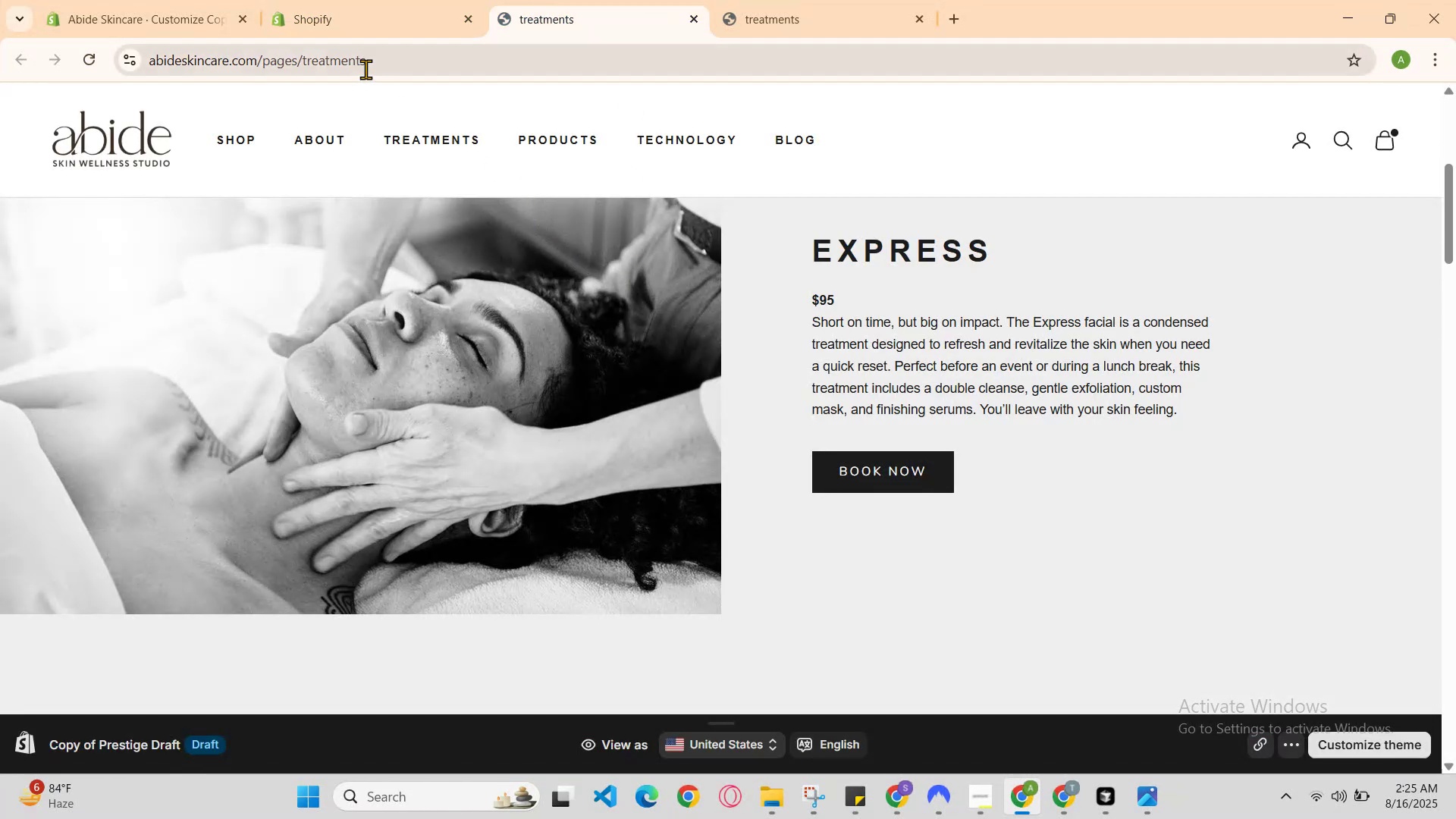 
left_click([438, 0])
 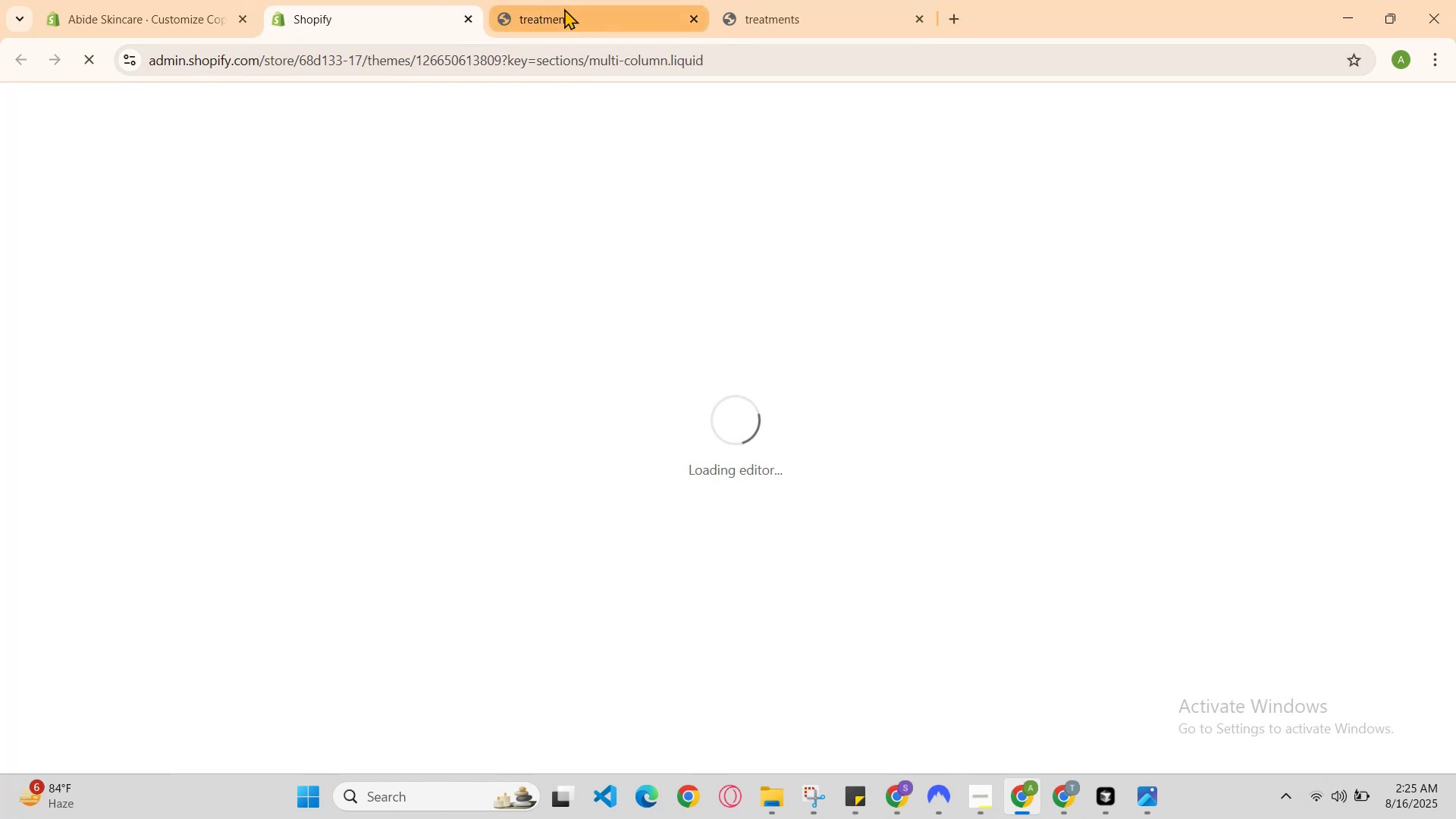 
left_click([579, 0])
 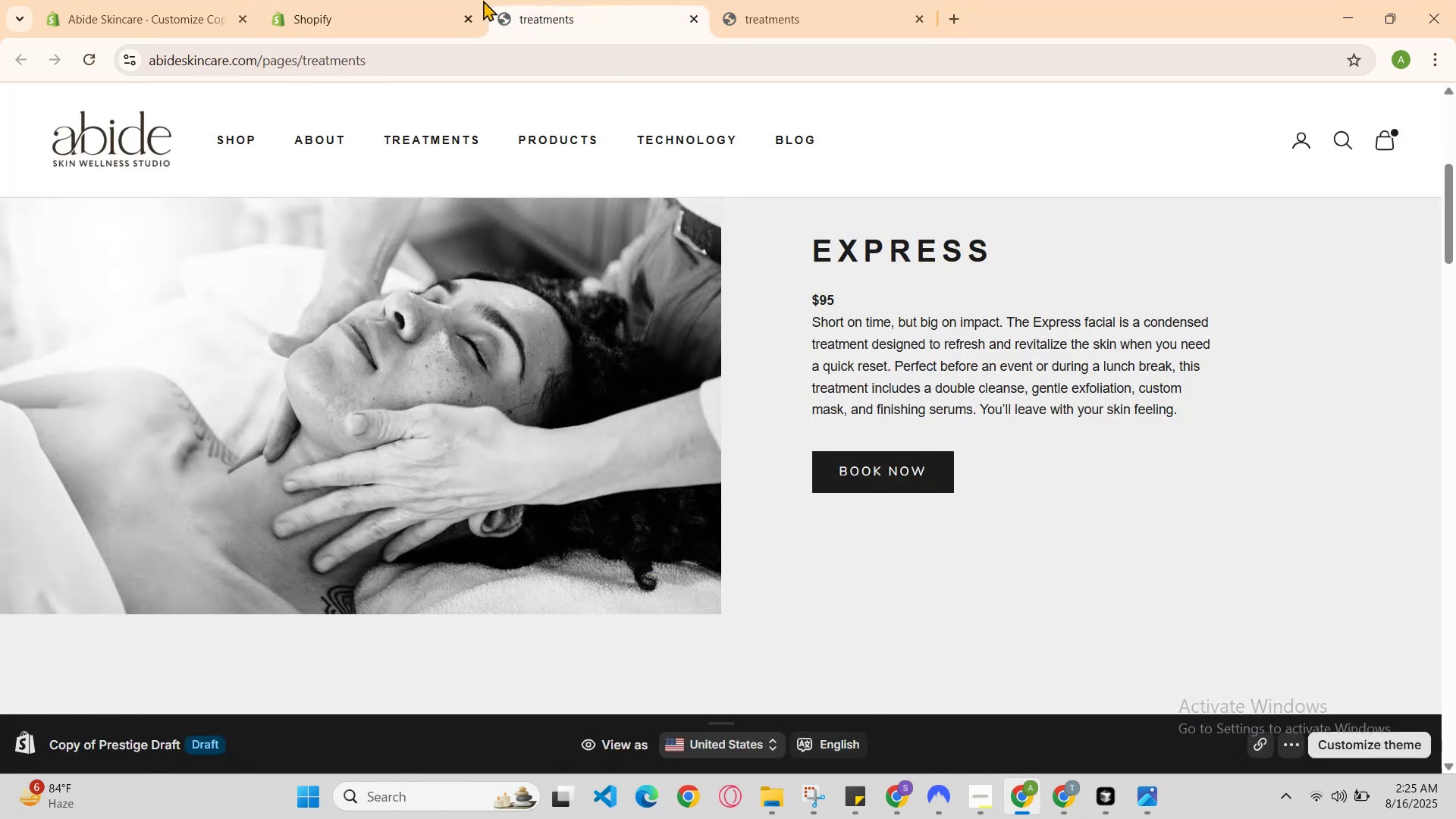 
left_click([464, 0])
 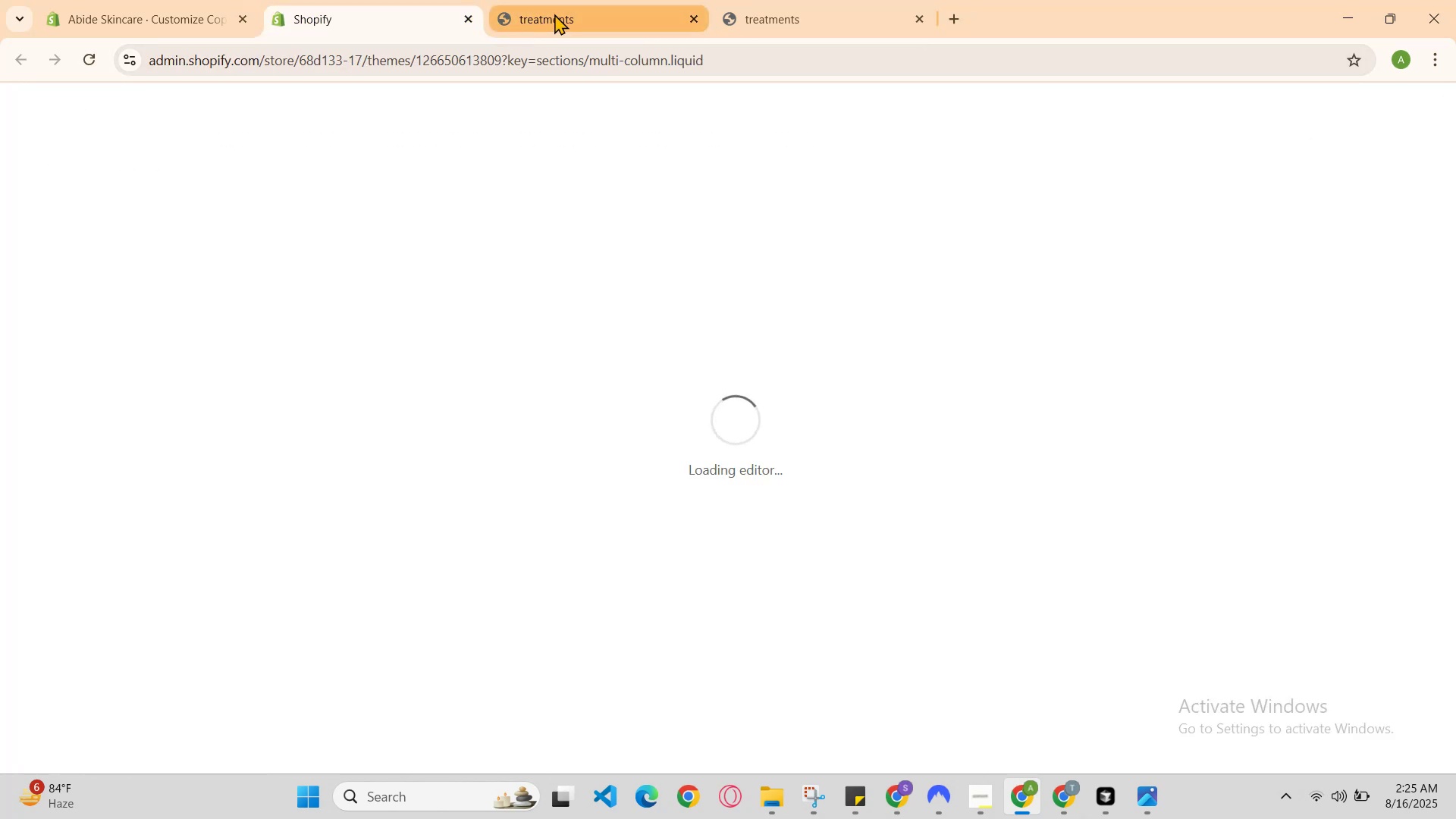 
left_click([559, 11])
 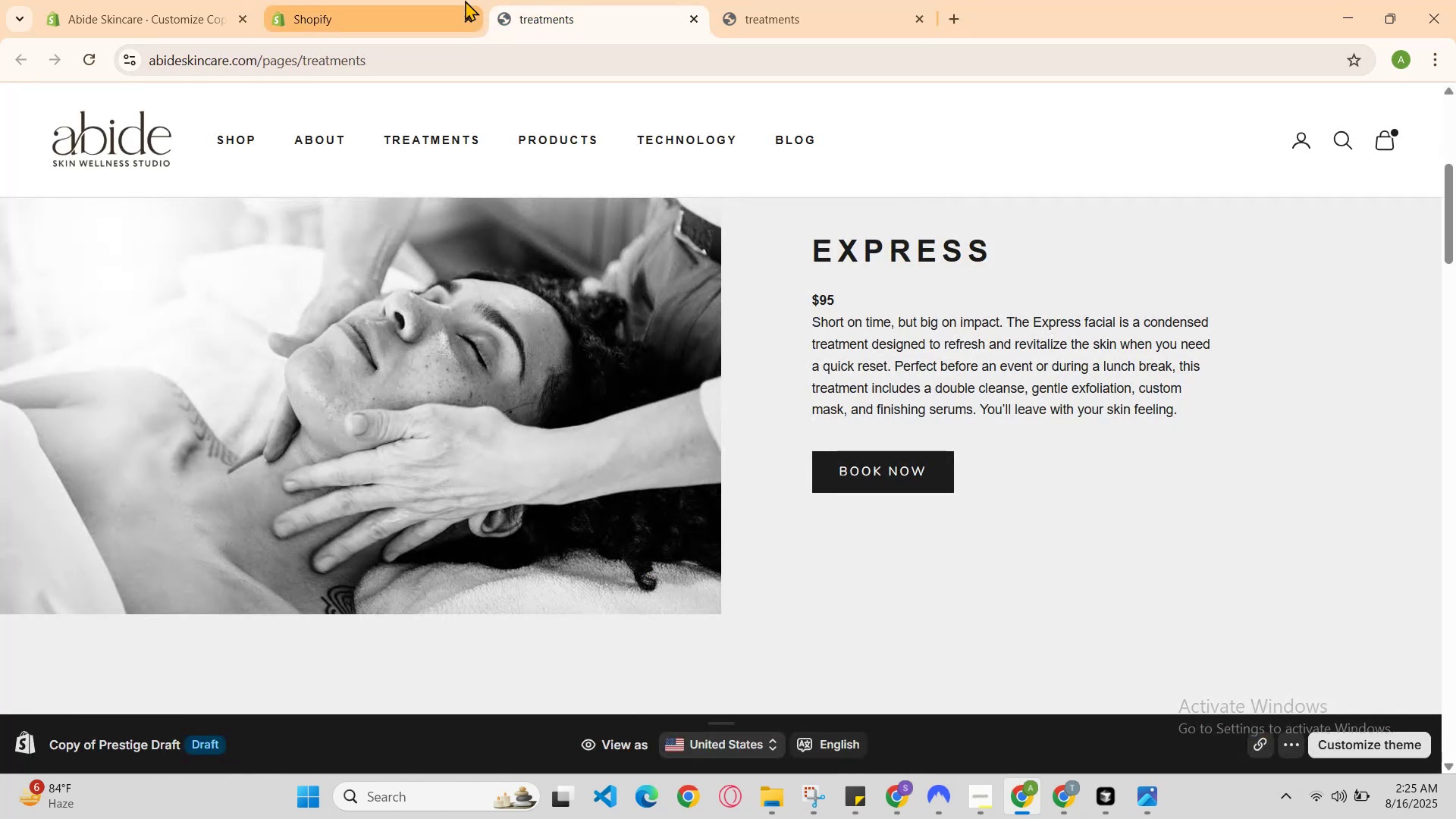 
left_click([446, 0])
 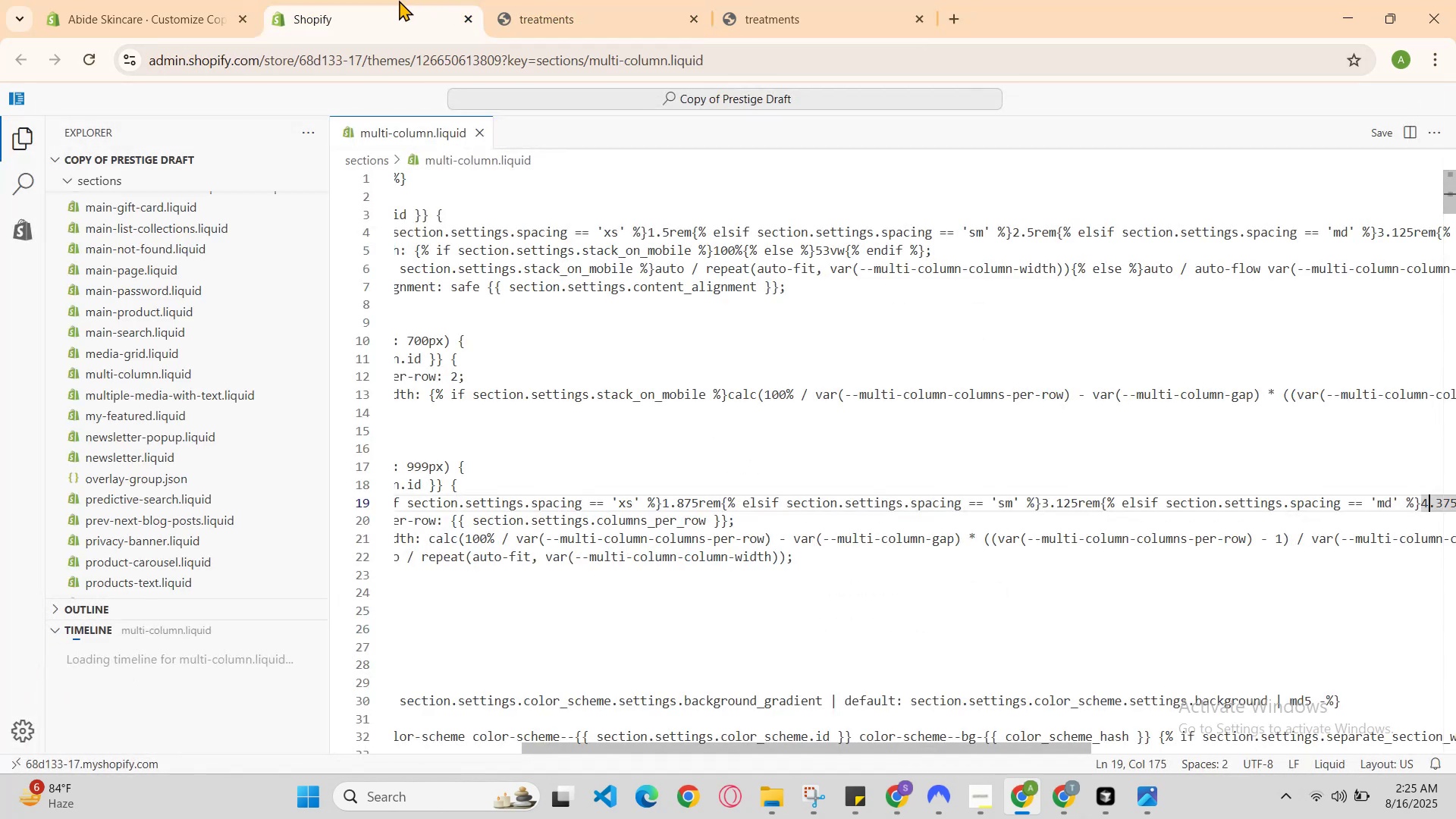 
double_click([399, 0])
 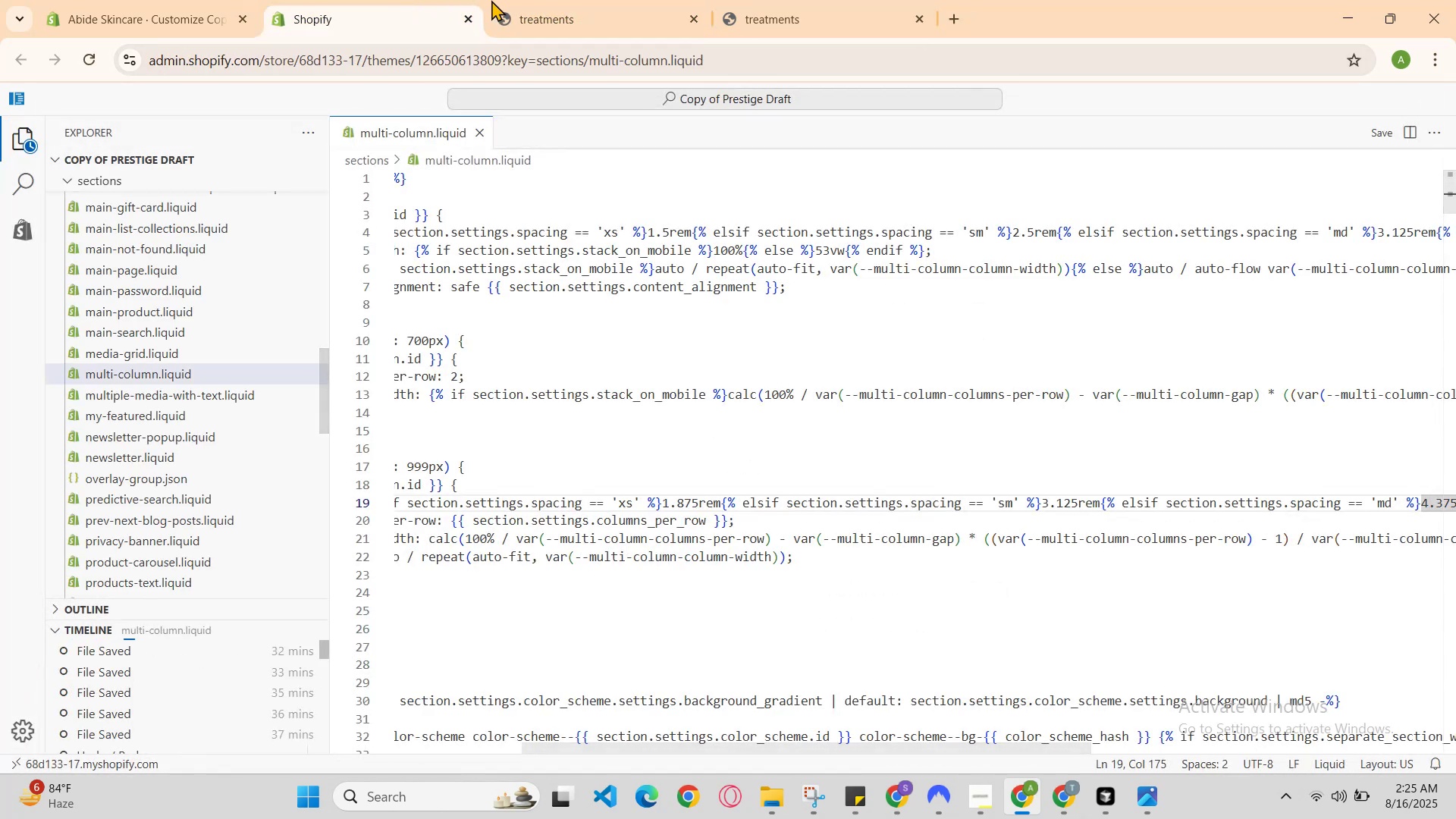 
left_click([544, 0])
 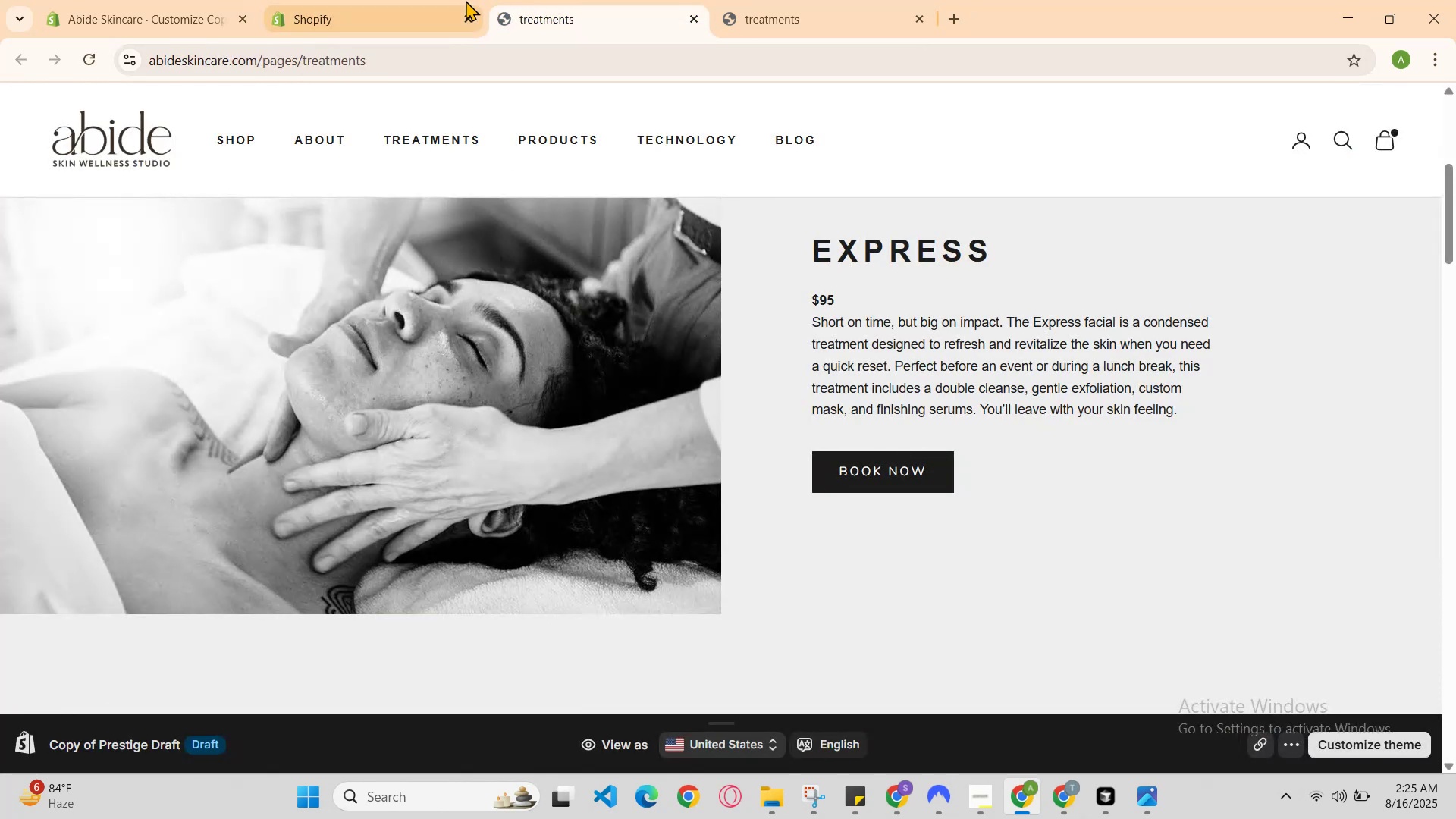 
left_click([422, 0])
 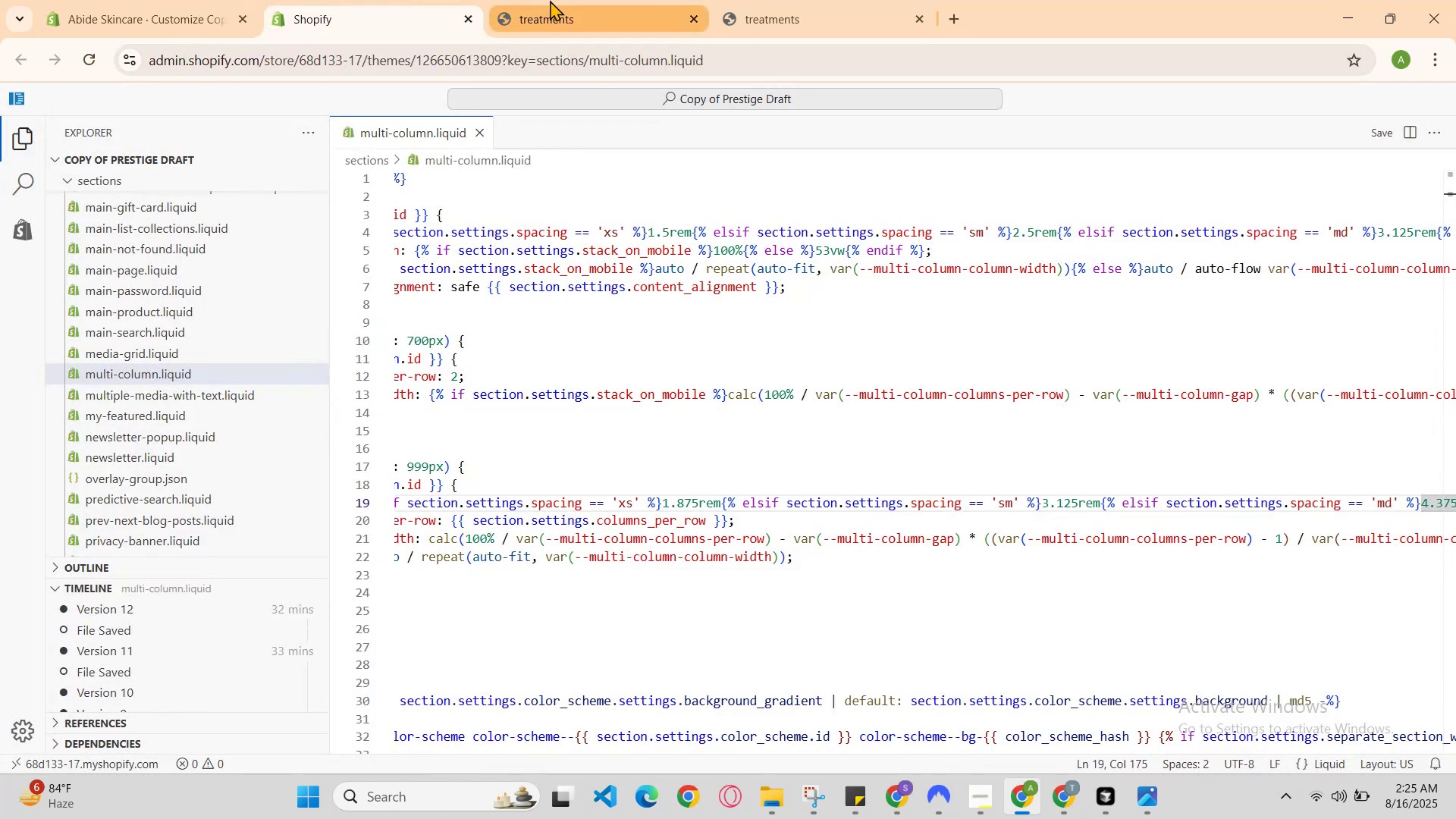 
left_click([536, 0])
 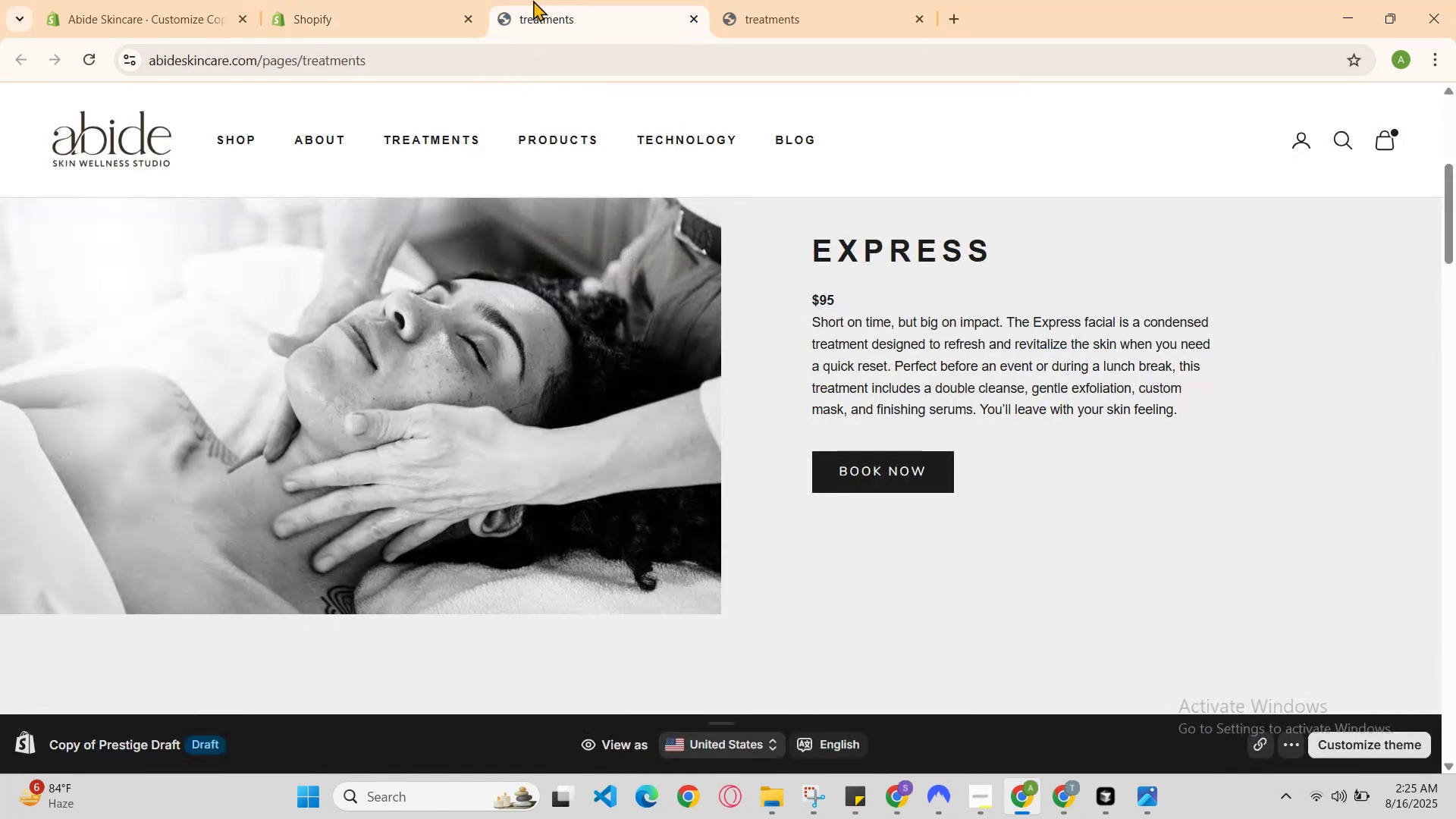 
left_click([533, 0])
 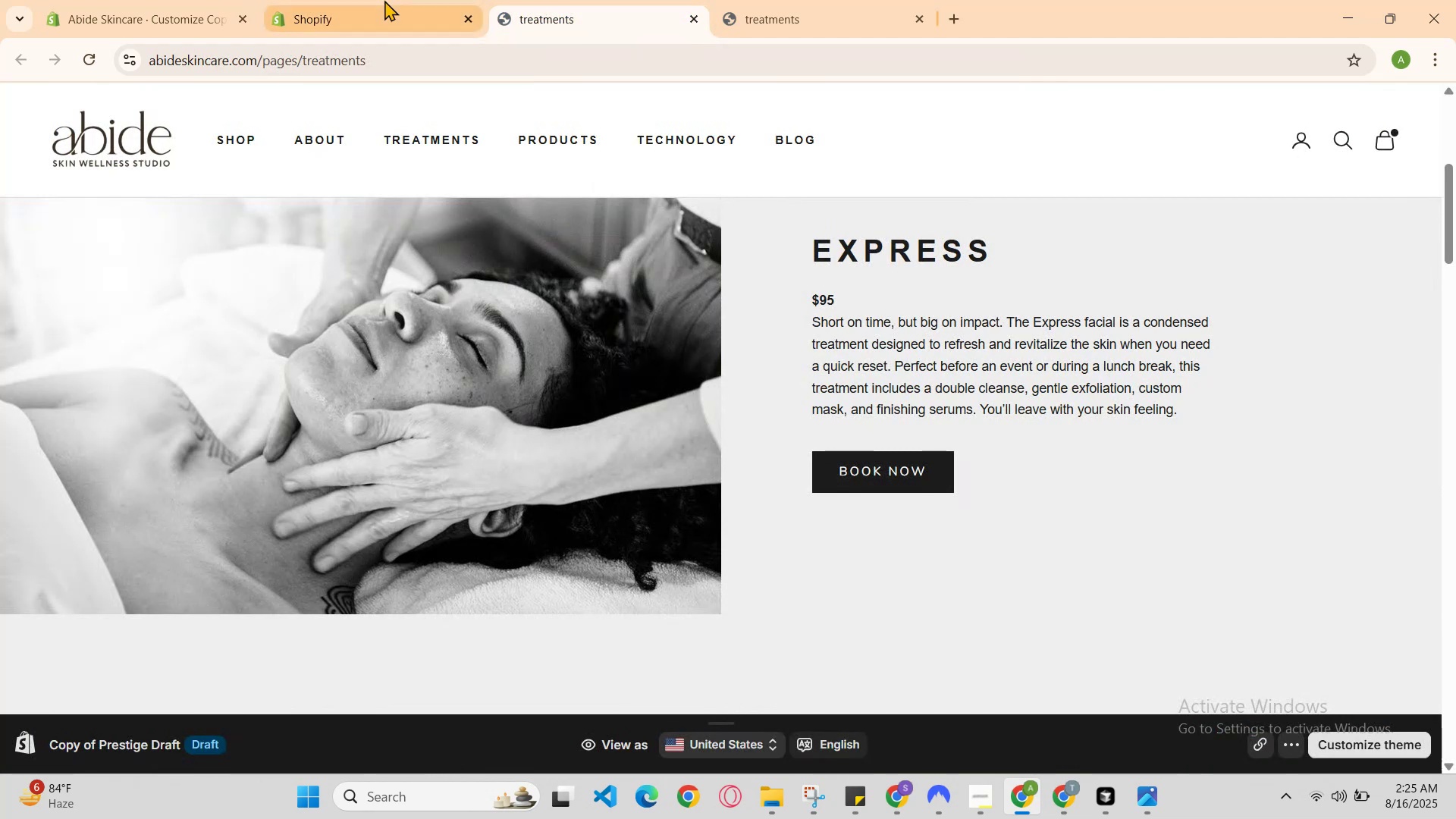 
left_click([384, 0])
 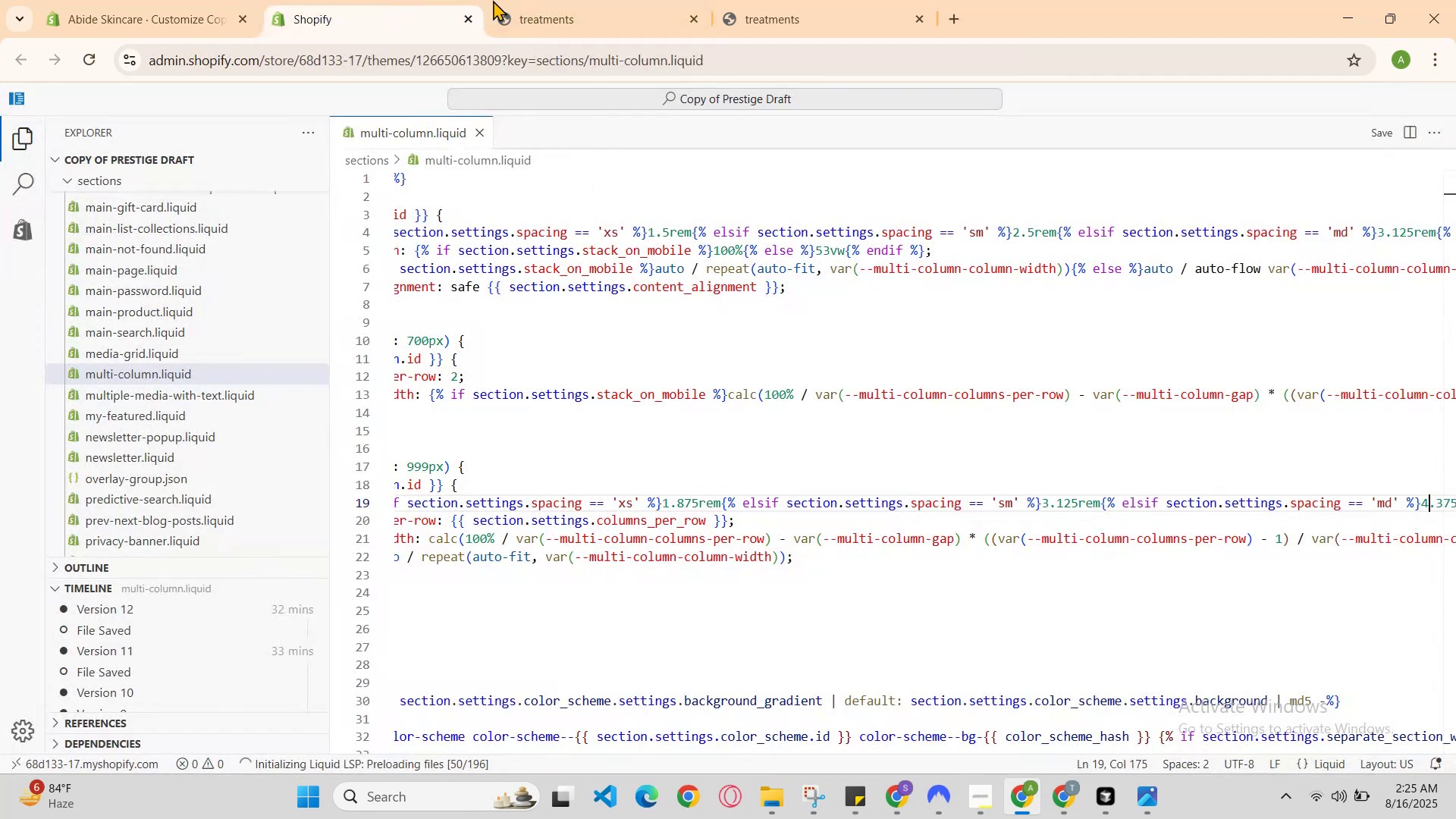 
left_click([509, 0])
 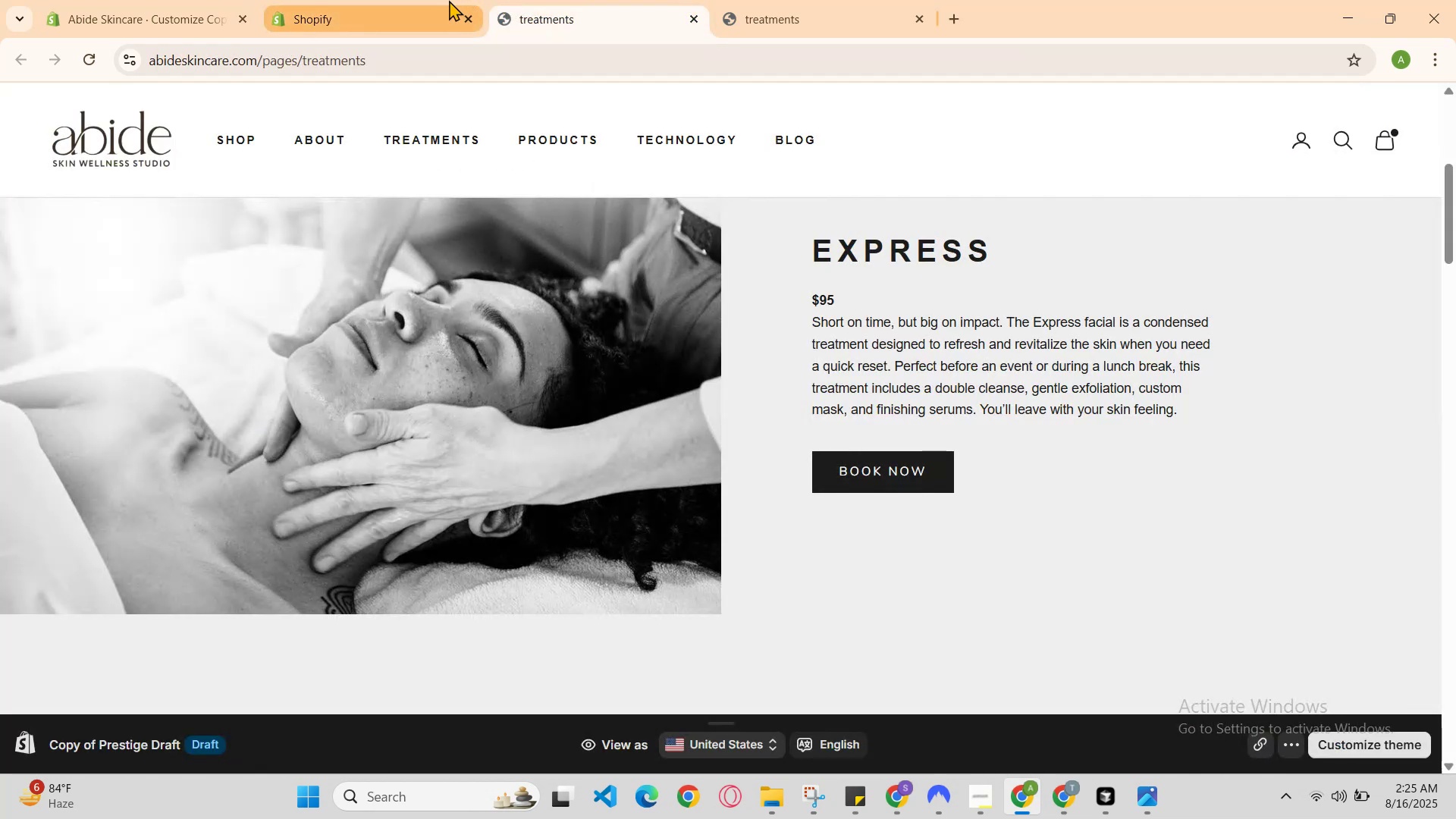 
left_click([445, 0])
 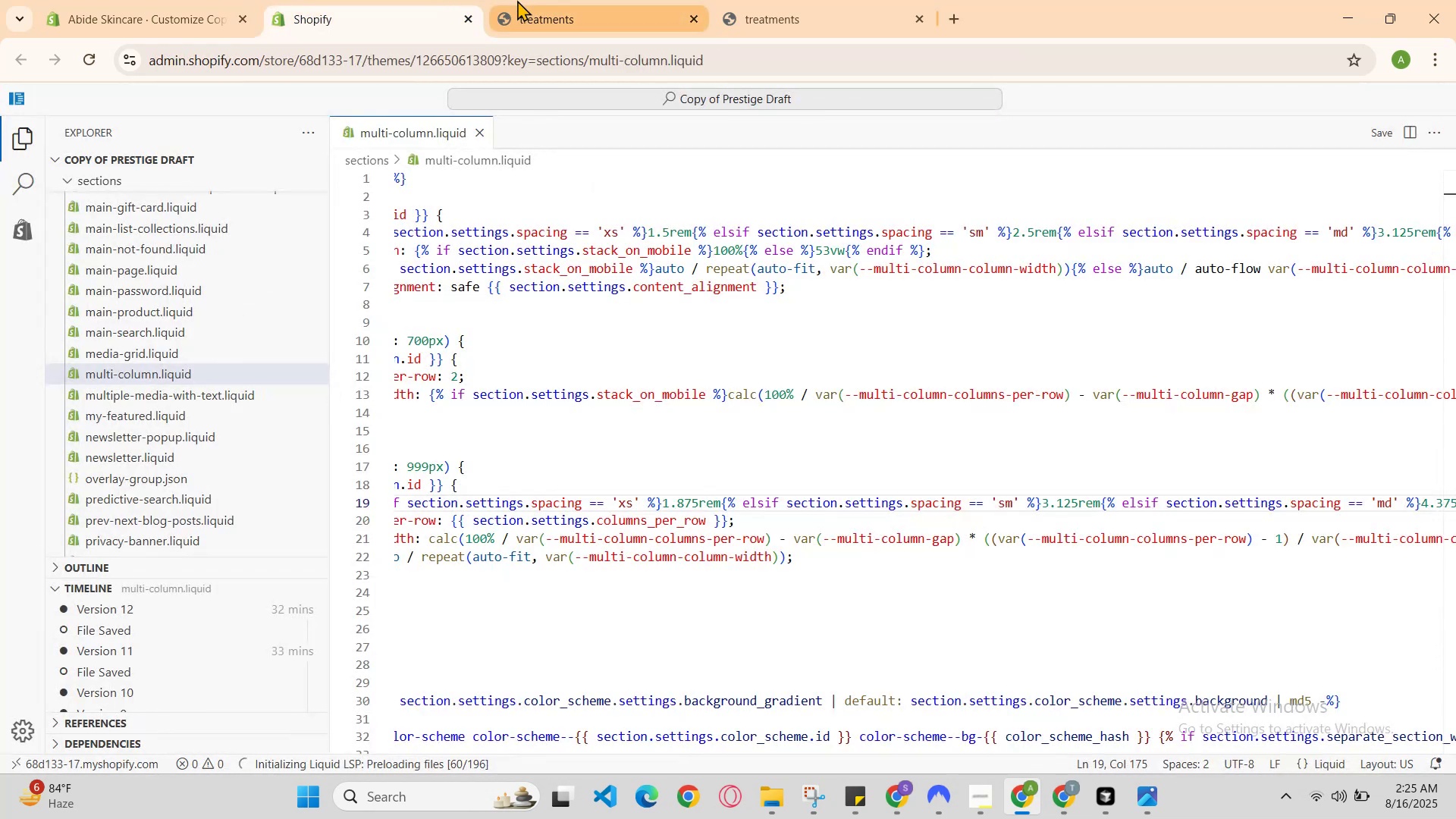 
left_click([542, 0])
 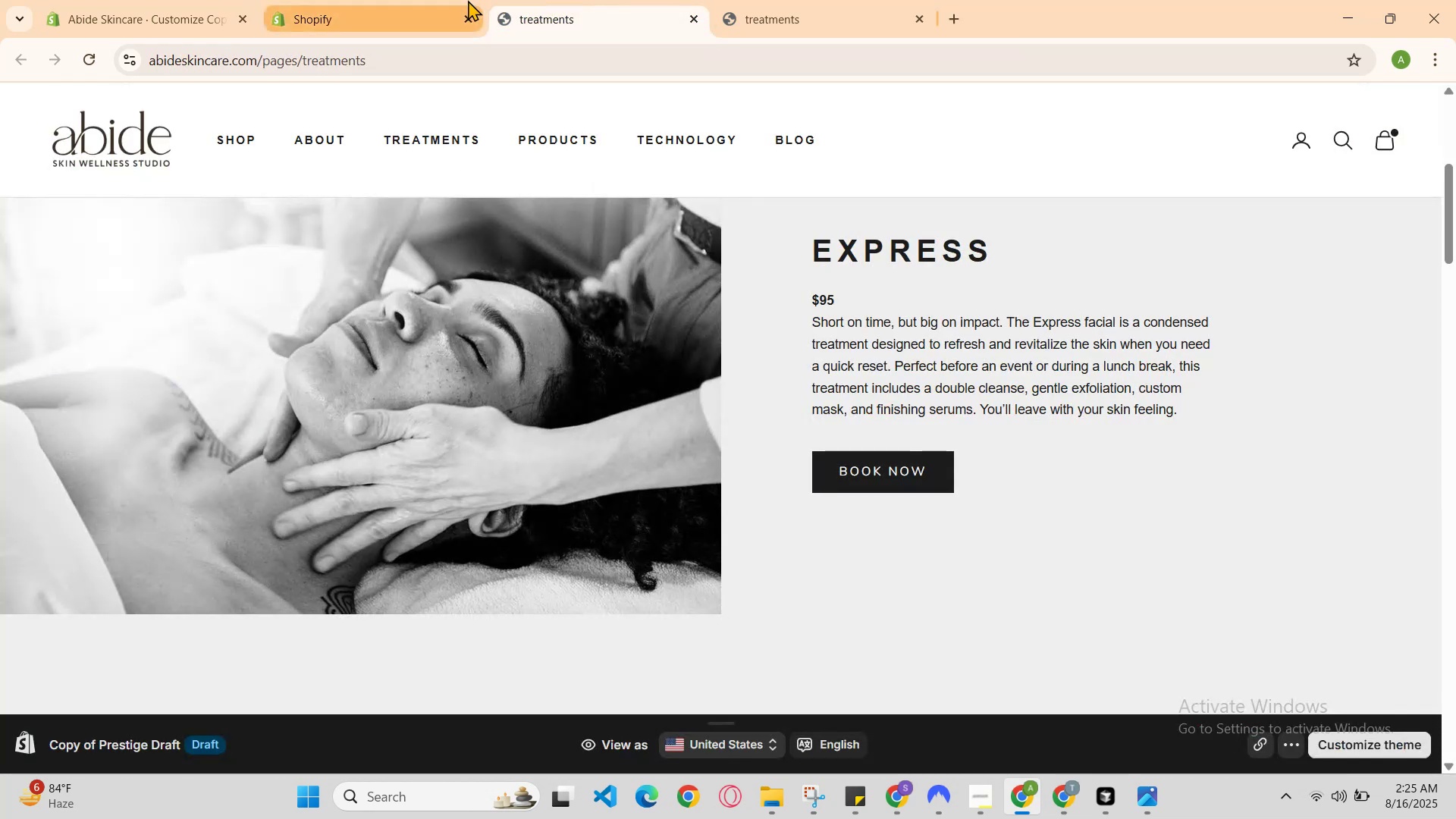 
left_click([464, 0])
 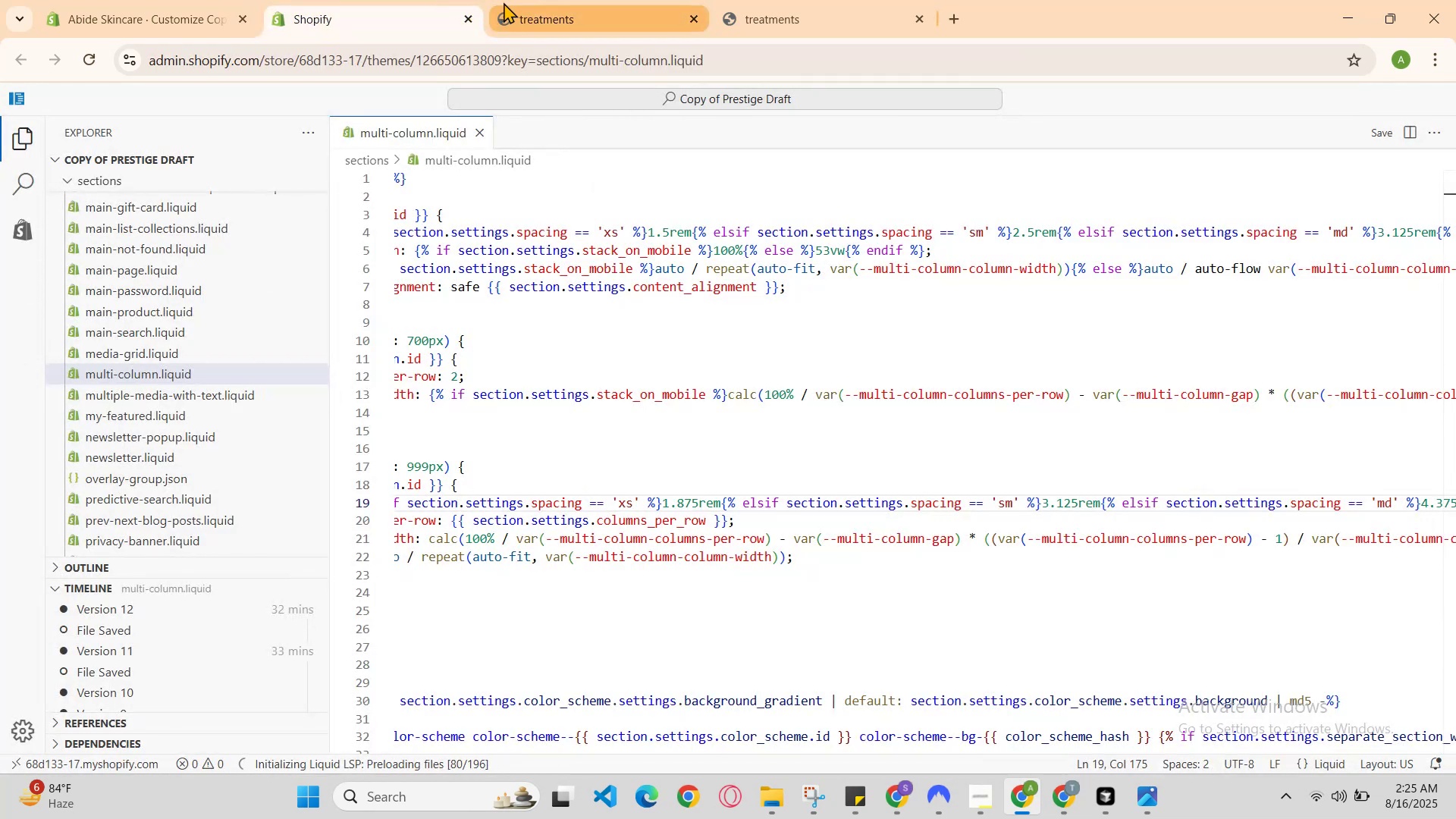 
left_click([507, 2])
 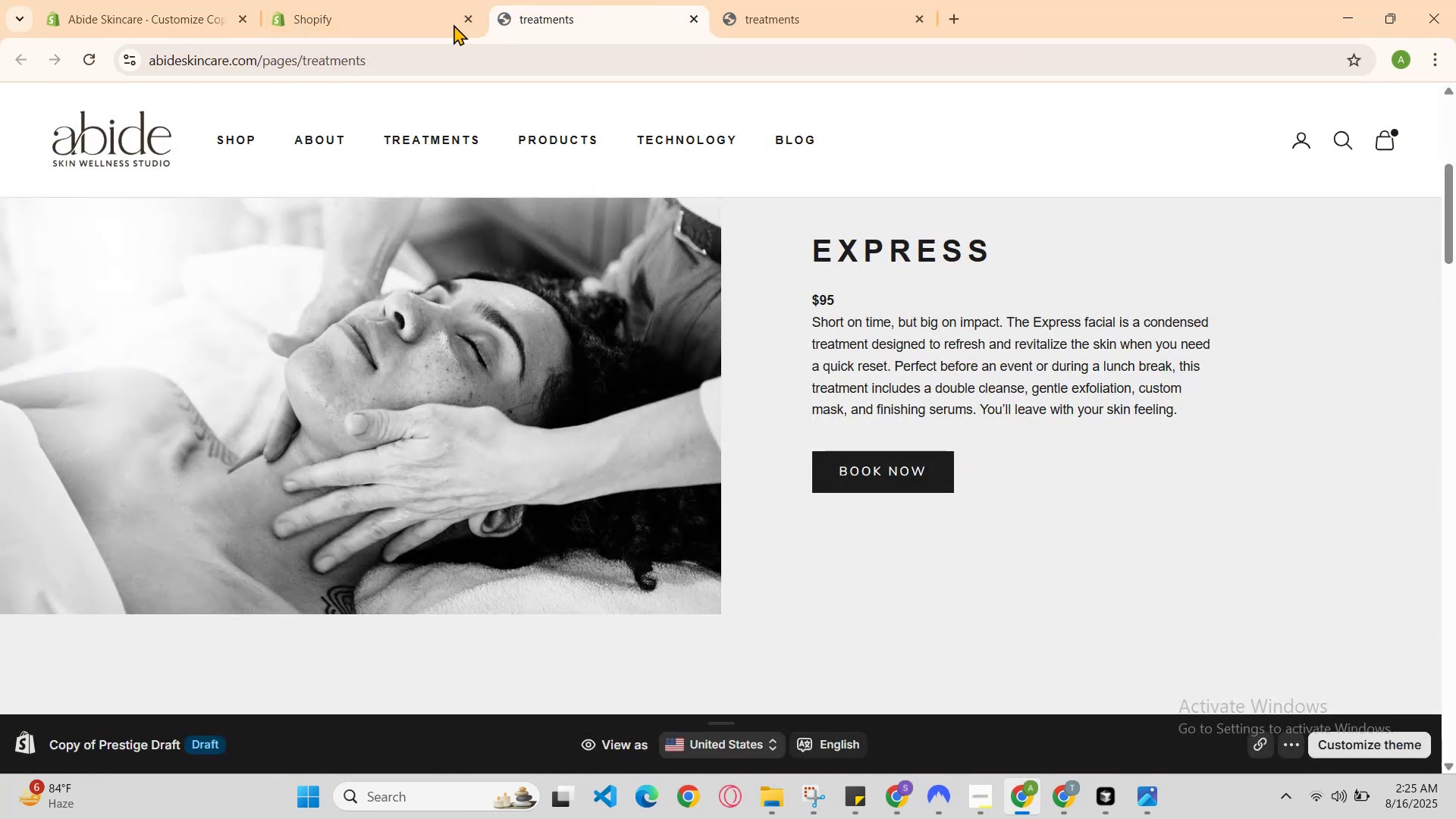 
left_click([405, 0])
 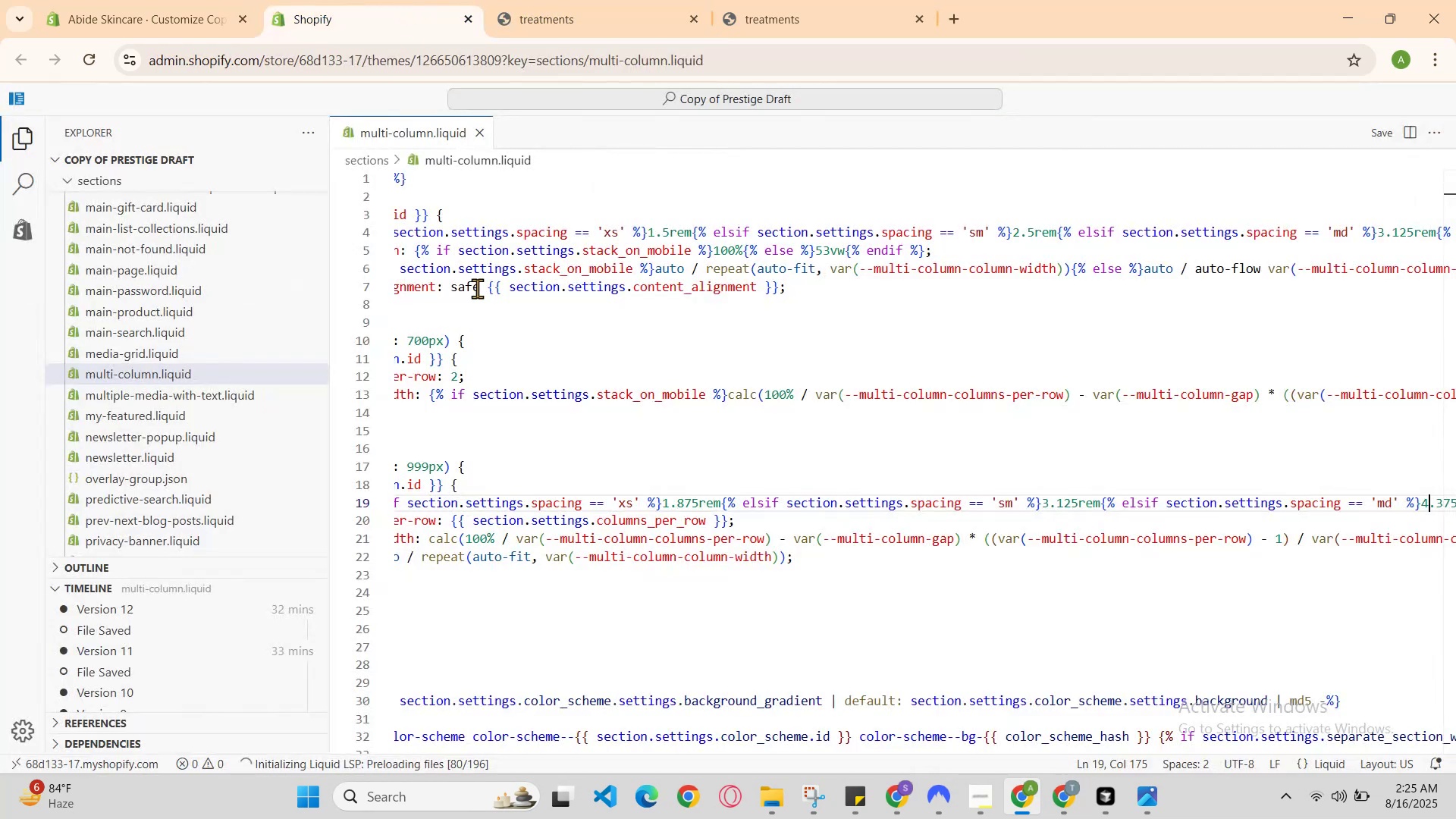 
scroll: coordinate [537, 464], scroll_direction: down, amount: 2.0
 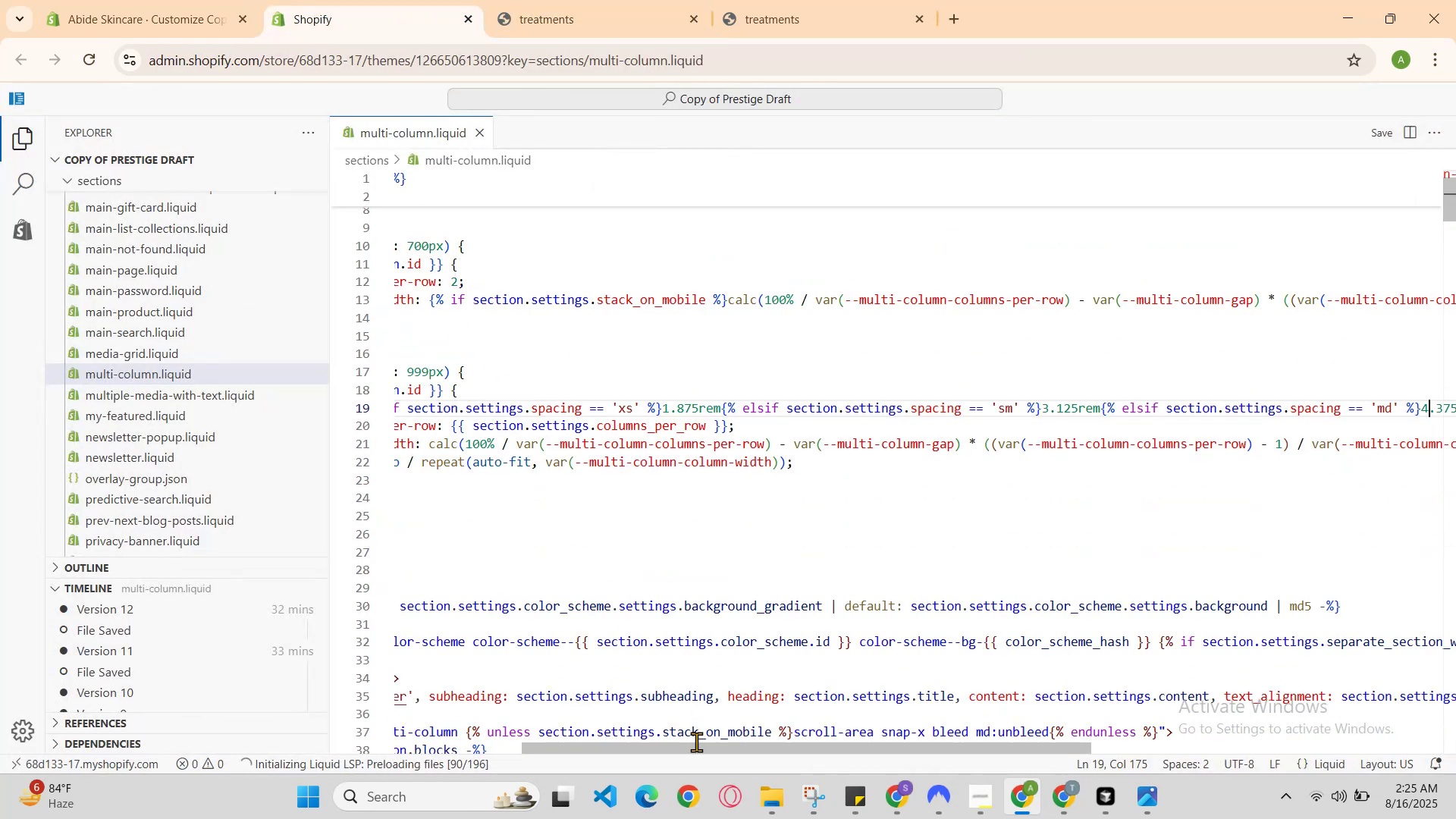 
left_click_drag(start_coordinate=[702, 746], to_coordinate=[491, 739])
 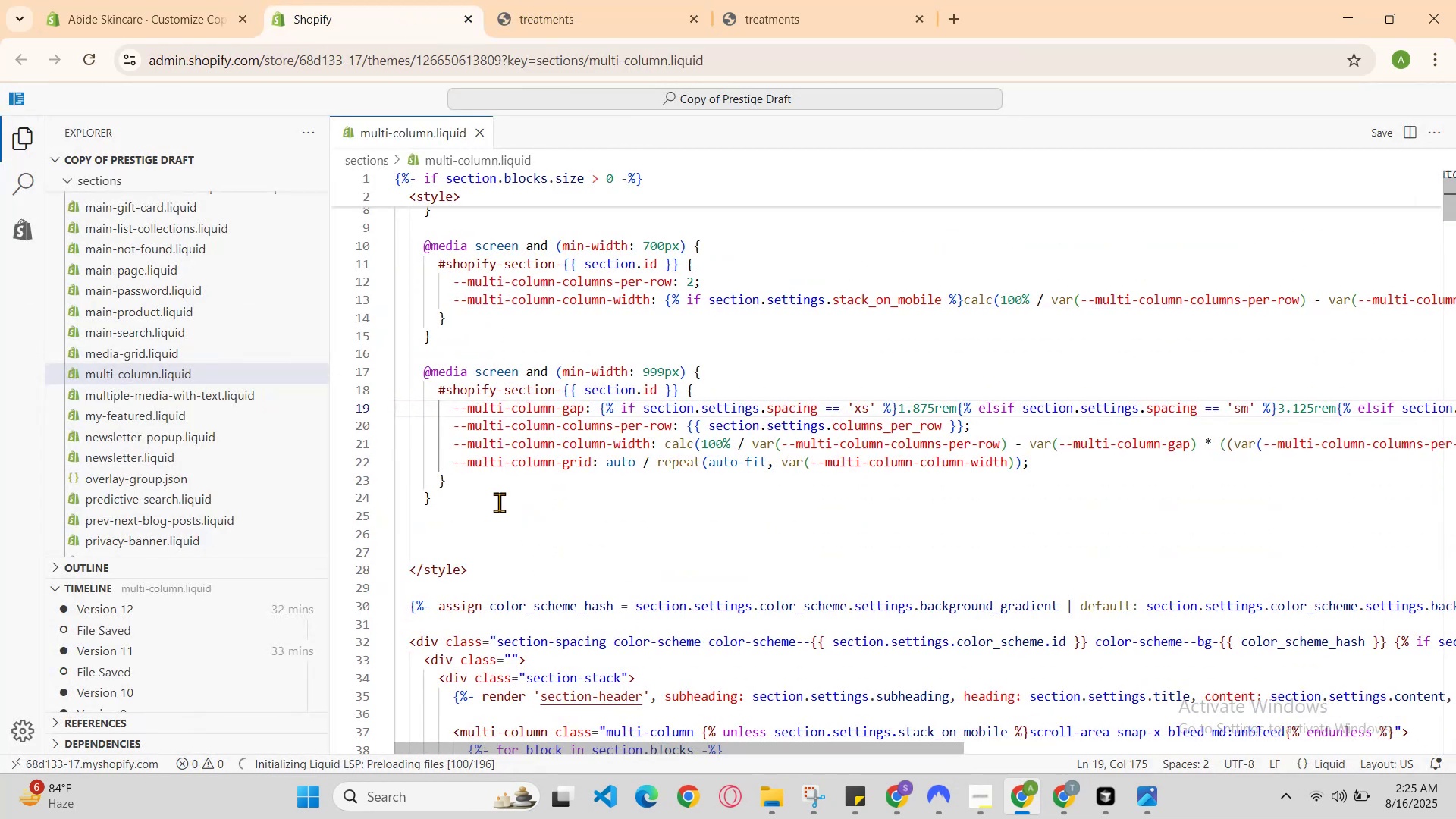 
left_click([499, 527])
 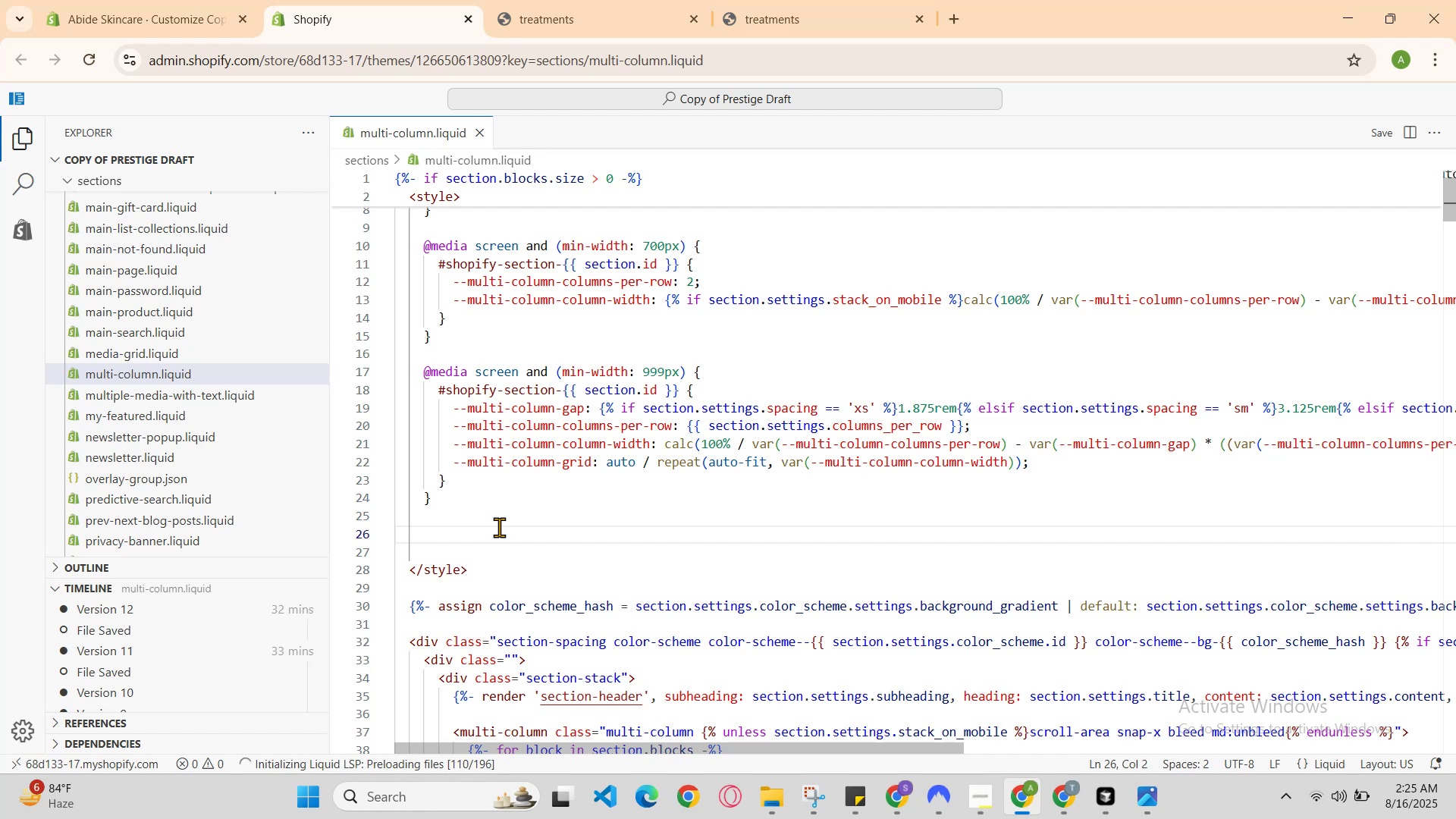 
key(Shift+Period)
 